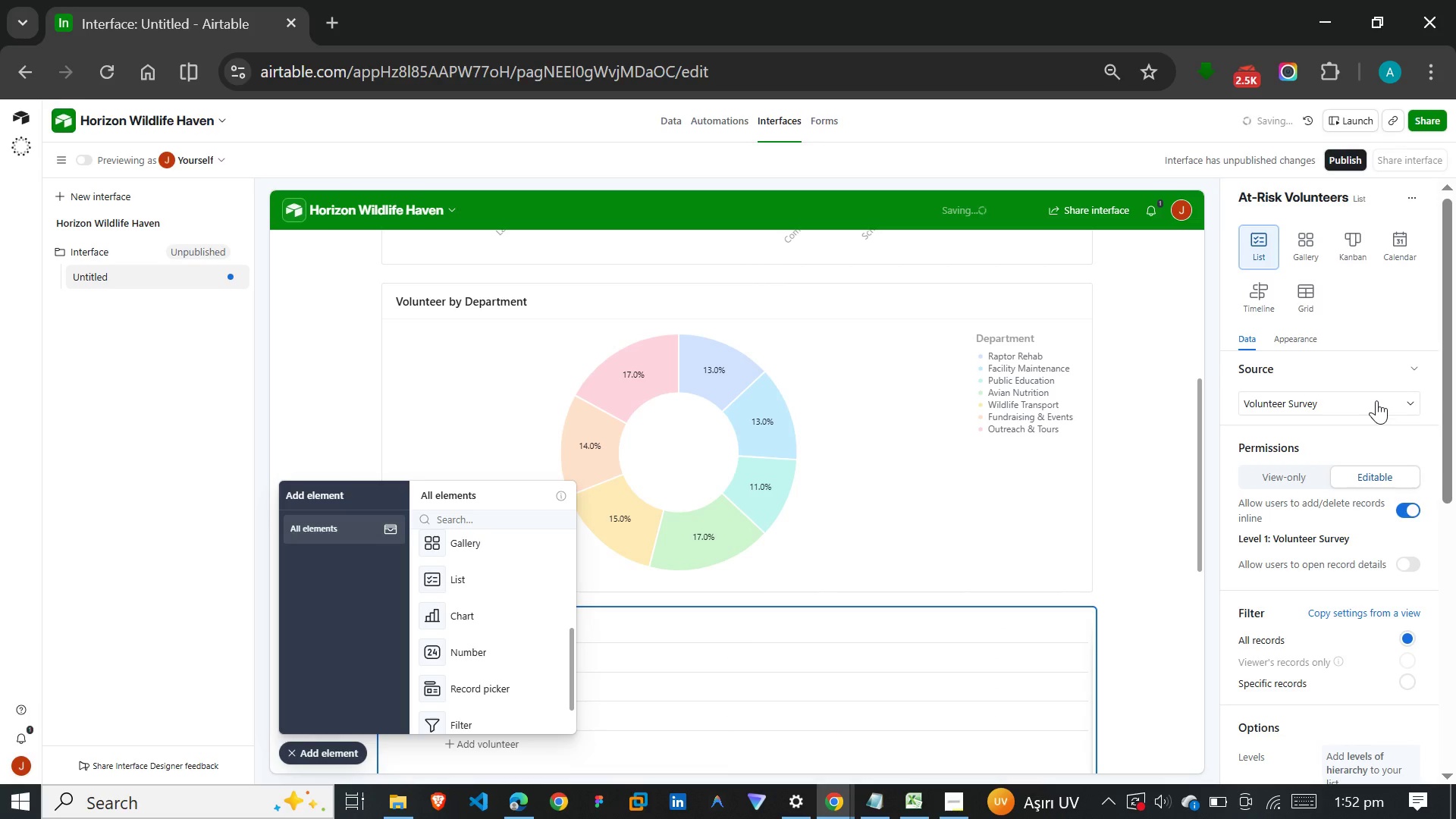 
scroll: coordinate [1376, 400], scroll_direction: down, amount: 4.0
 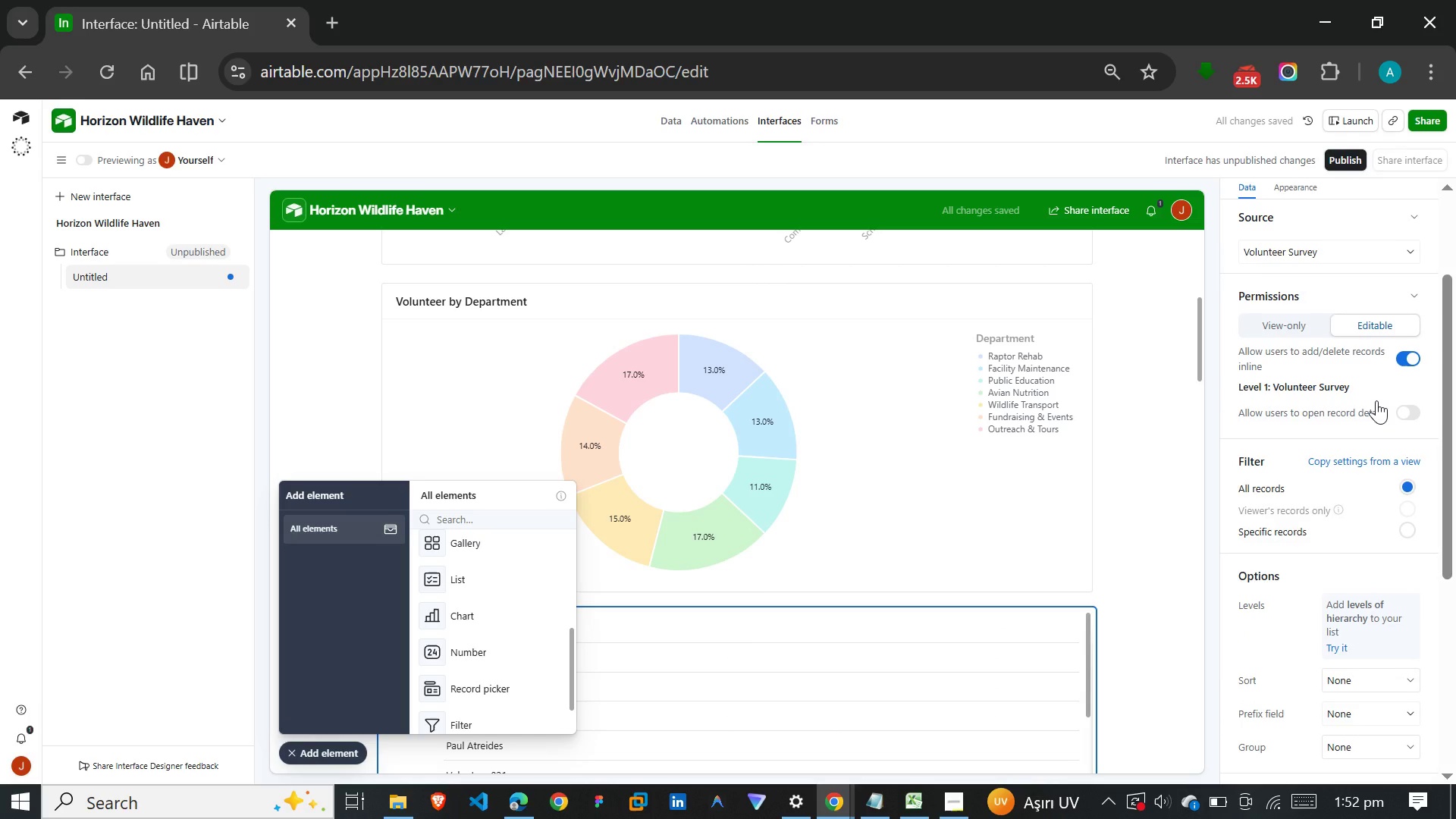 
wait(5.68)
 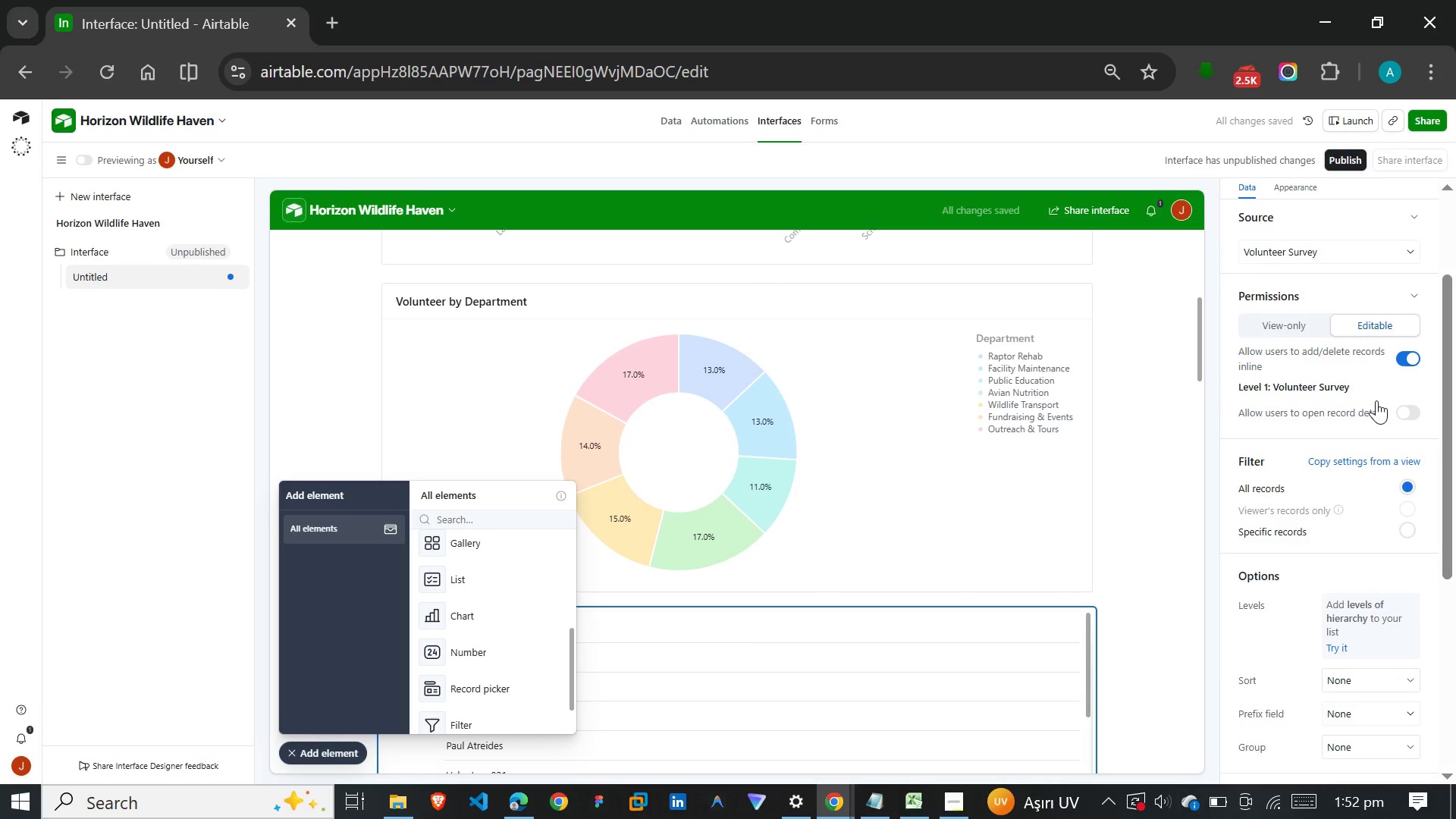 
scroll: coordinate [1341, 500], scroll_direction: down, amount: 4.0
 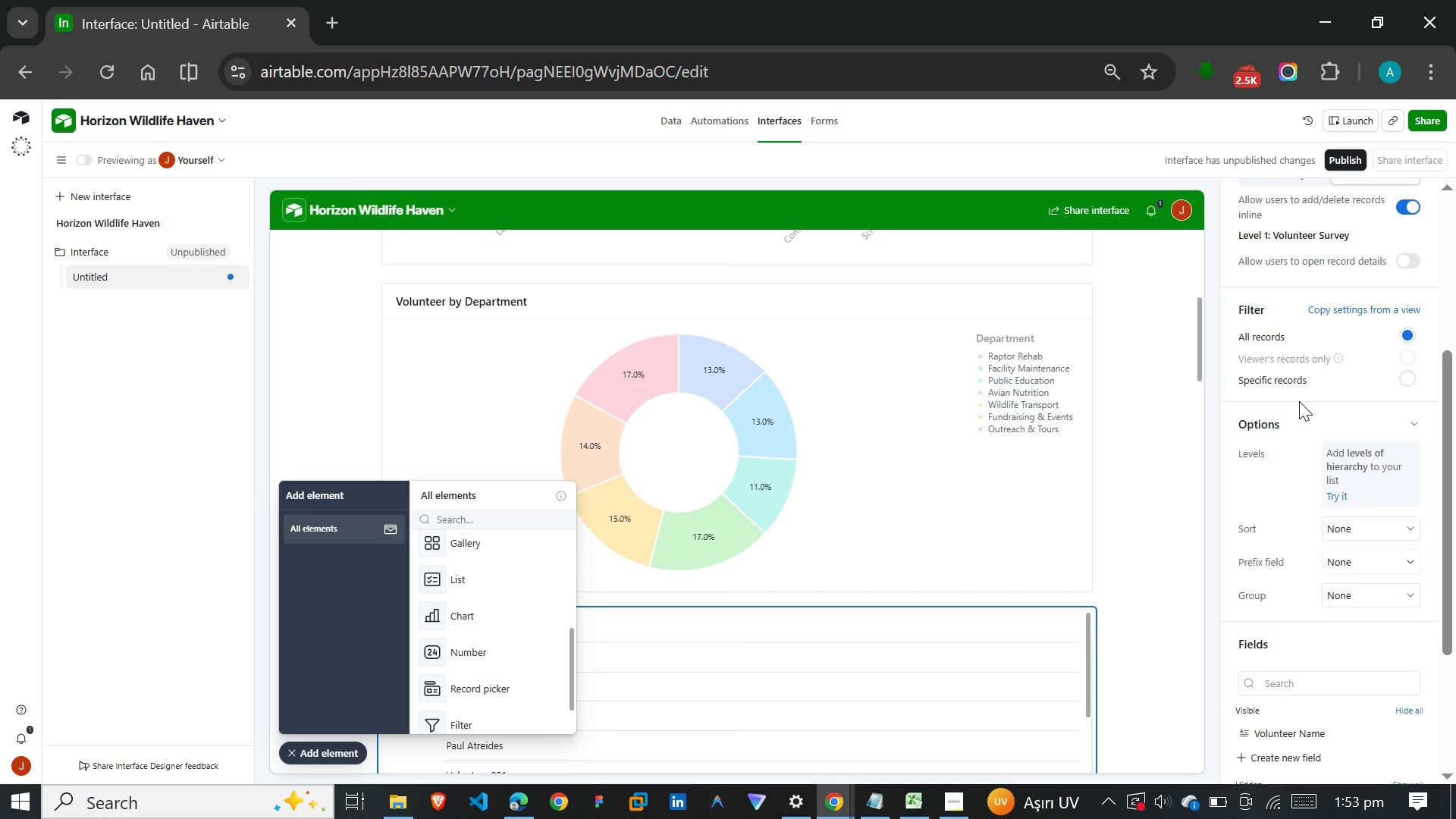 
wait(11.32)
 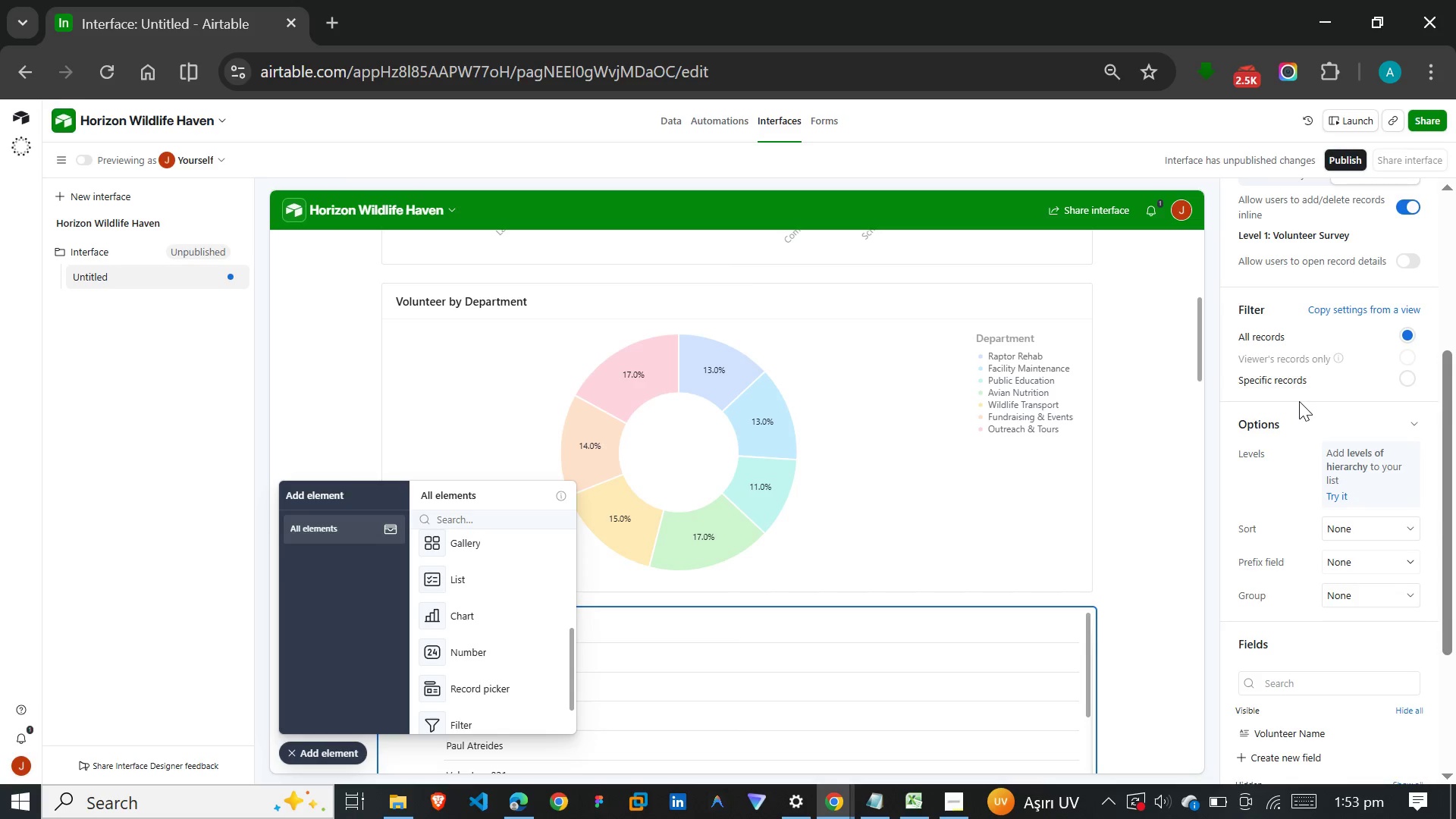 
left_click([1406, 380])
 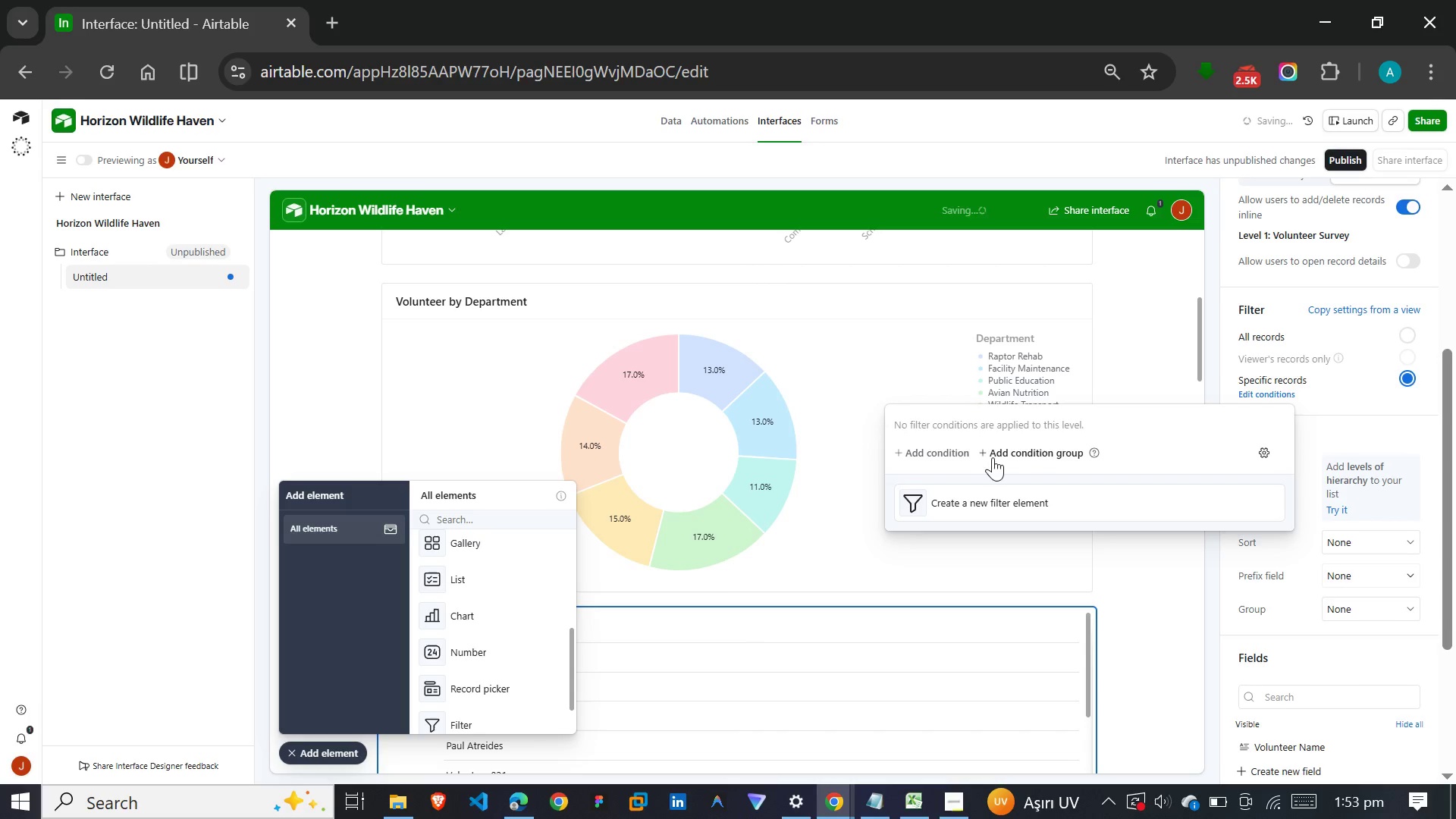 
left_click([945, 452])
 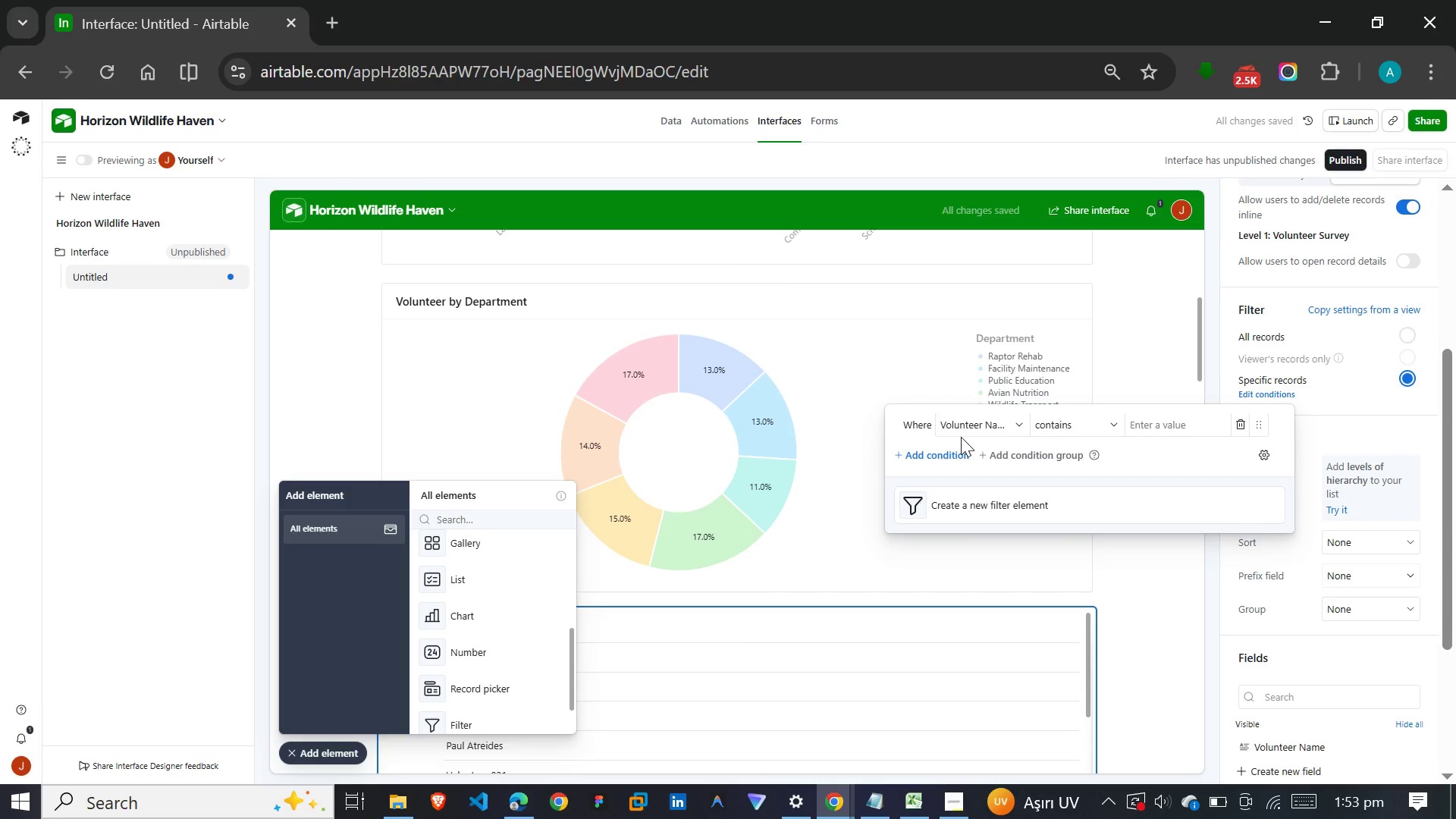 
wait(8.75)
 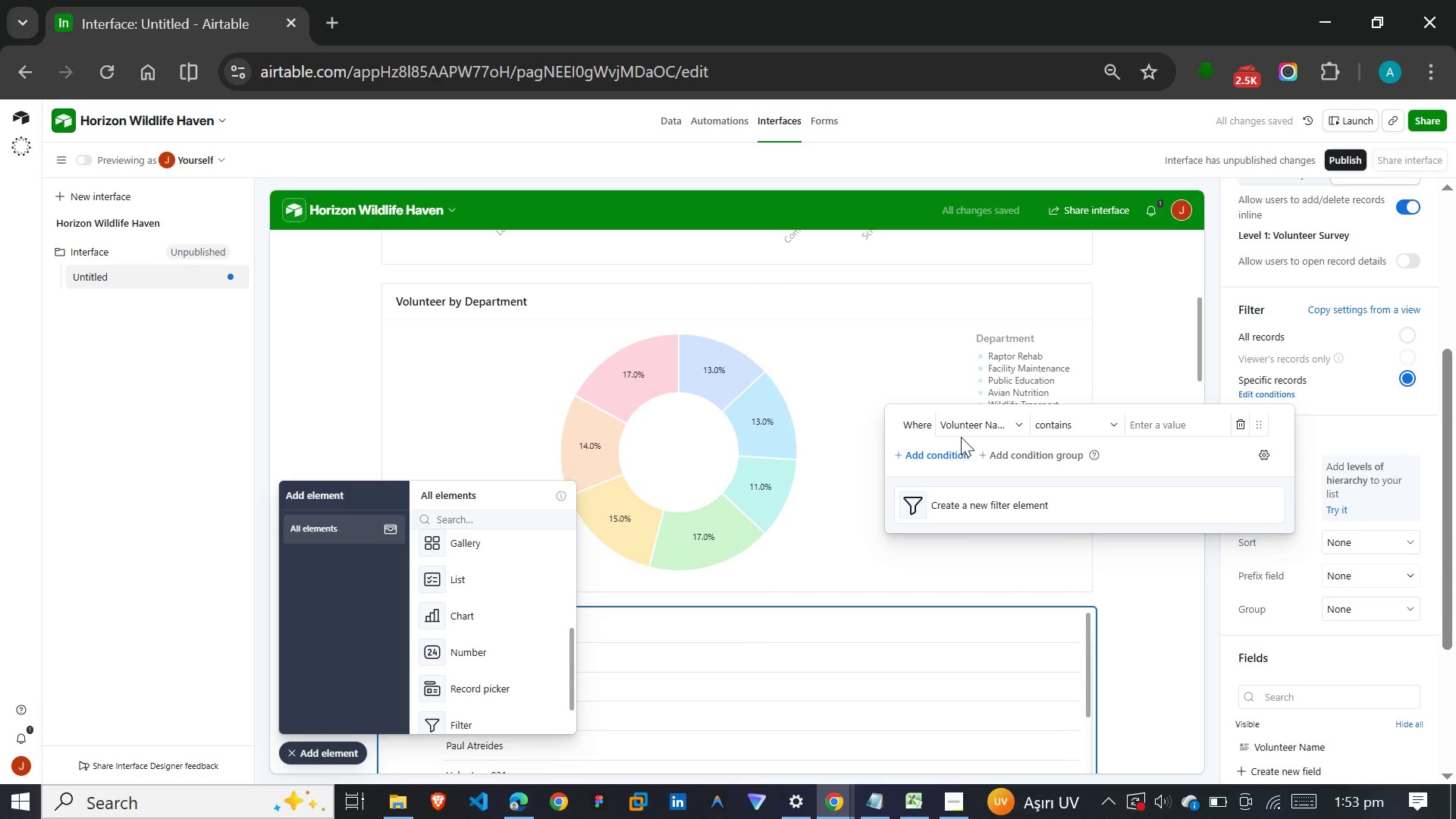 
left_click([1068, 425])
 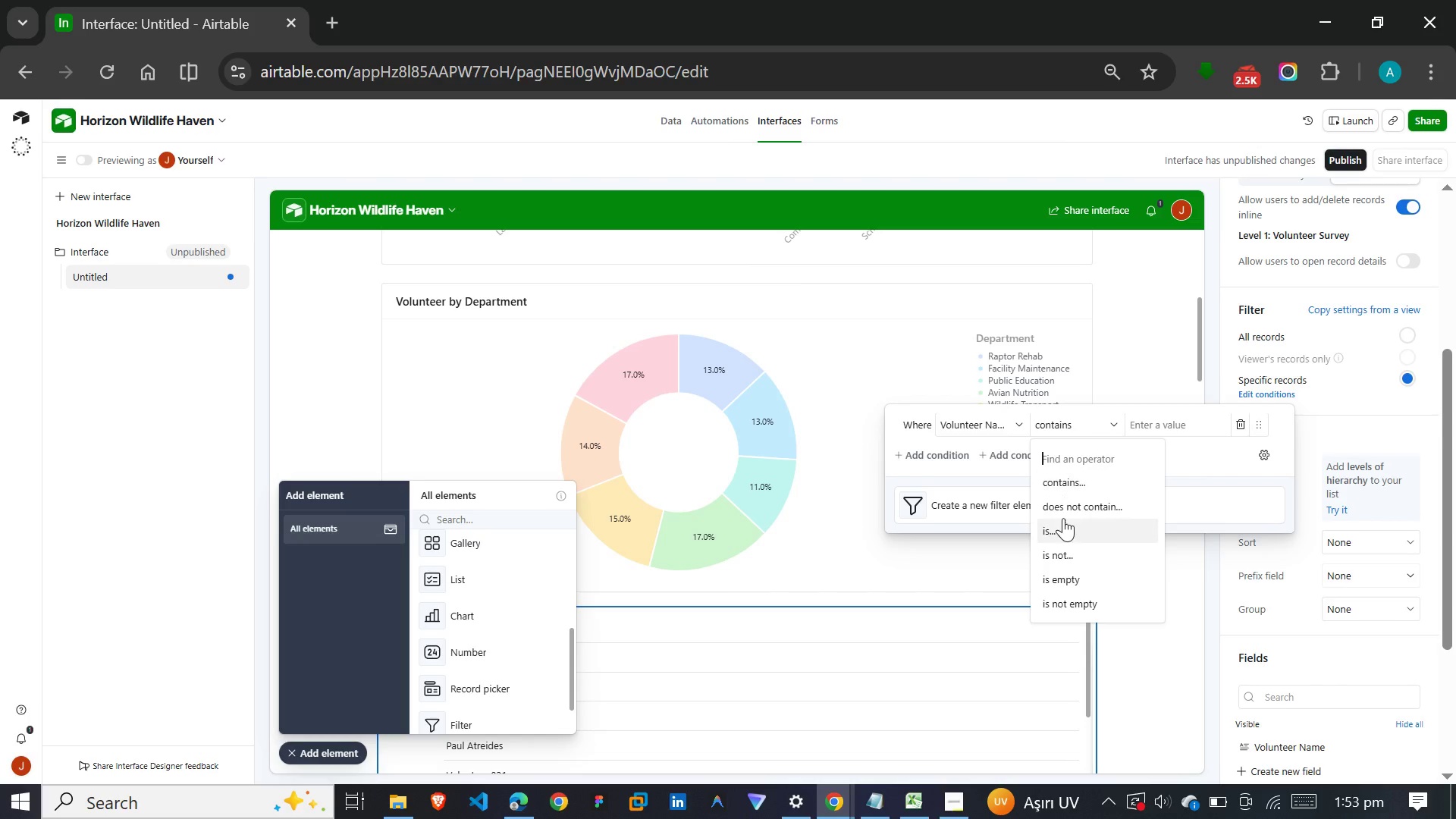 
scroll: coordinate [1063, 518], scroll_direction: down, amount: 5.0
 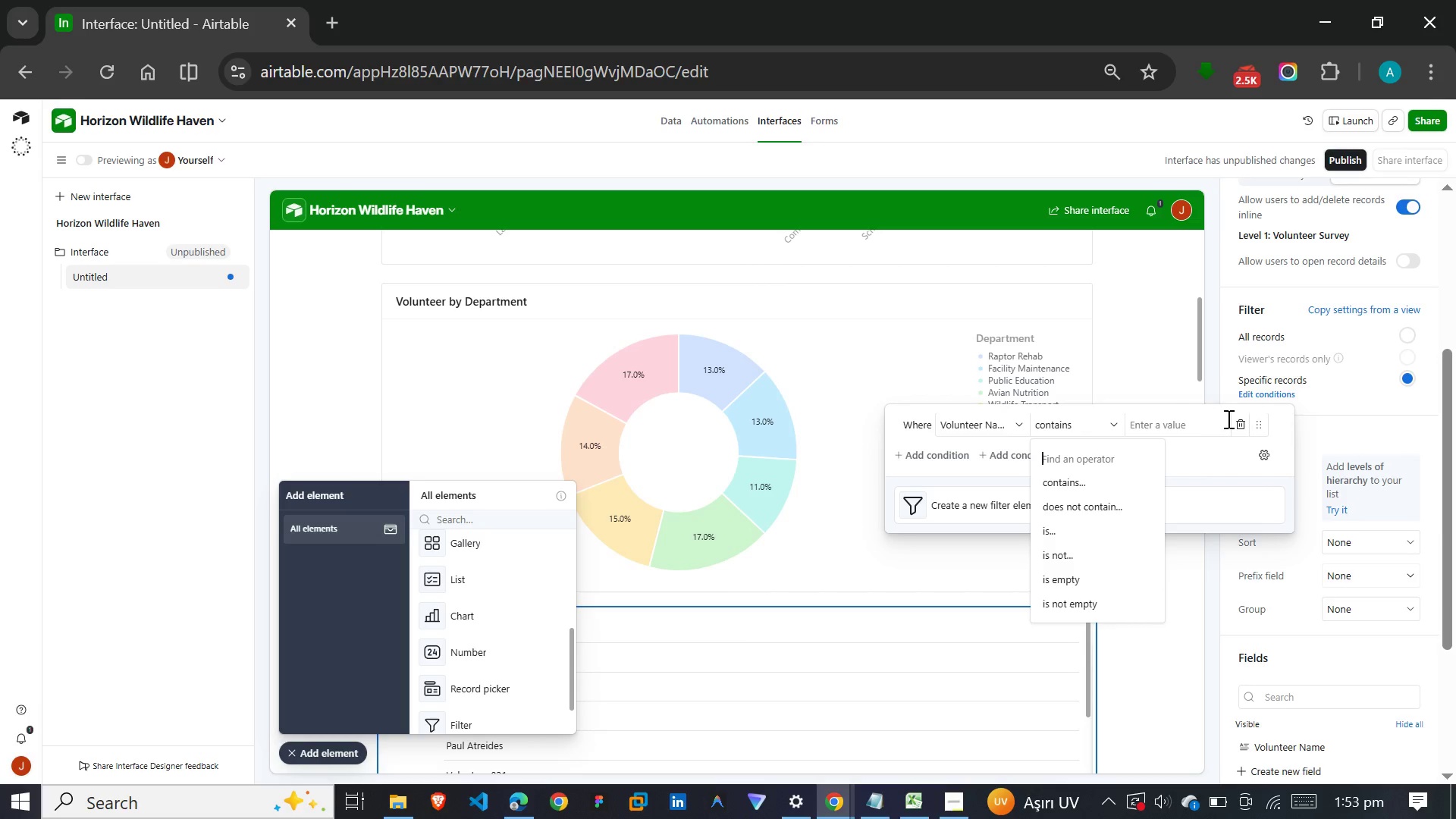 
left_click([1186, 387])
 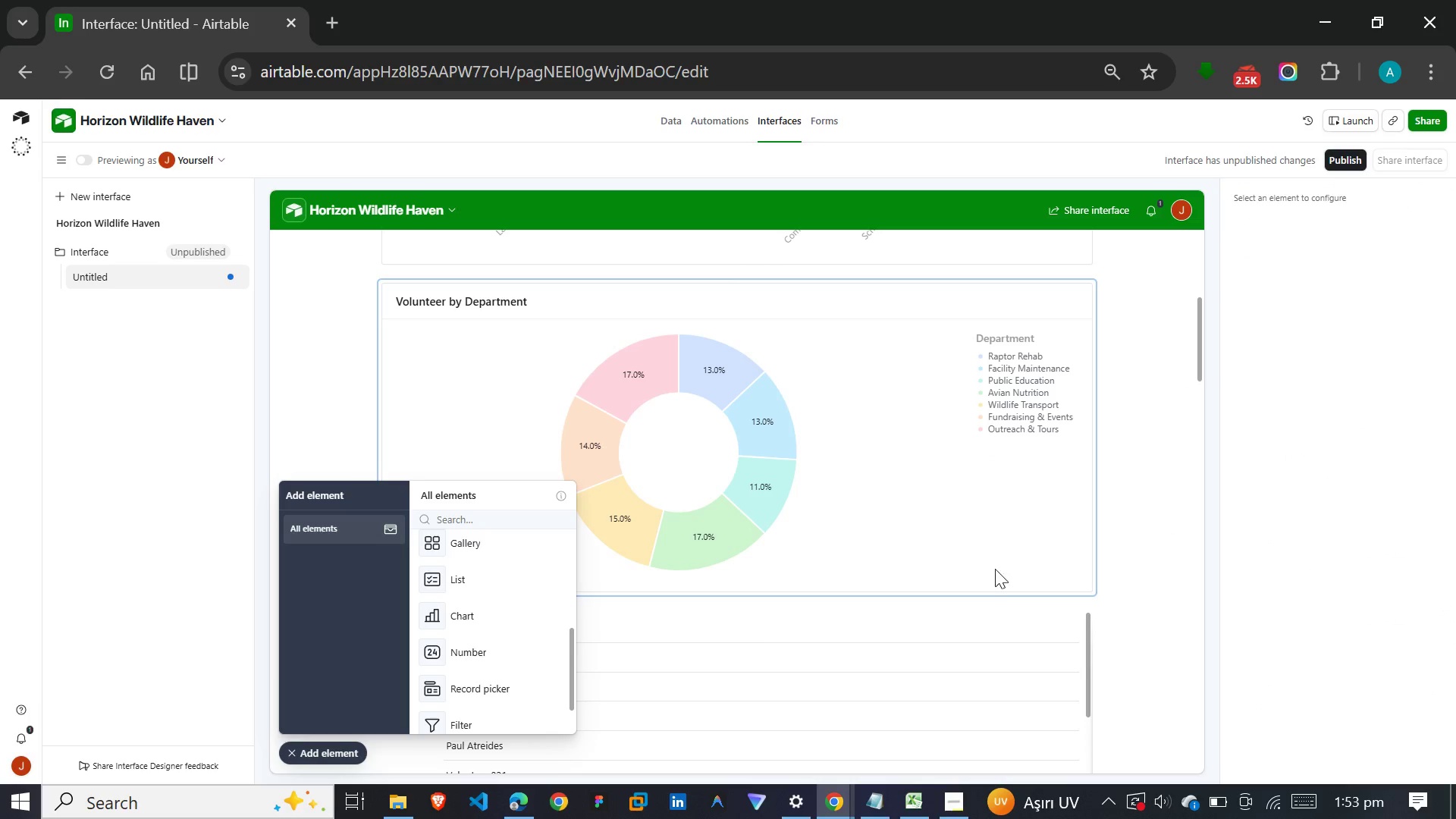 
left_click([990, 634])
 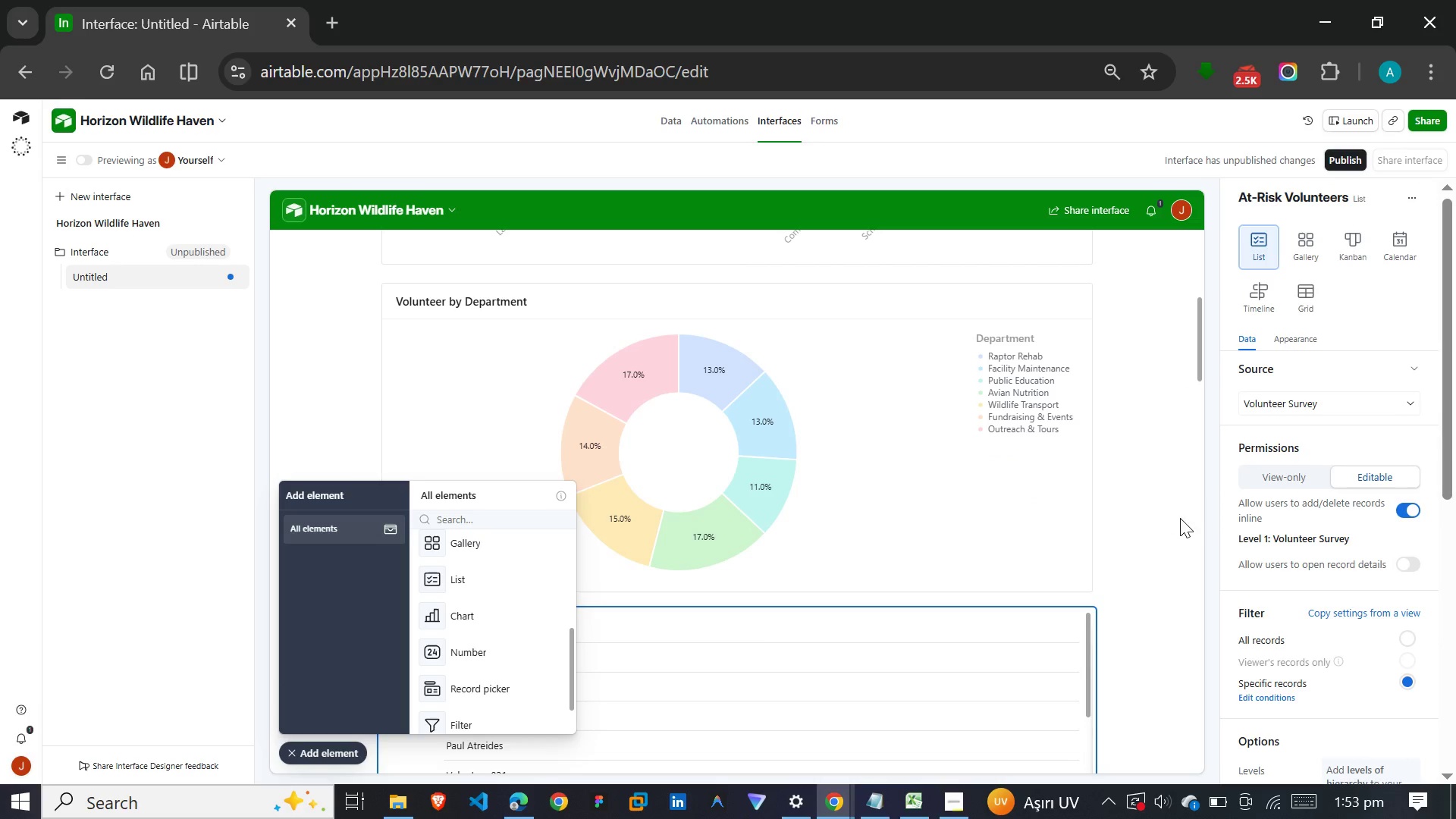 
scroll: coordinate [1253, 431], scroll_direction: down, amount: 5.0
 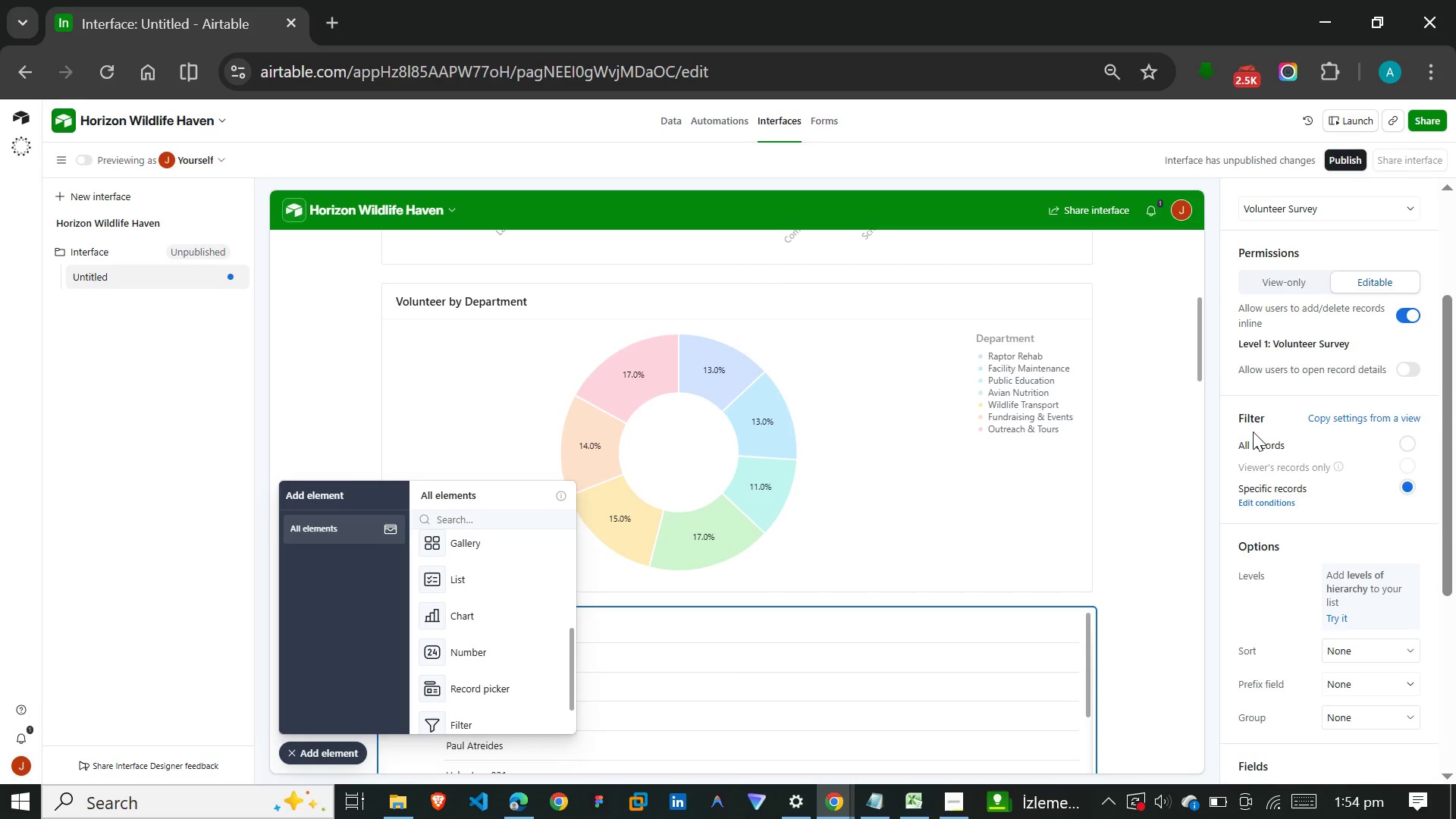 
wait(46.95)
 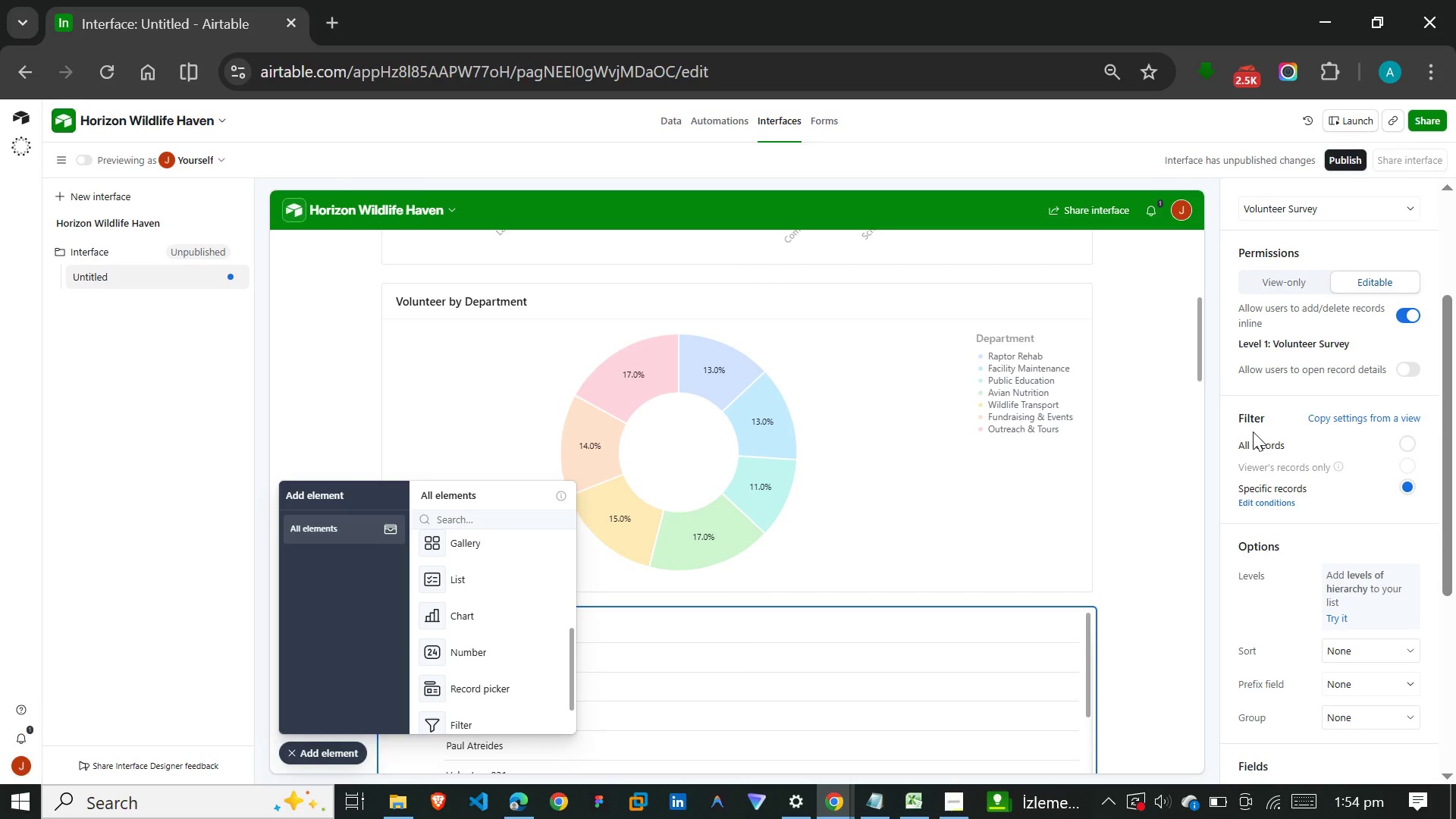 
left_click([1366, 497])
 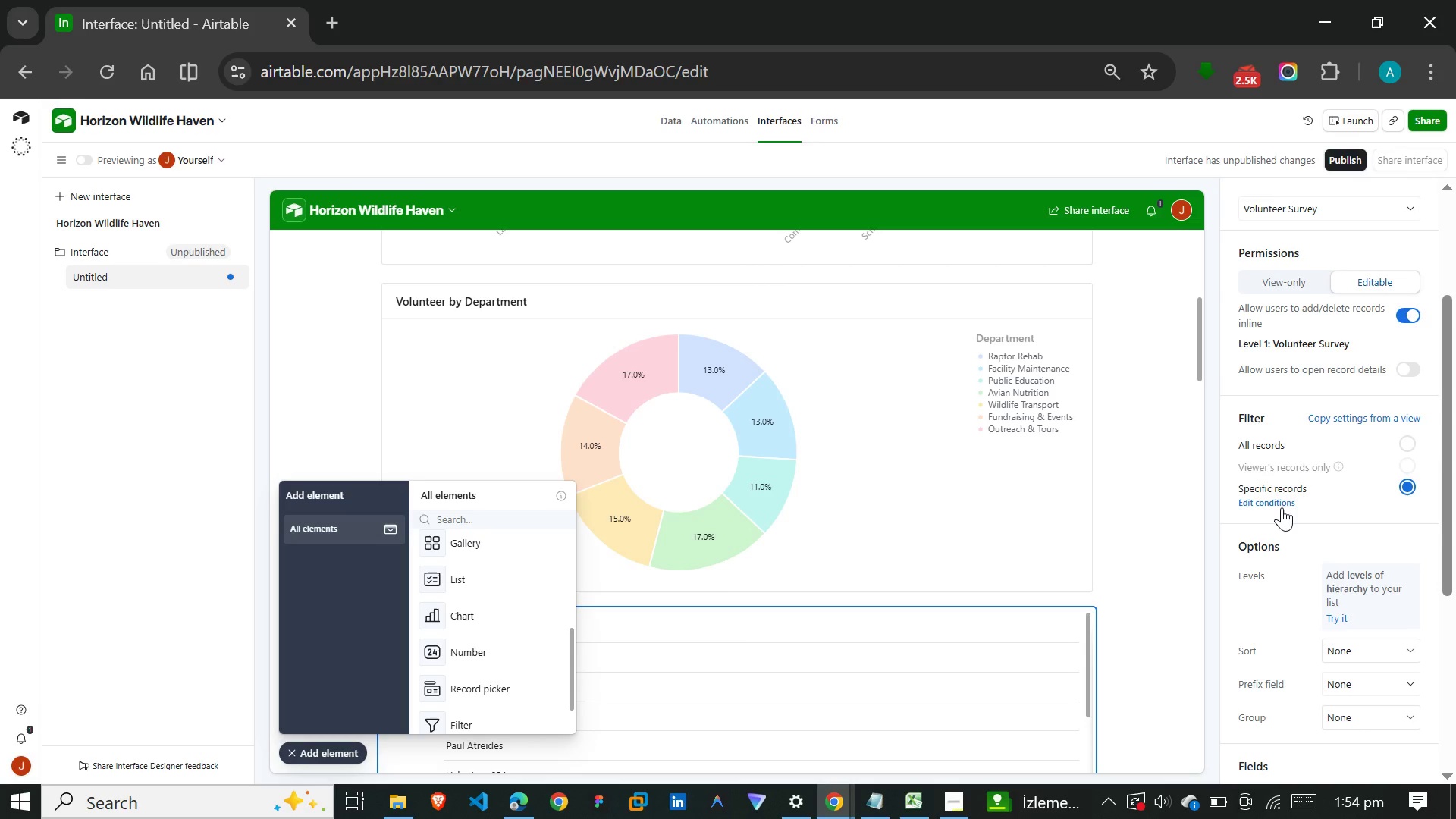 
left_click([1282, 507])
 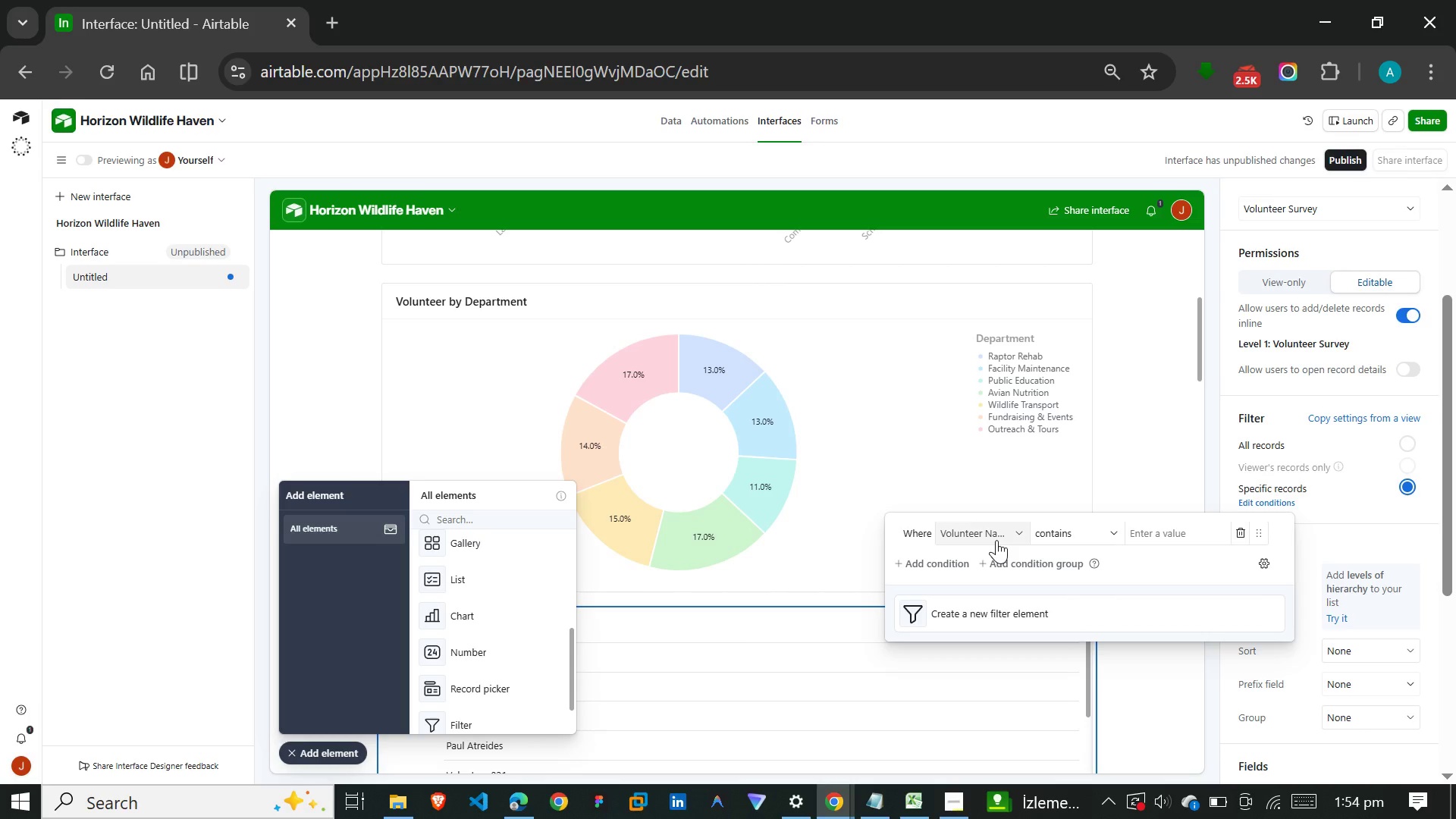 
left_click([996, 540])
 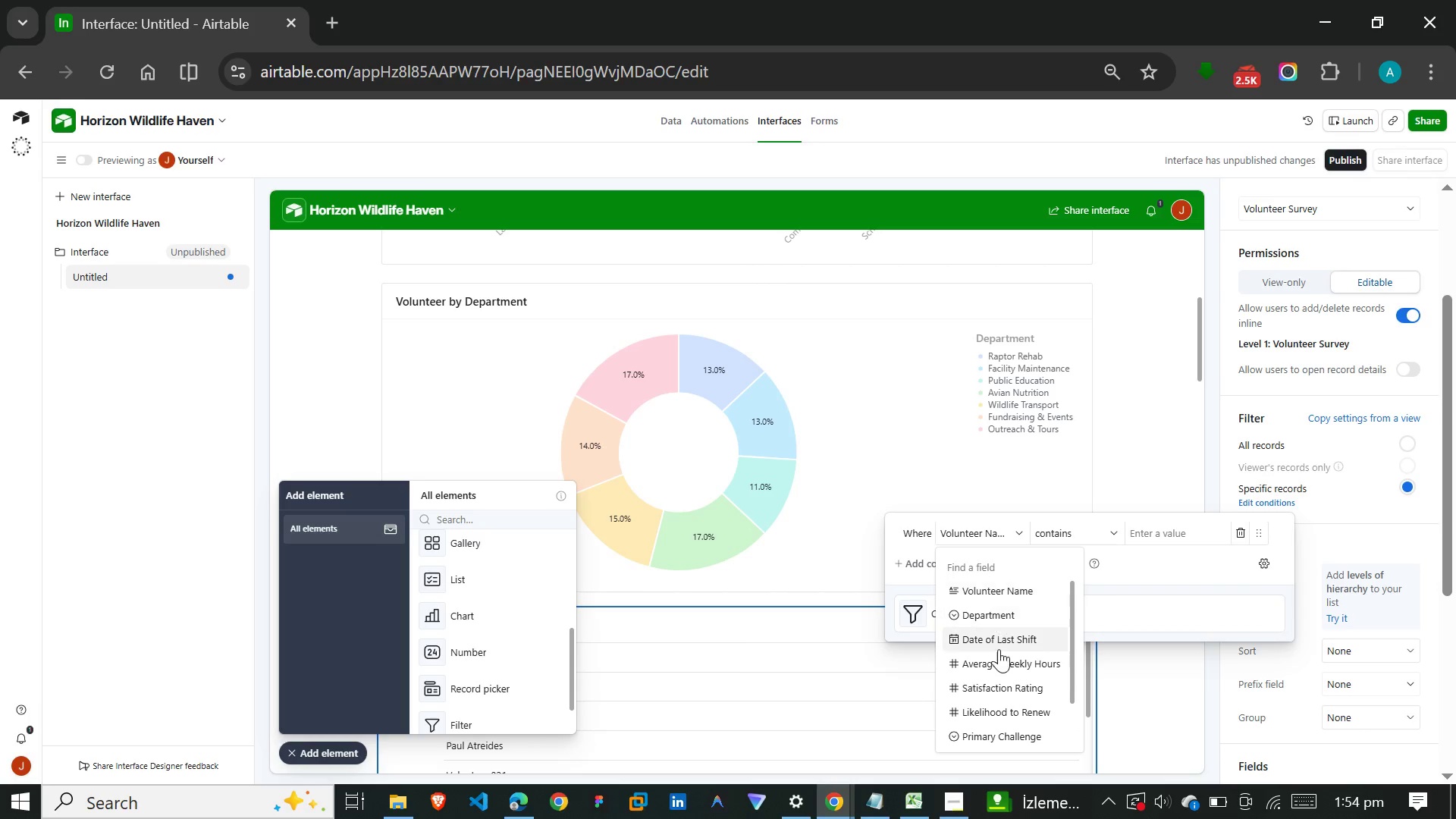 
scroll: coordinate [999, 649], scroll_direction: down, amount: 8.0
 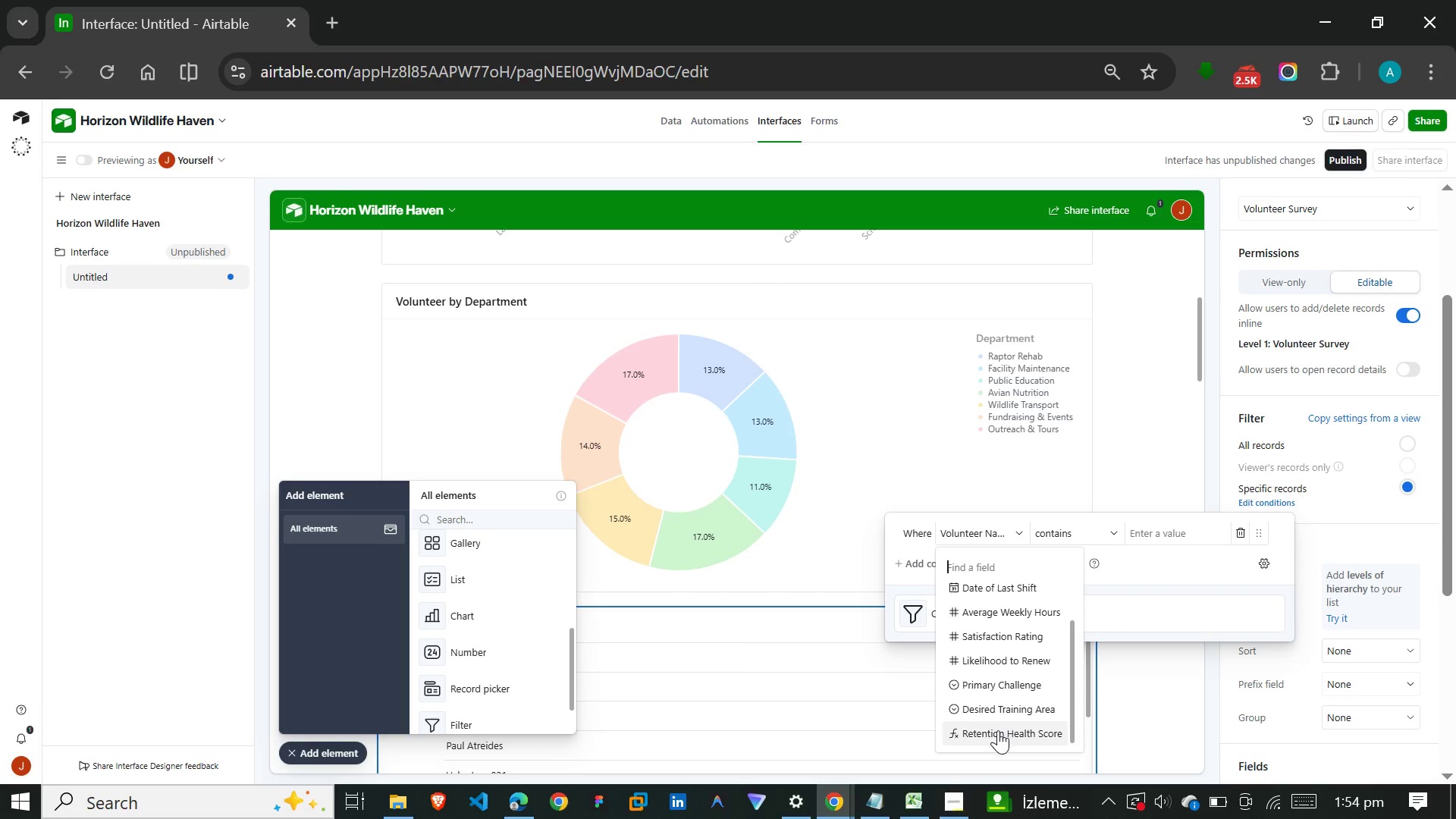 
left_click([998, 730])
 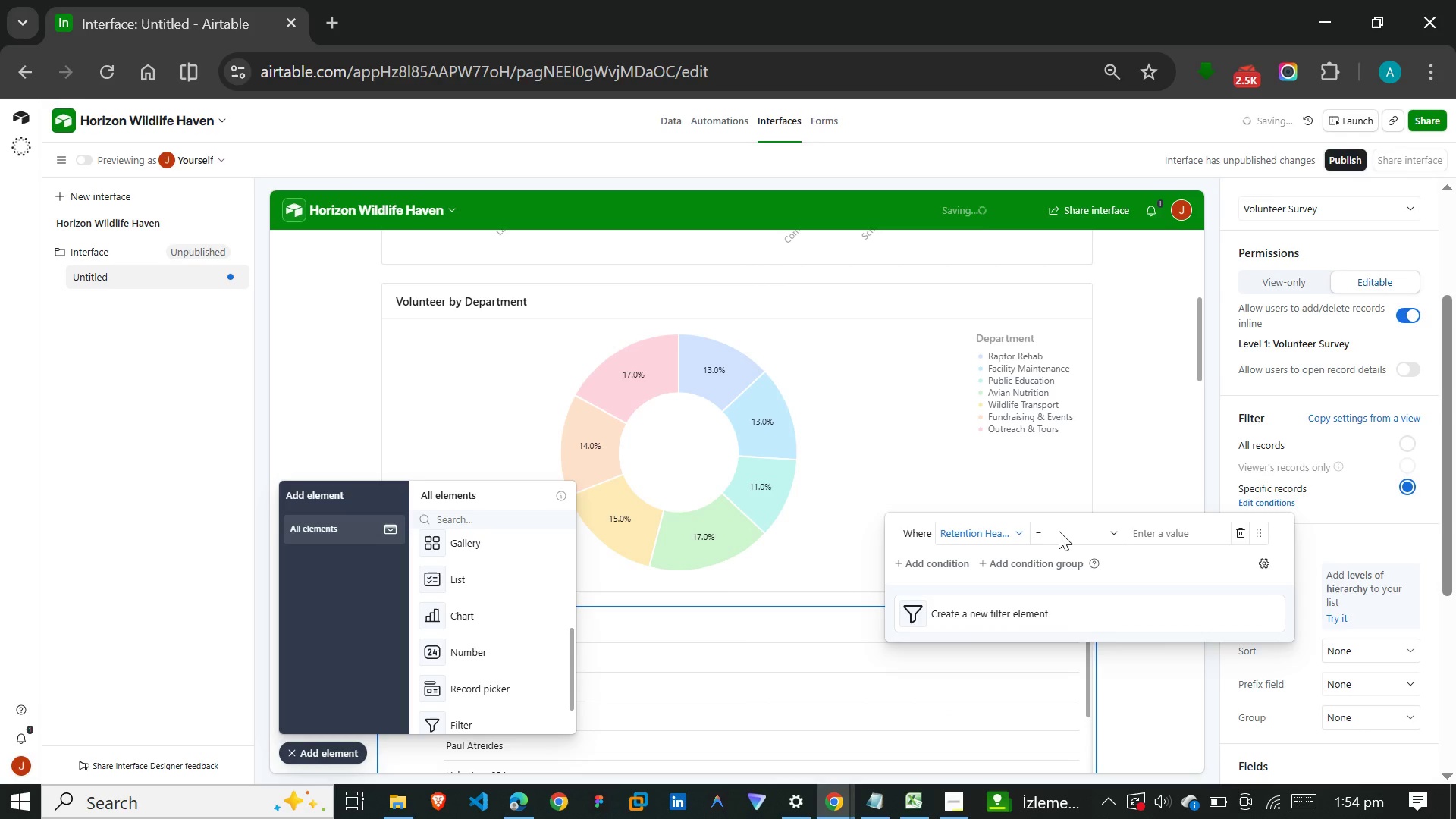 
left_click([1068, 529])
 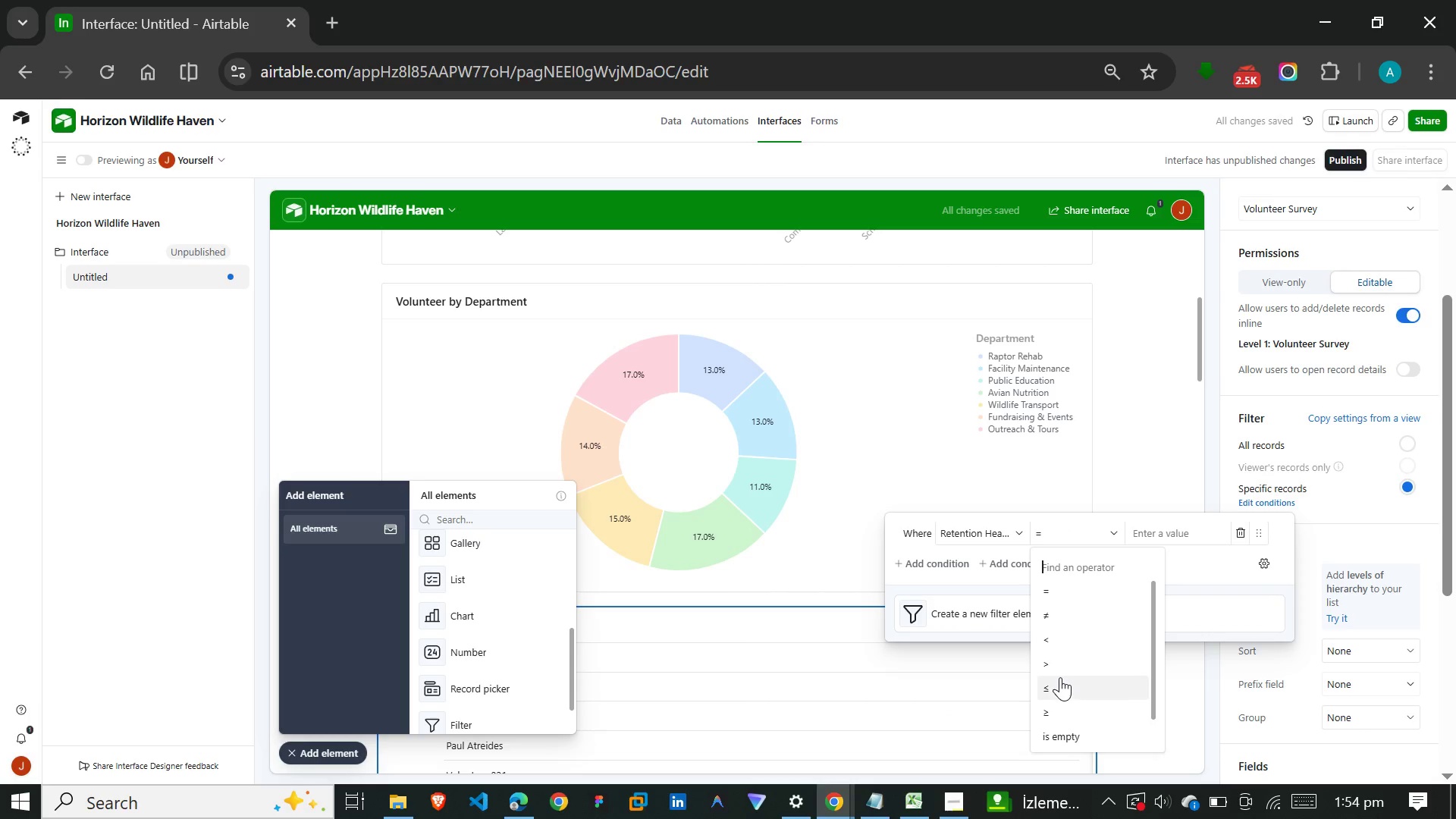 
left_click([1060, 683])
 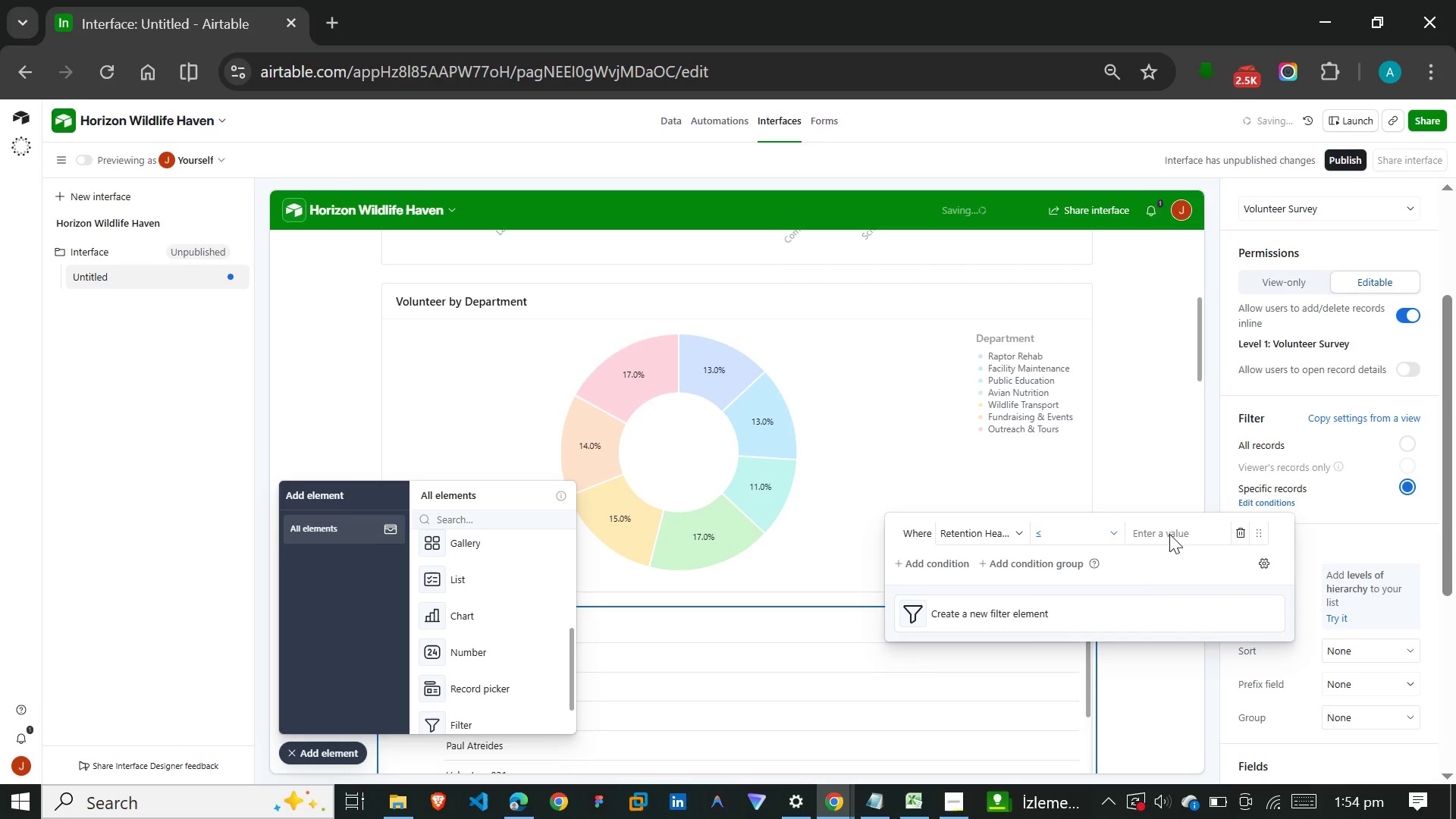 
left_click([1171, 529])
 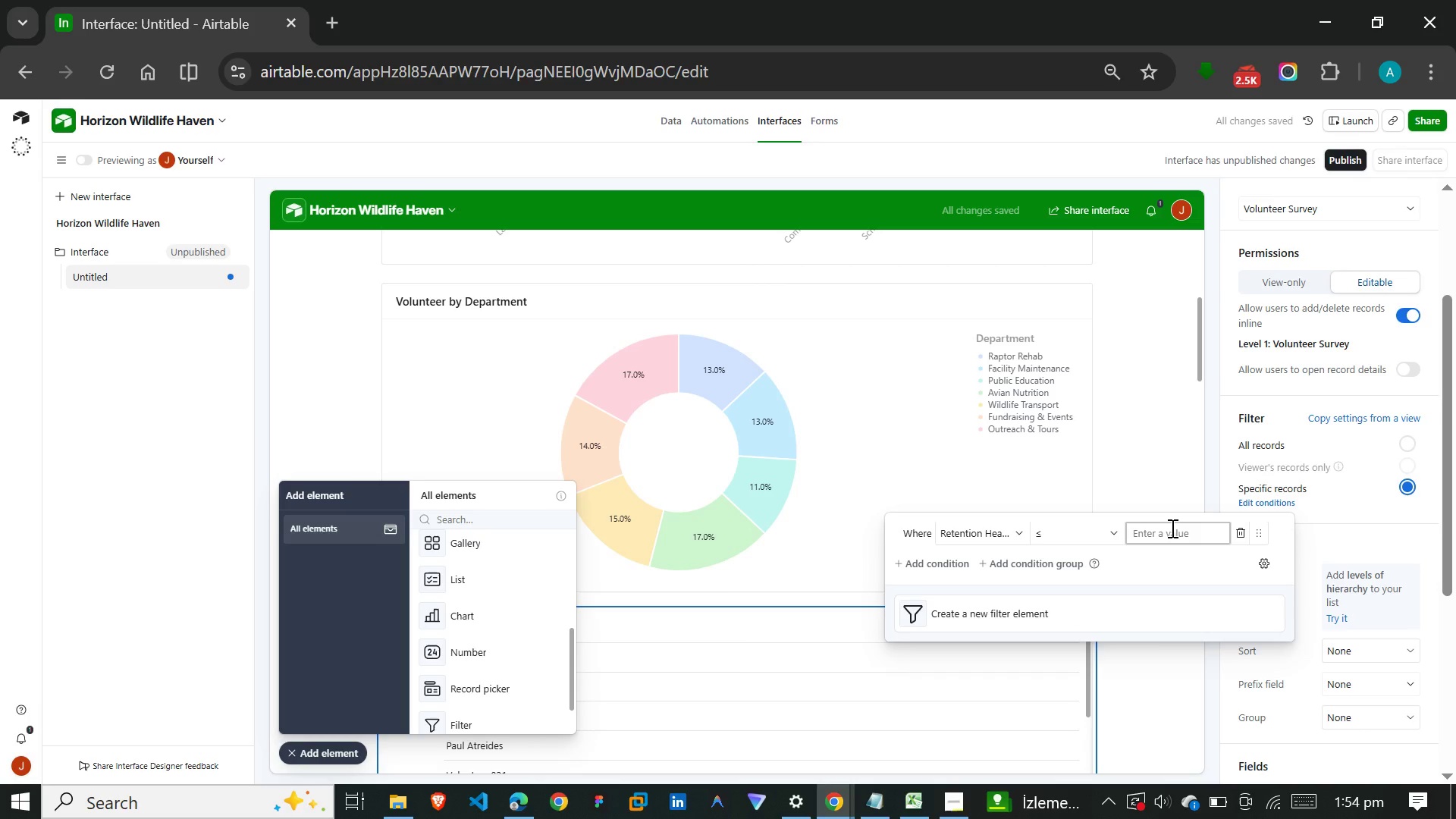 
key(4)
 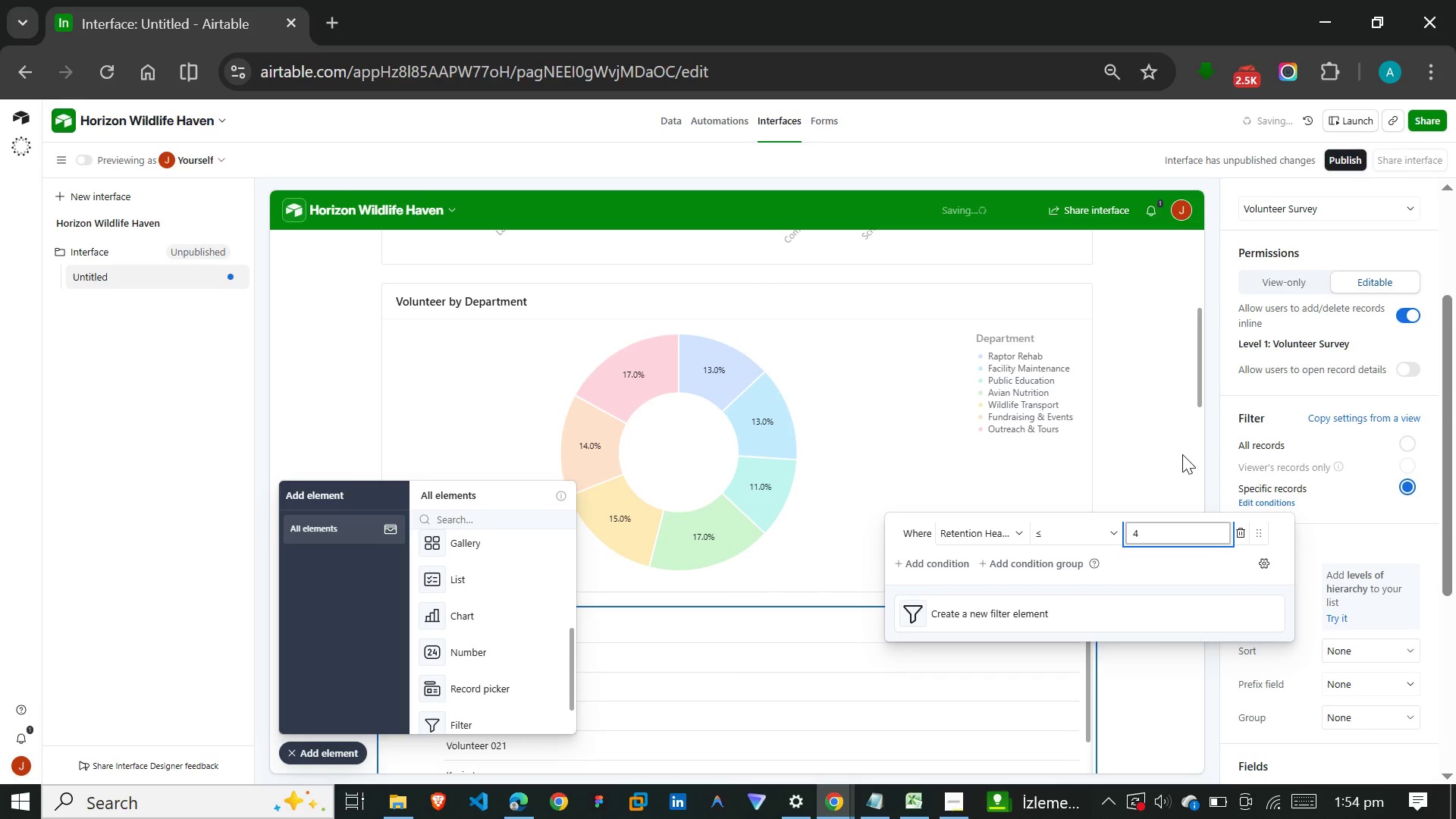 
left_click([1182, 454])
 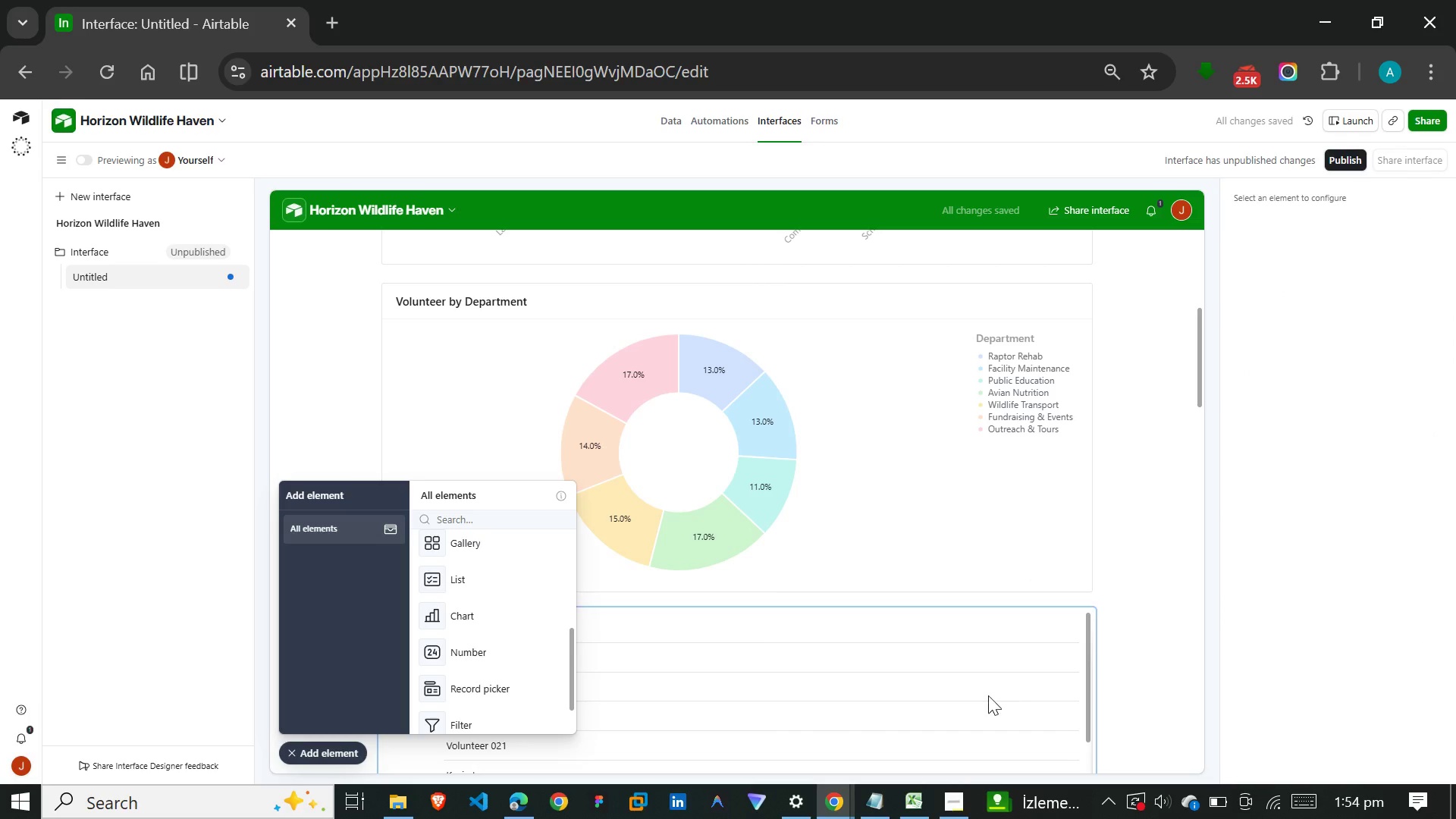 
left_click([983, 698])
 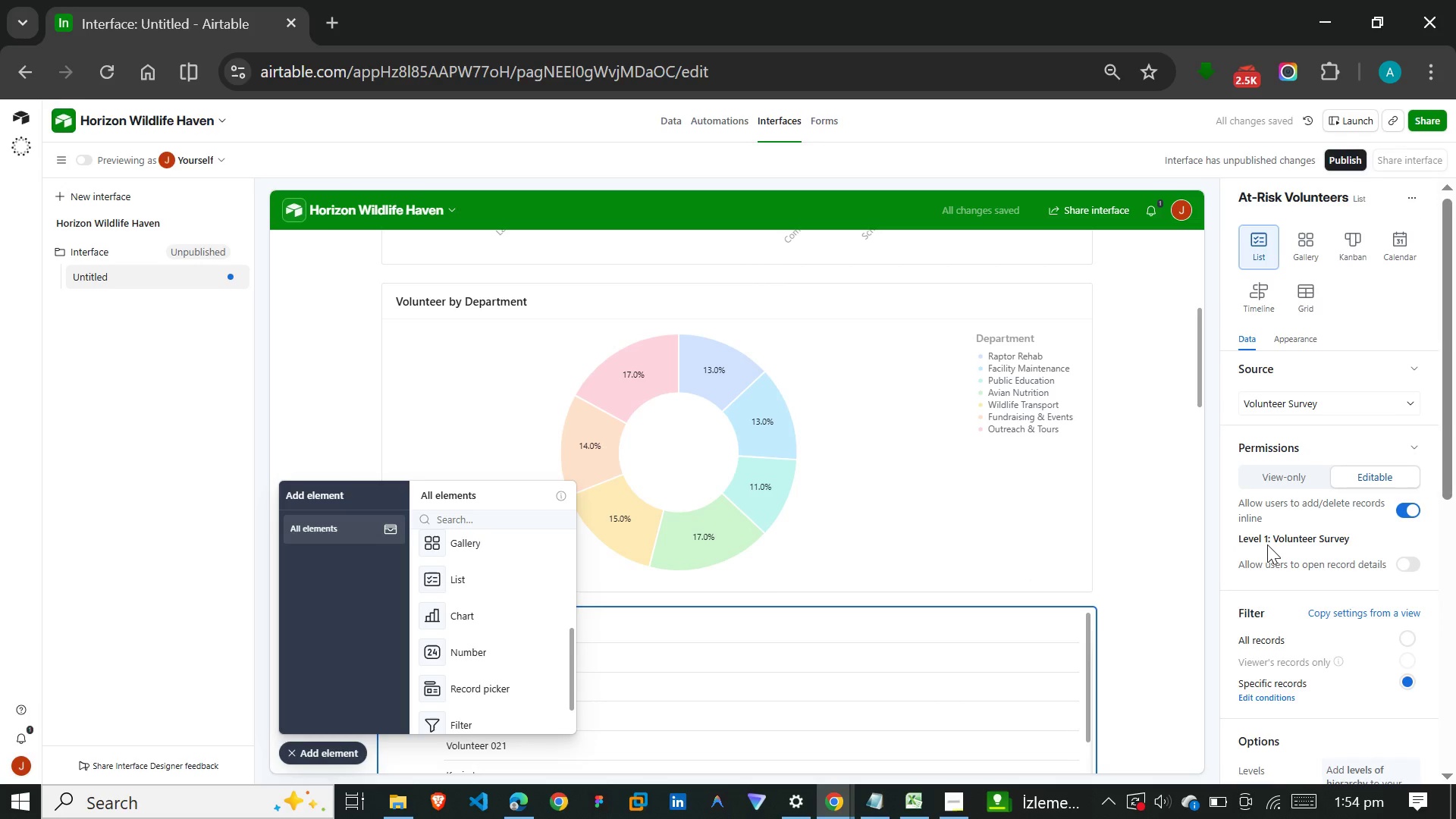 
scroll: coordinate [1267, 545], scroll_direction: down, amount: 4.0
 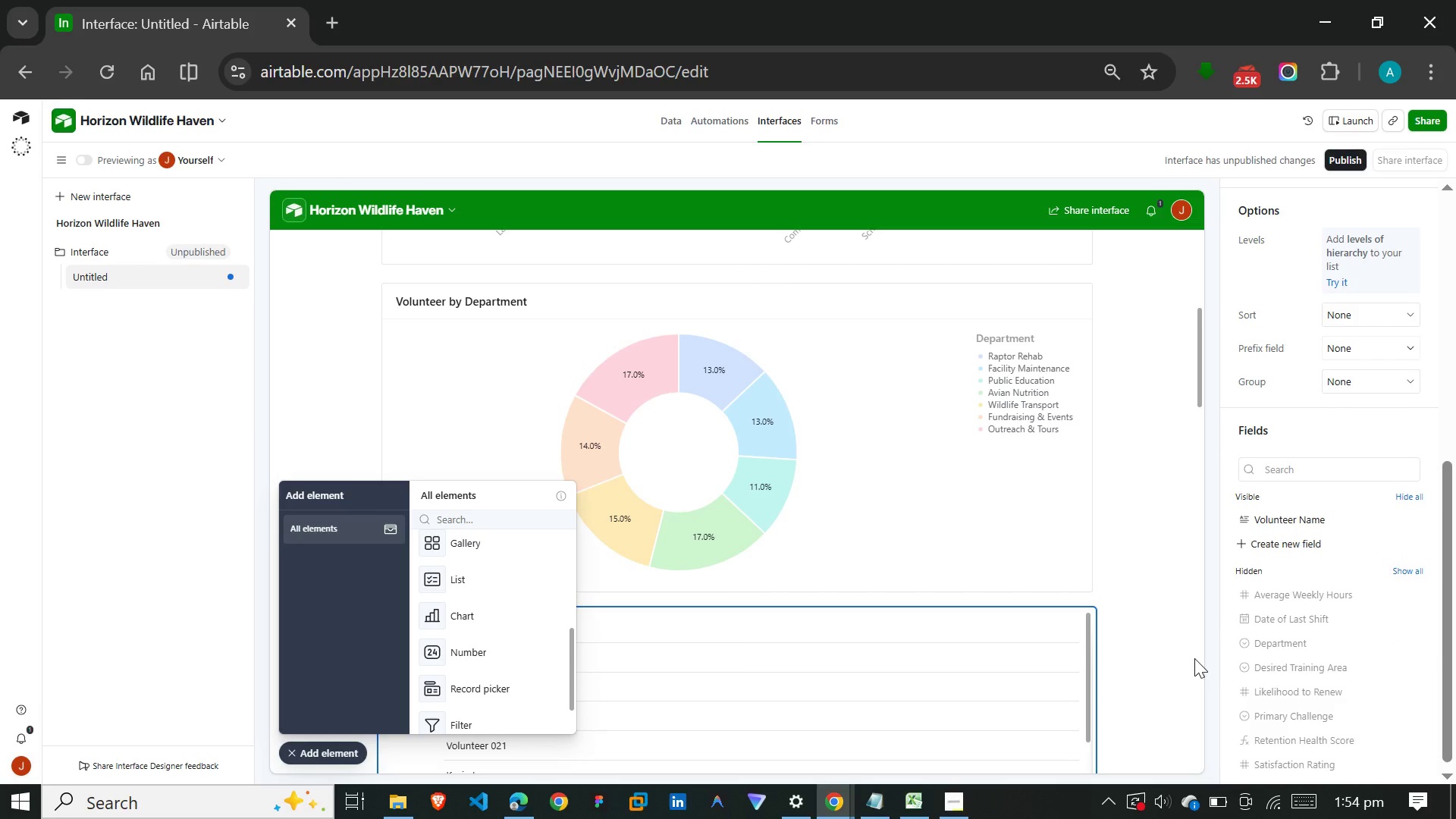 
wait(5.19)
 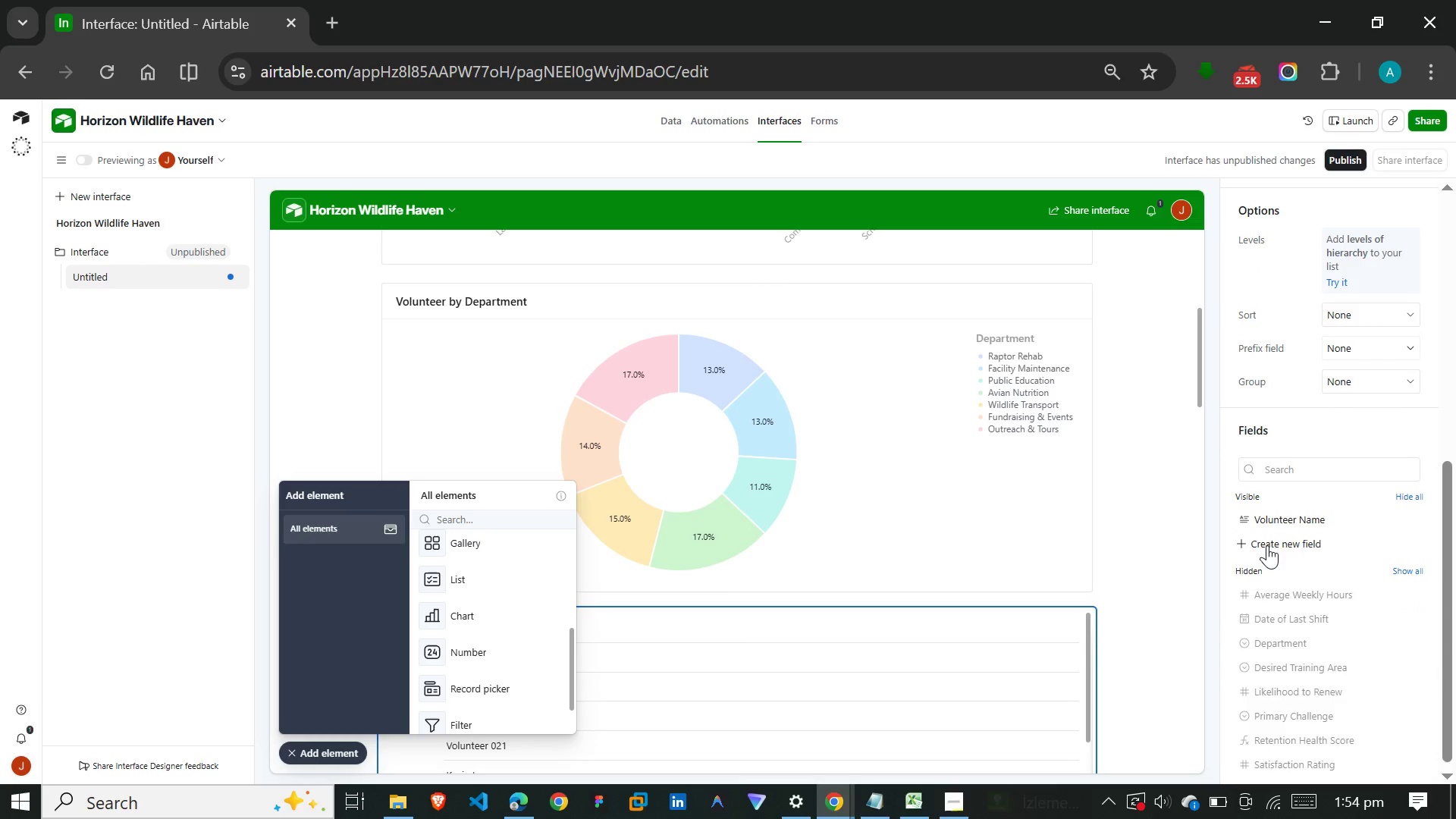 
scroll: coordinate [1275, 607], scroll_direction: down, amount: 3.0
 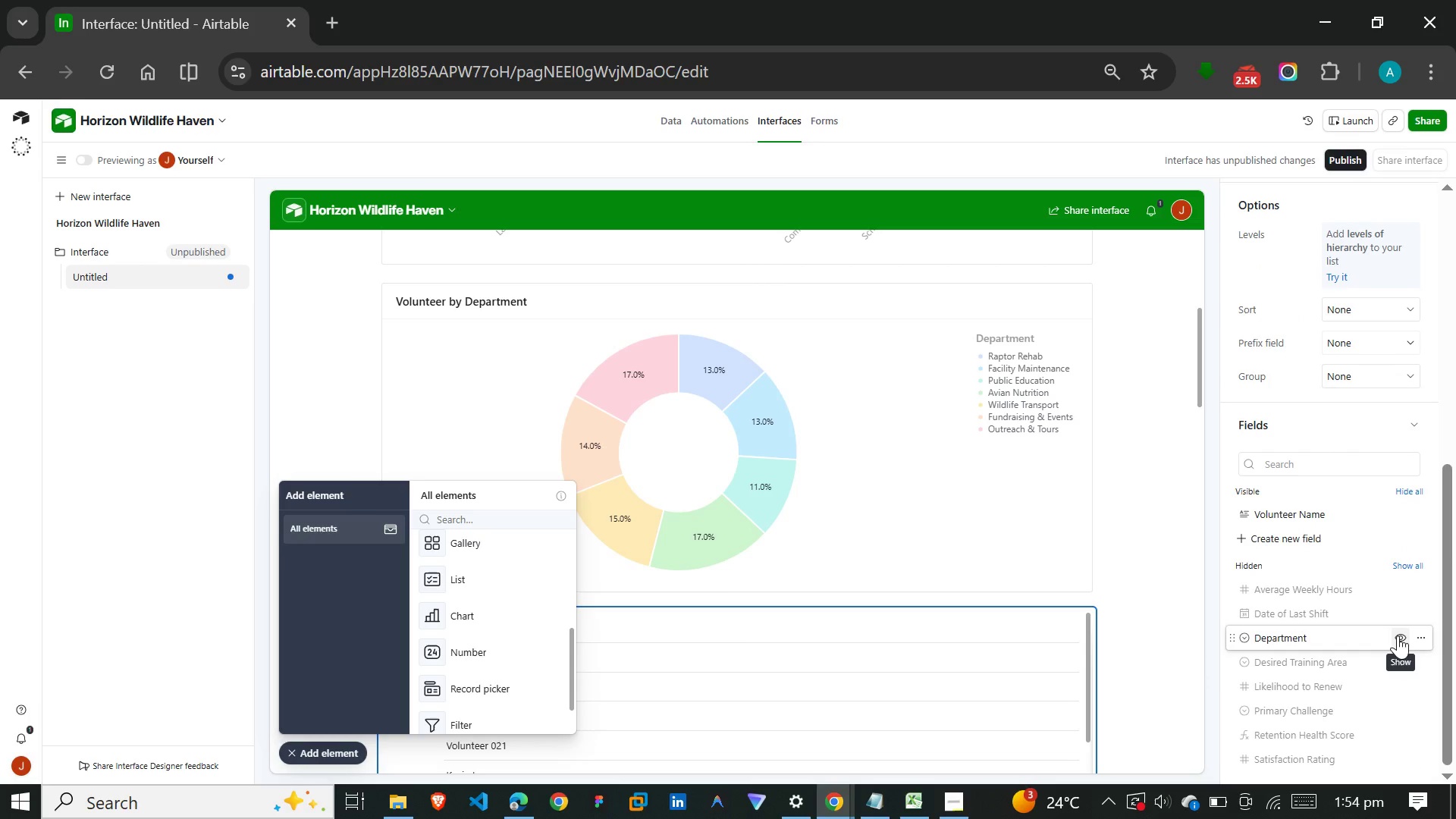 
left_click([1398, 635])
 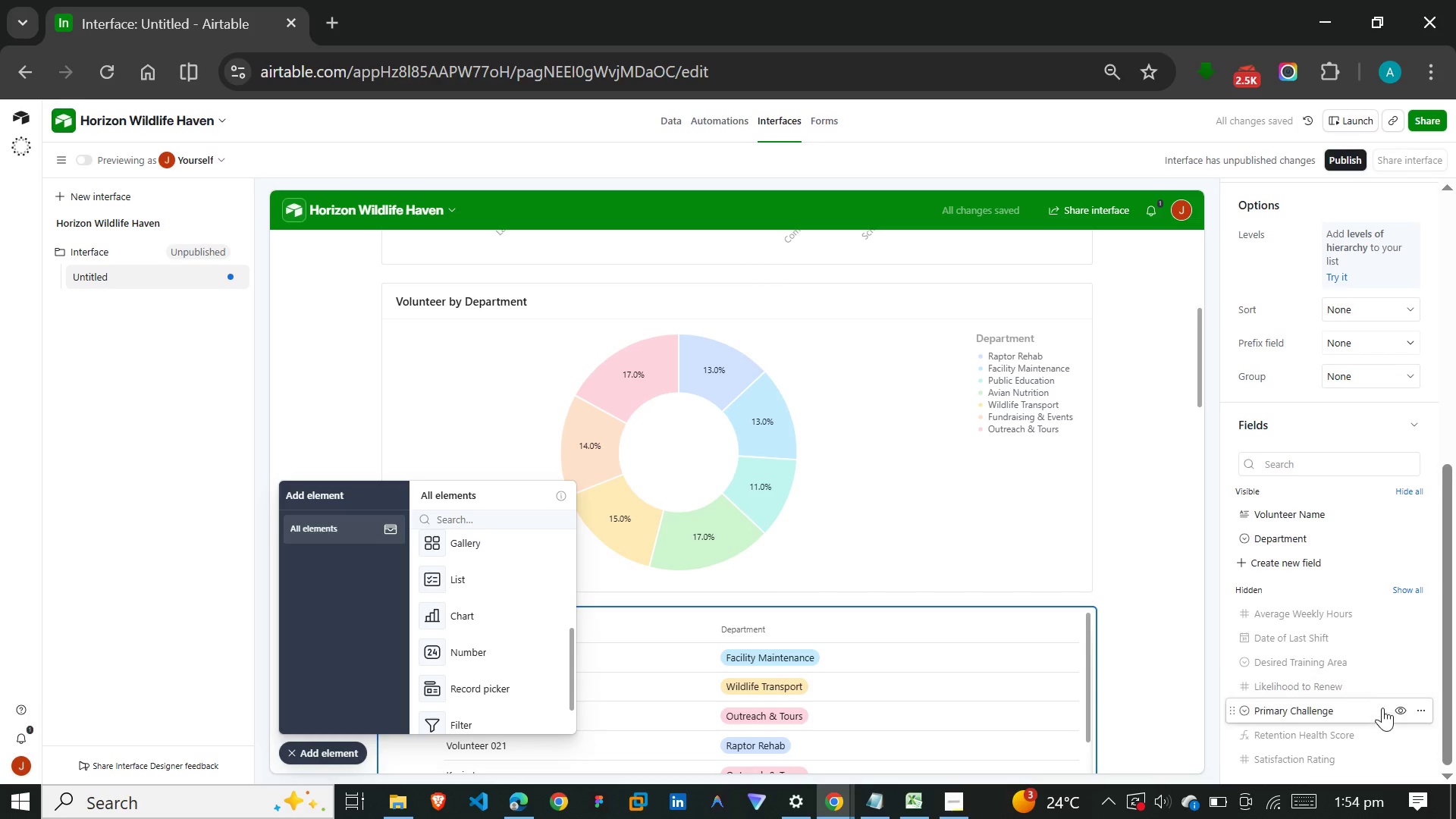 
left_click([1395, 736])
 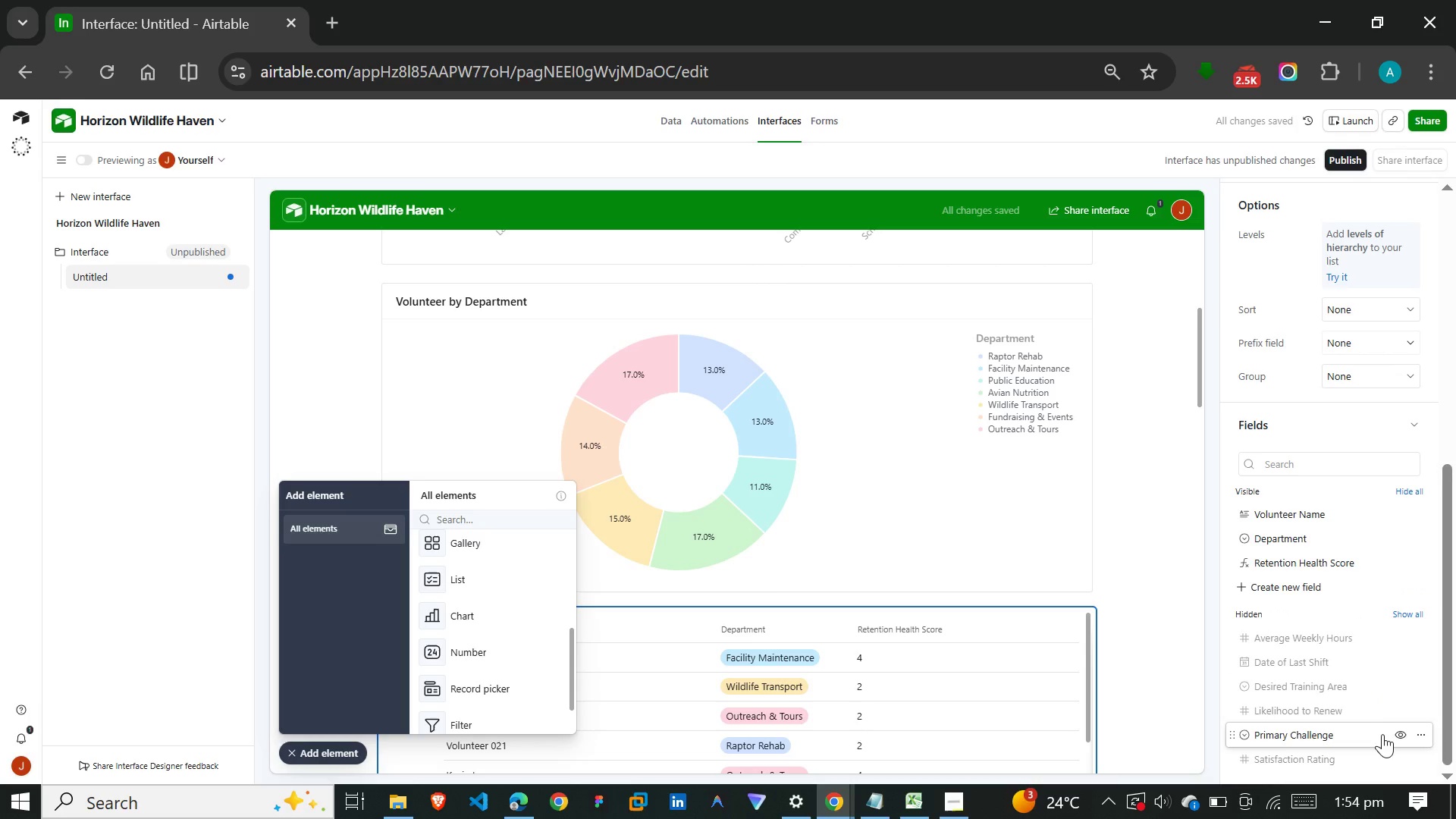 
left_click([1398, 730])
 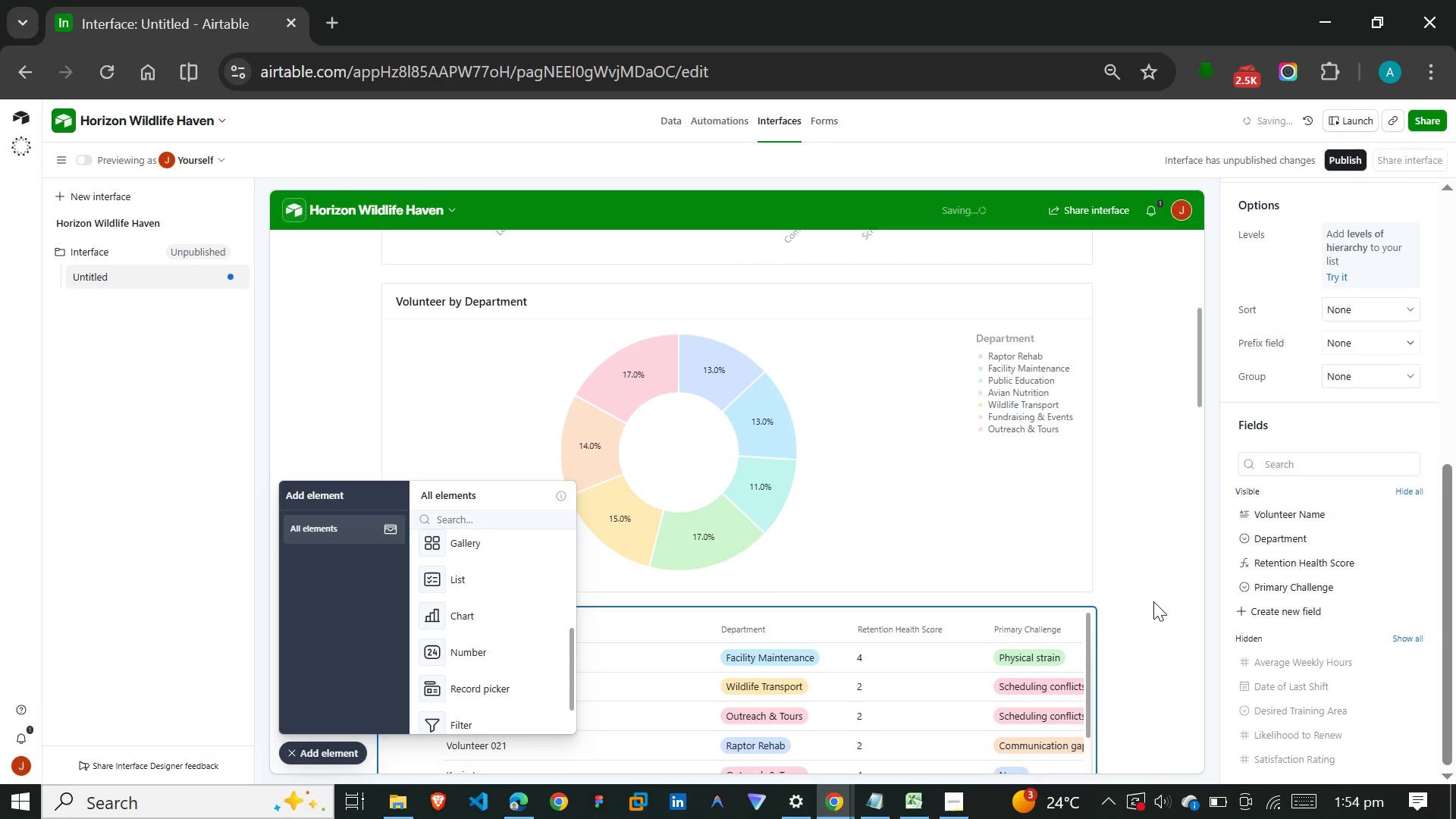 
scroll: coordinate [1259, 551], scroll_direction: up, amount: 19.0
 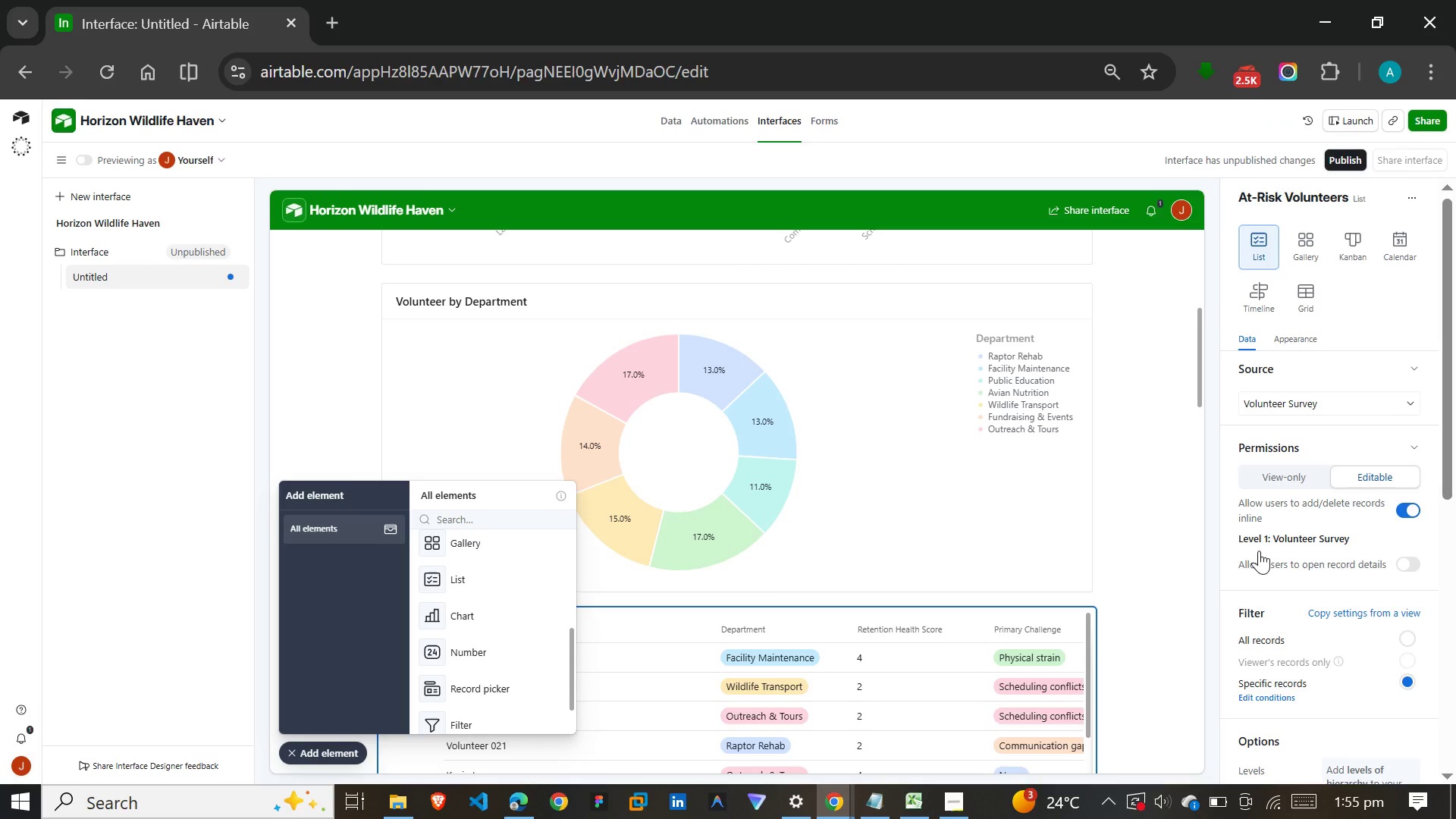 
wait(17.07)
 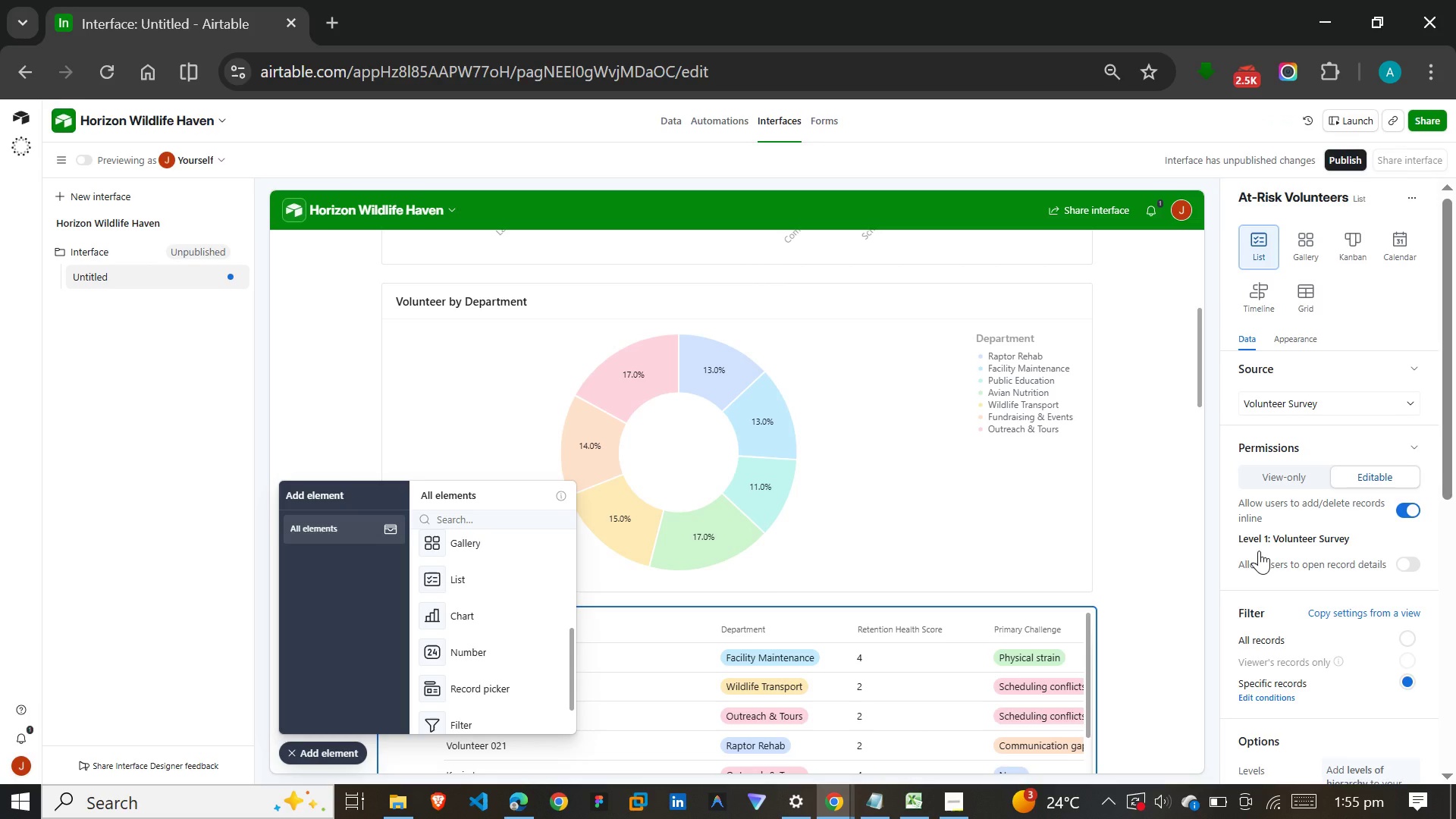 
left_click([1150, 507])
 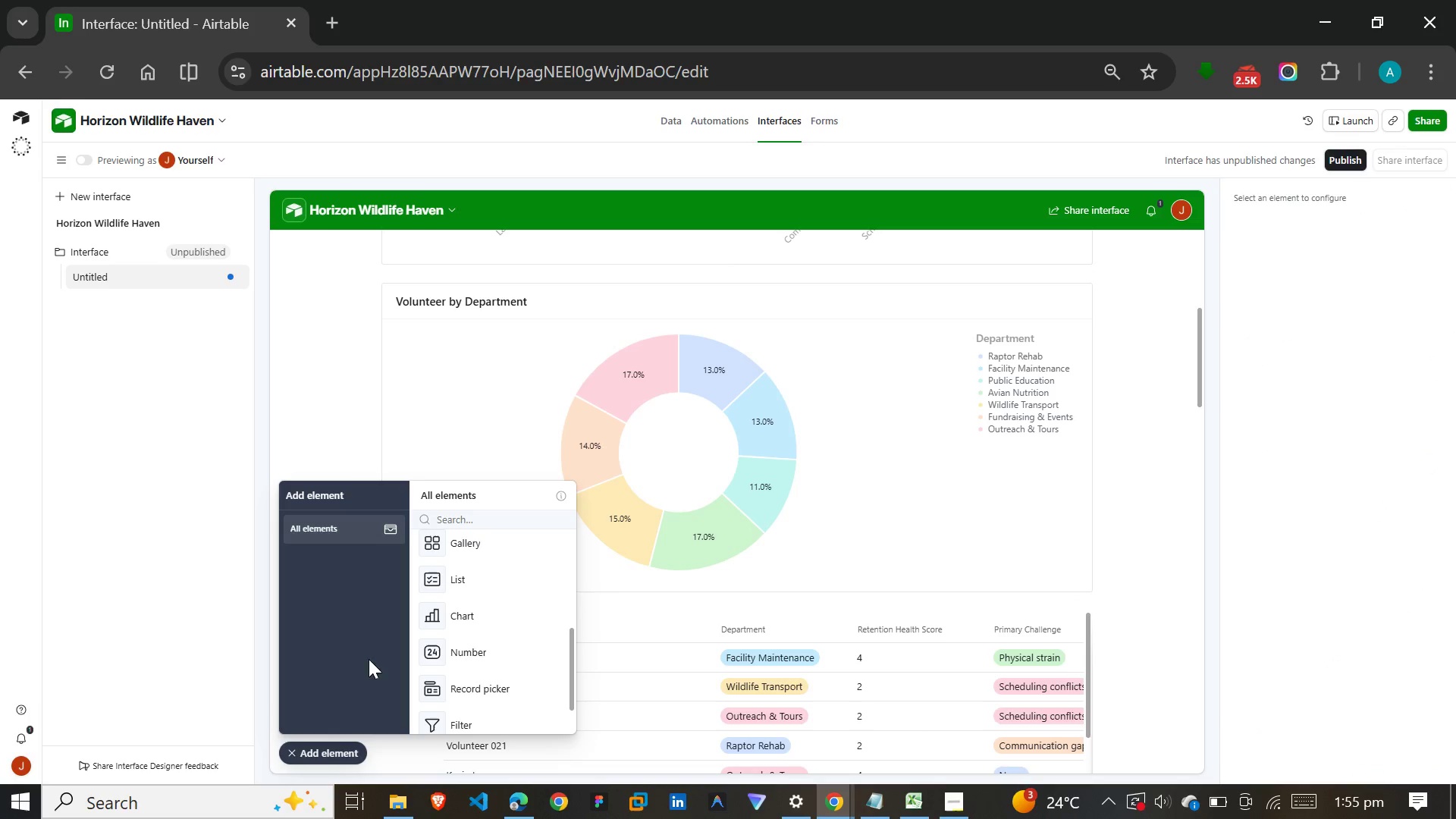 
left_click([330, 754])
 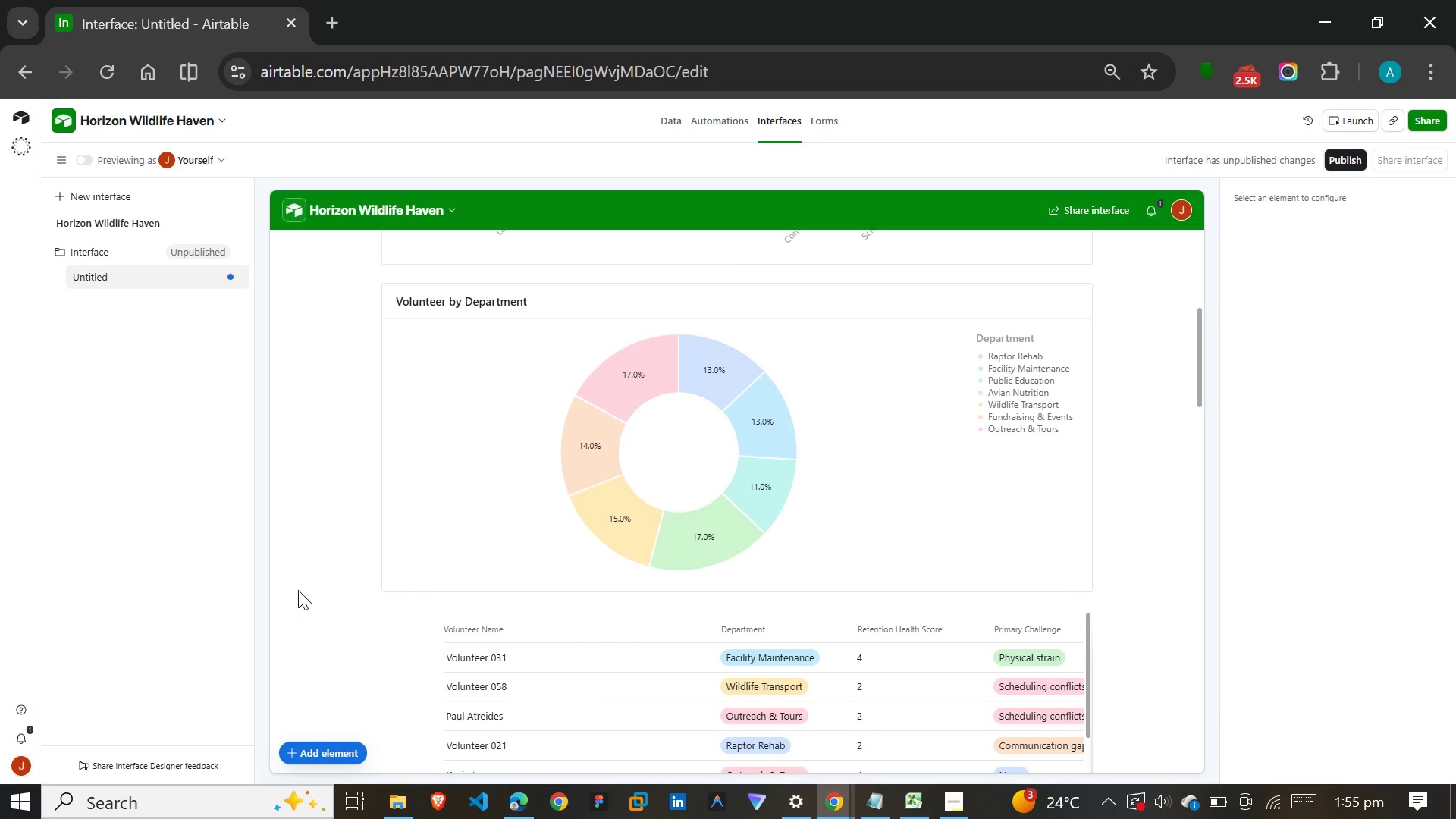 
left_click([298, 590])
 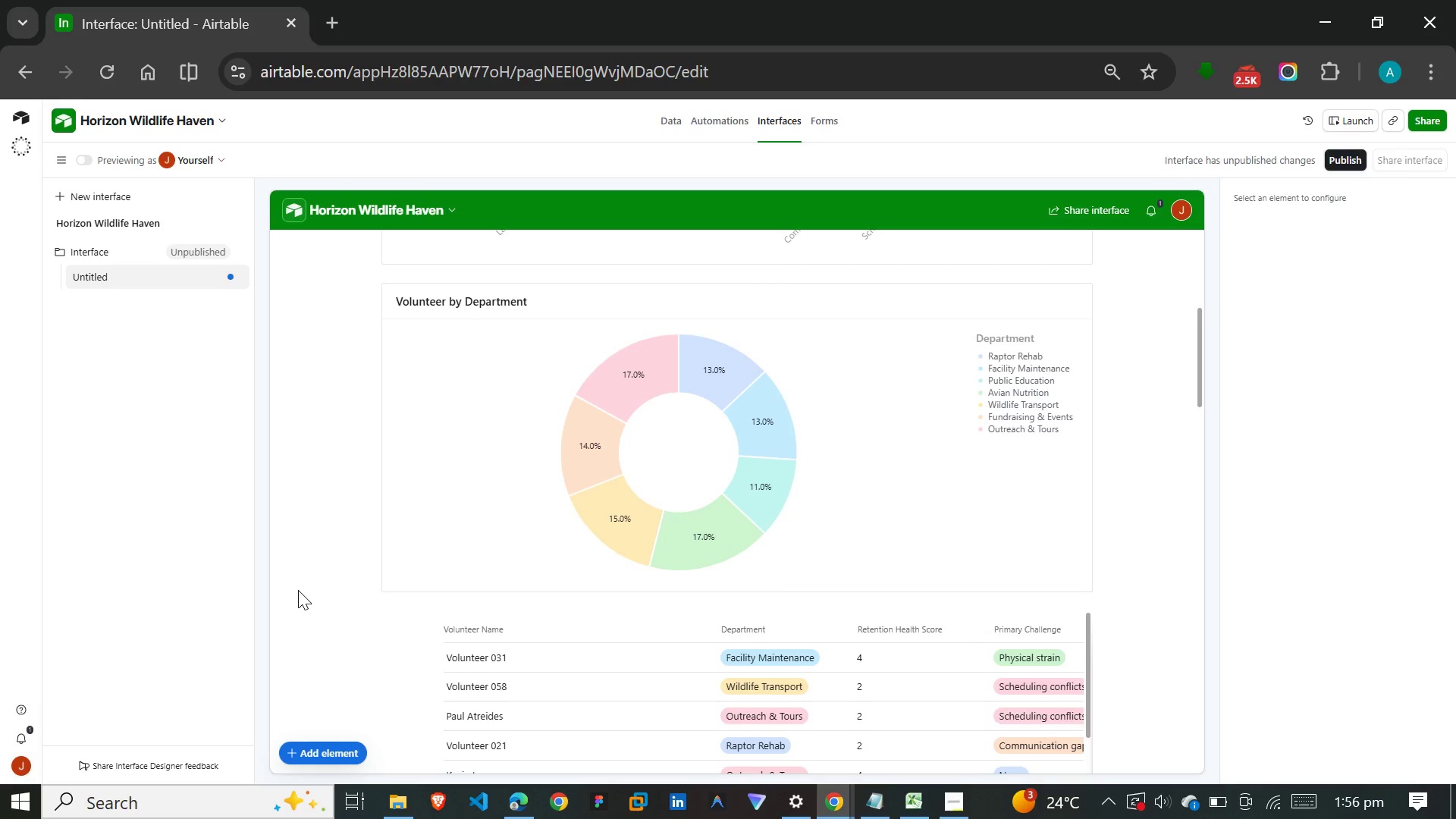 
wait(49.84)
 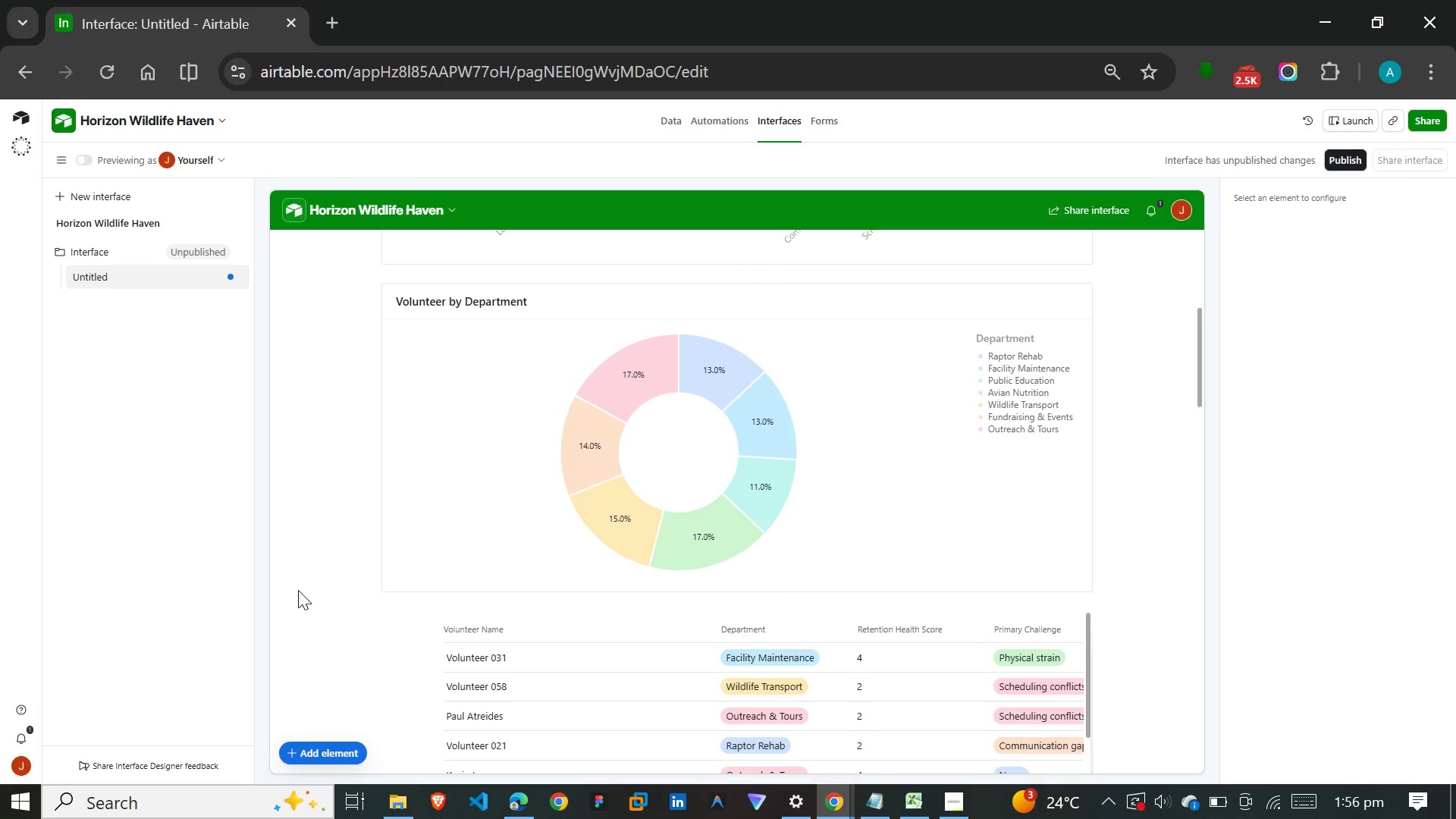 
scroll: coordinate [687, 425], scroll_direction: up, amount: 16.0
 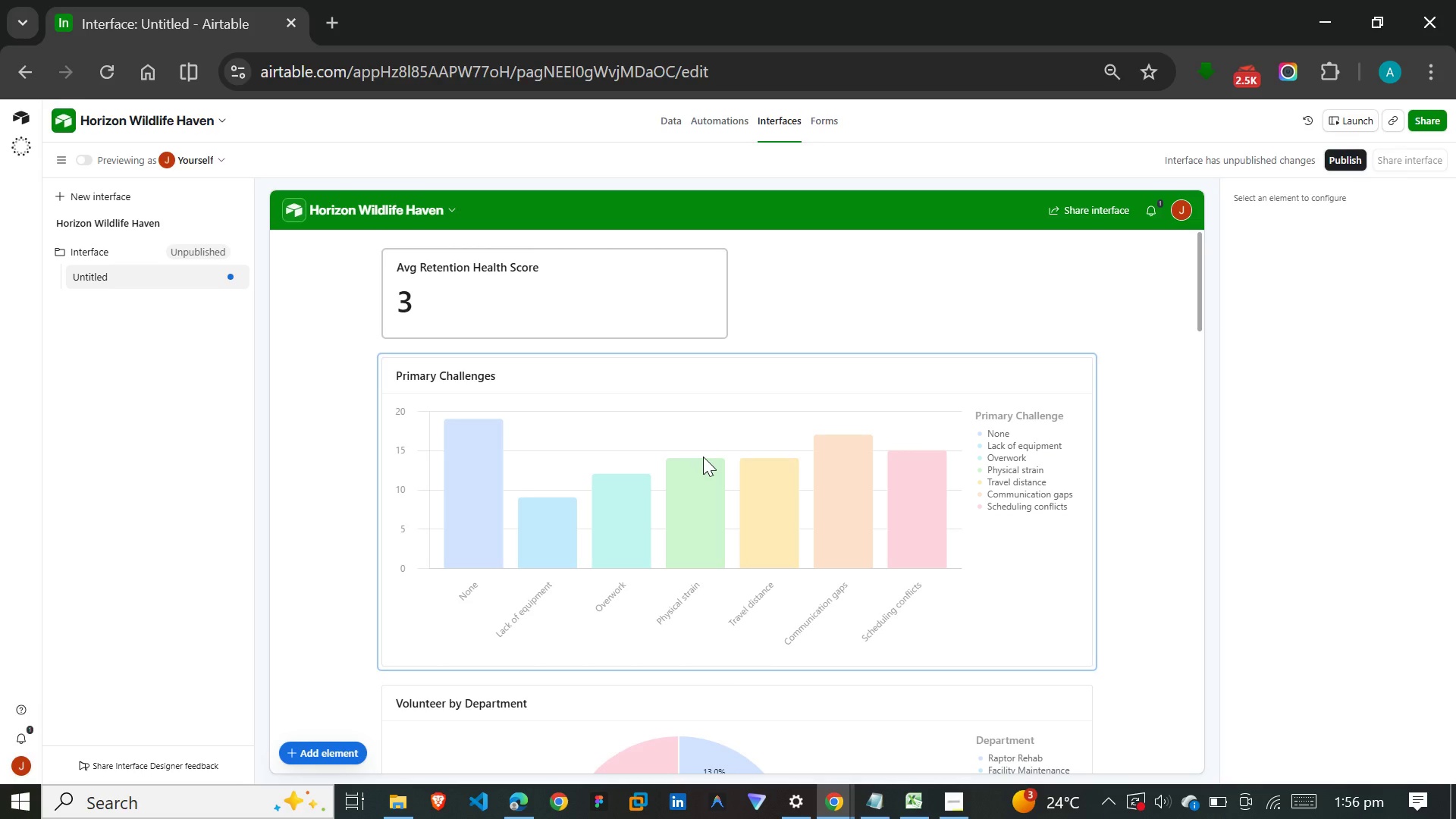 
left_click([703, 457])
 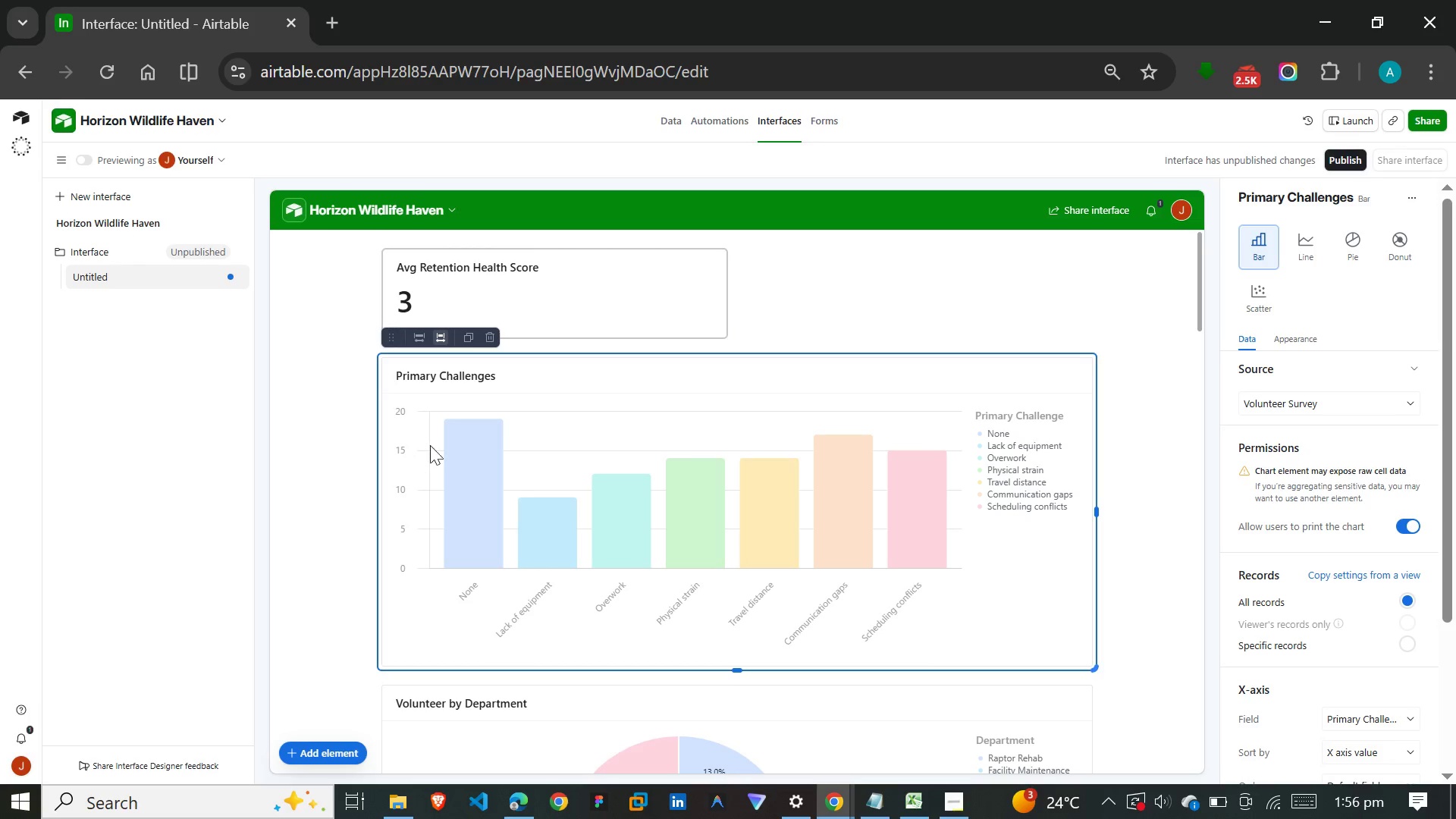 
left_click_drag(start_coordinate=[430, 466], to_coordinate=[516, 450])
 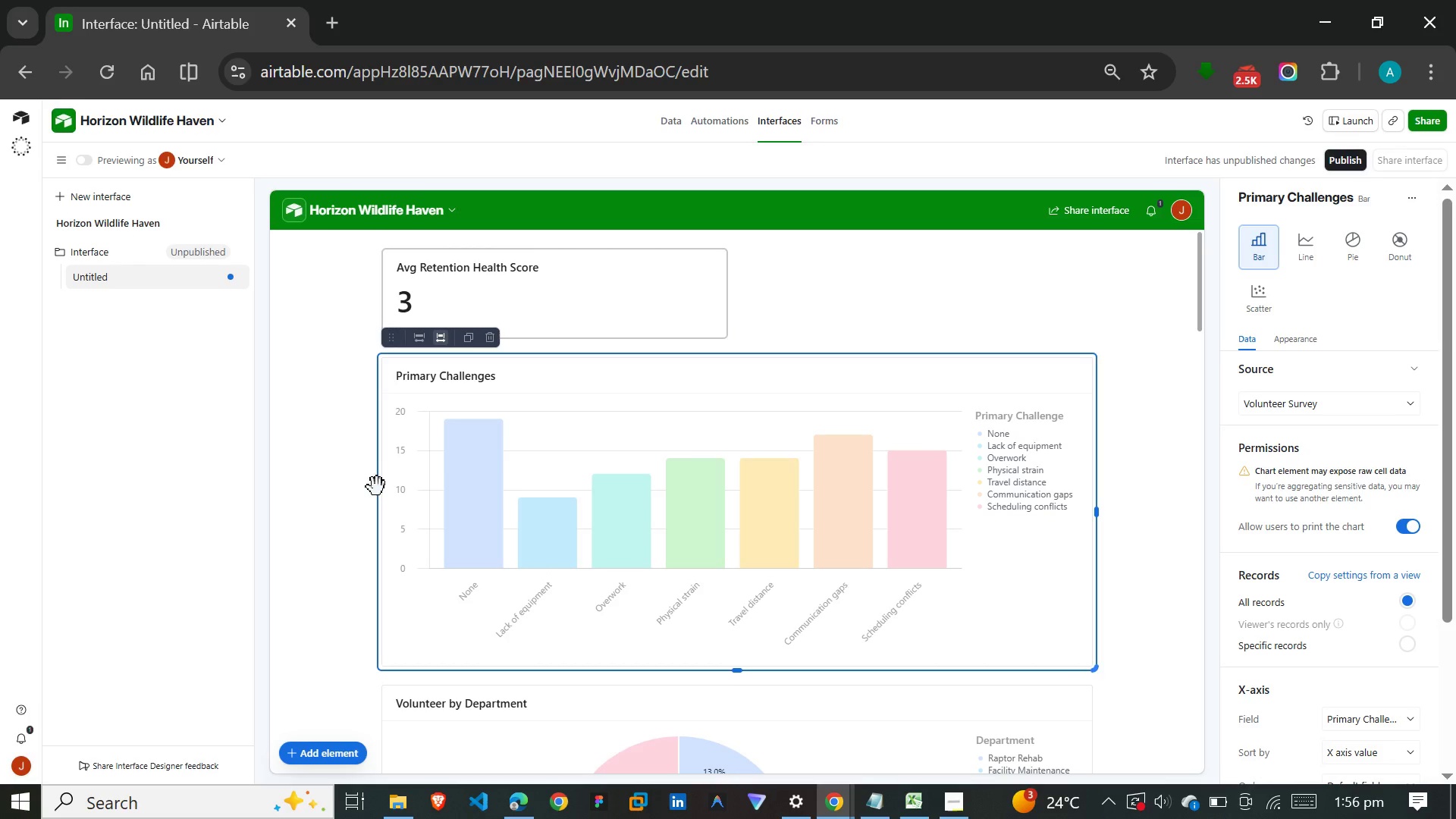 
left_click_drag(start_coordinate=[377, 487], to_coordinate=[529, 438])
 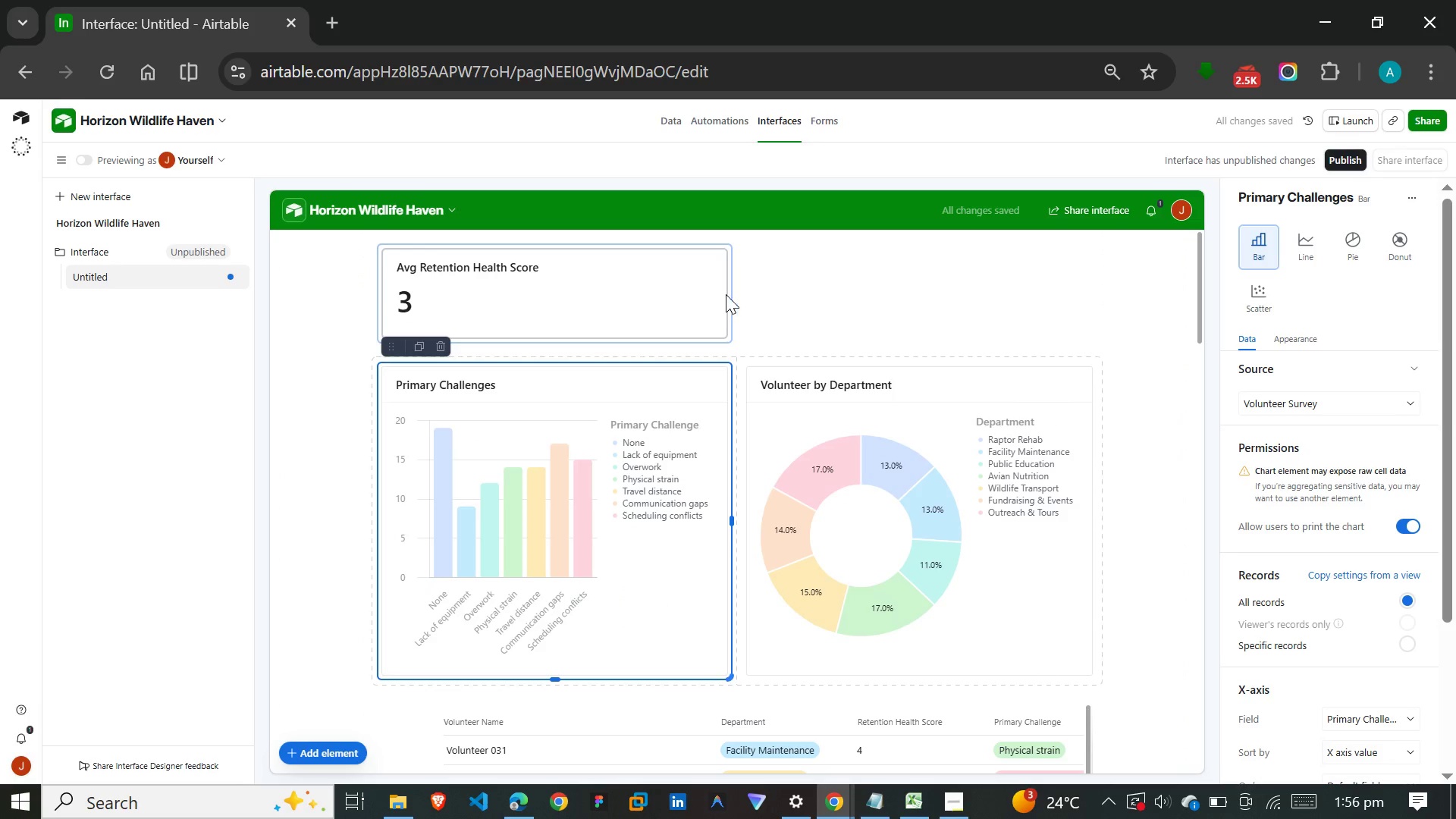 
left_click([733, 292])
 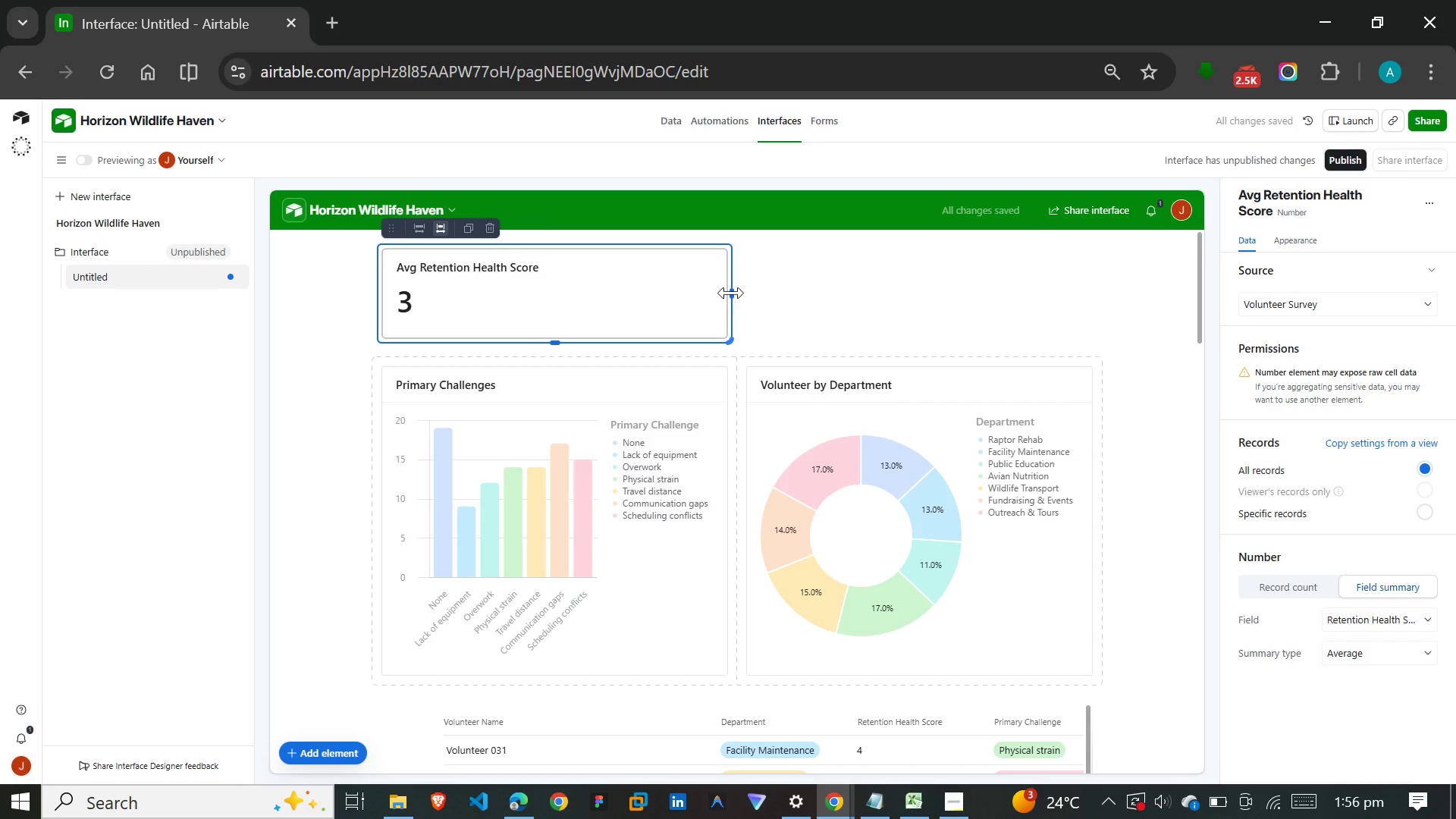 
left_click_drag(start_coordinate=[733, 292], to_coordinate=[1055, 294])
 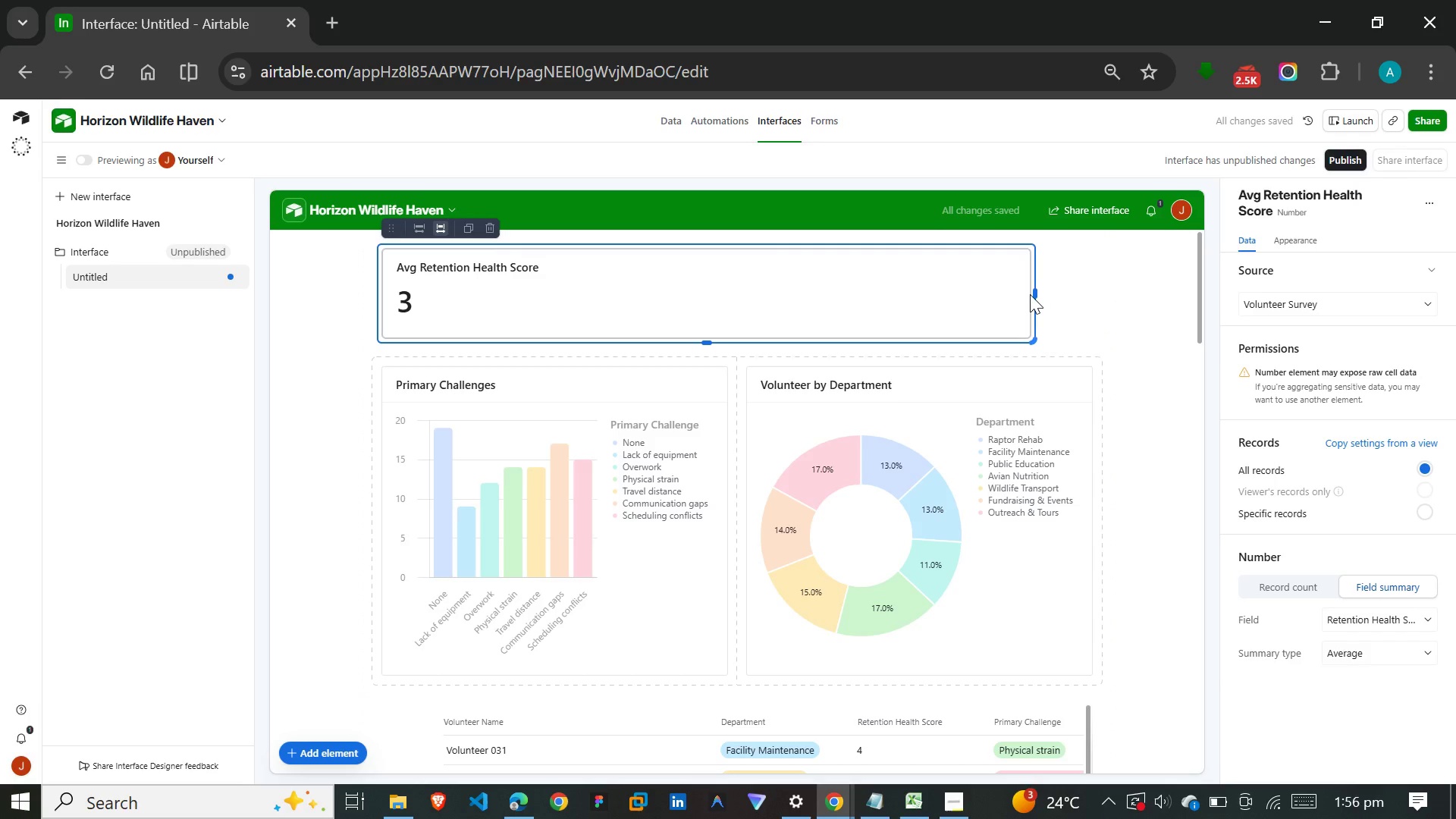 
left_click_drag(start_coordinate=[1032, 294], to_coordinate=[1068, 290])
 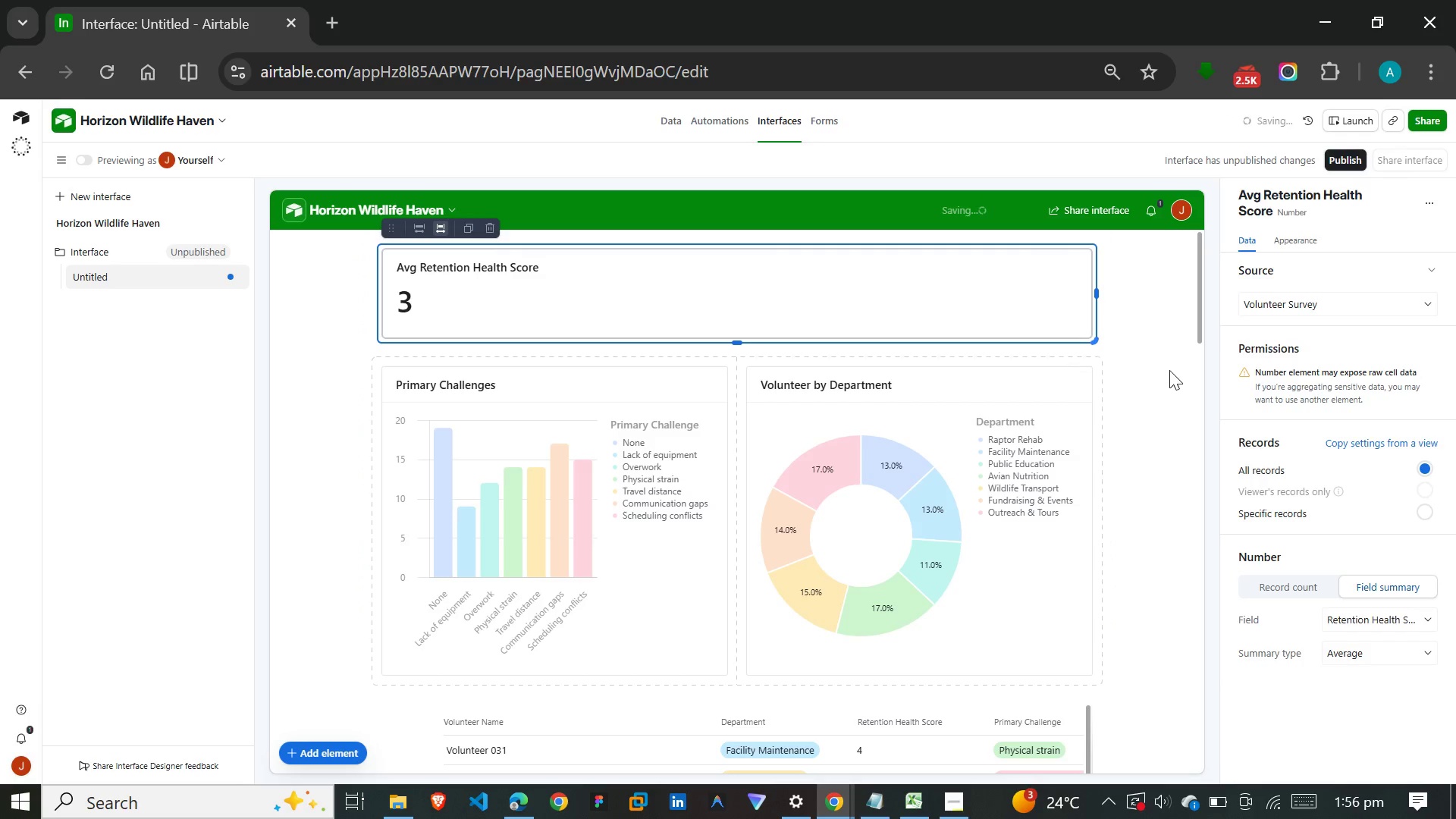 
scroll: coordinate [1149, 399], scroll_direction: down, amount: 19.0
 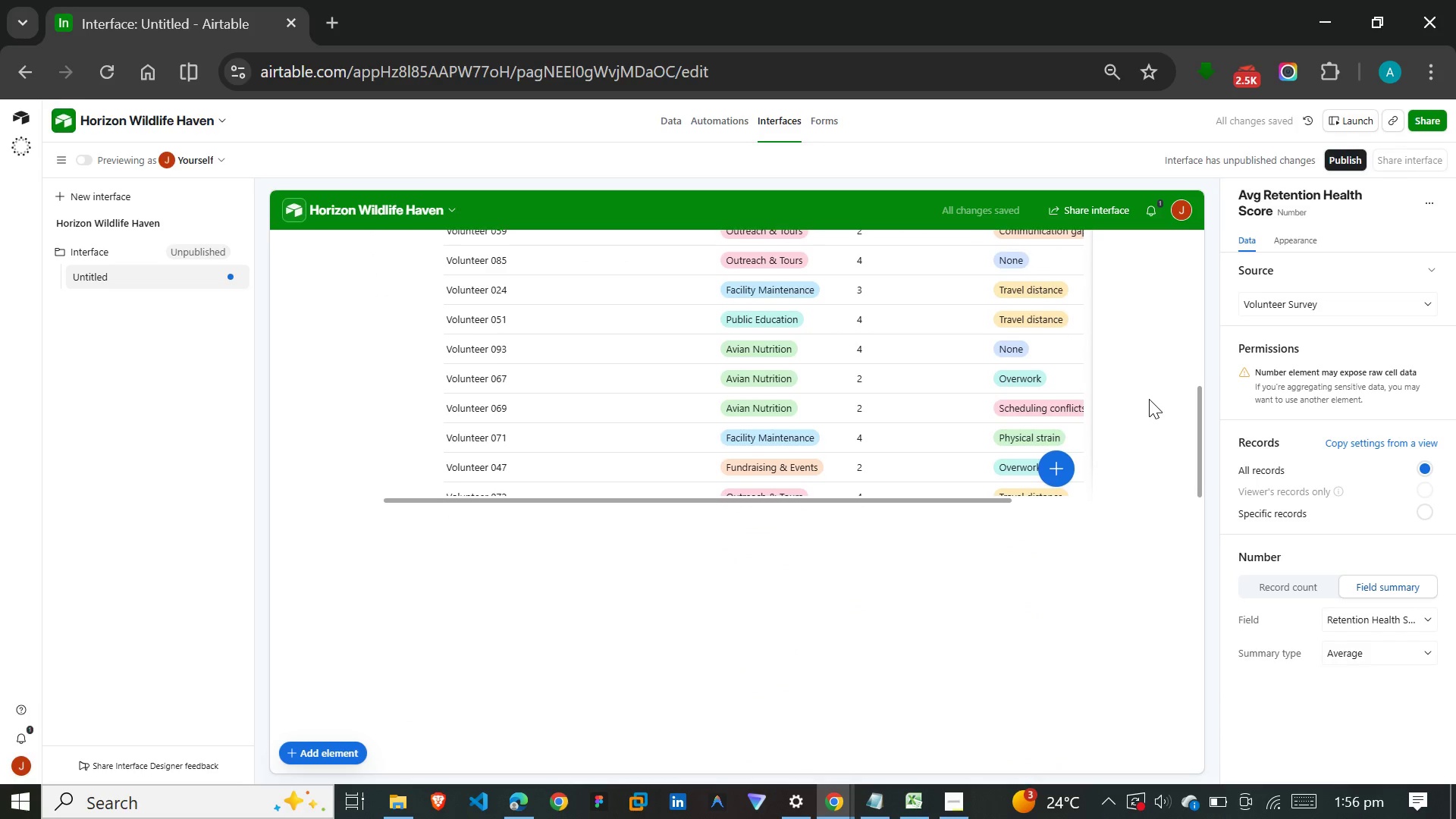 
scroll: coordinate [1149, 399], scroll_direction: up, amount: 12.0
 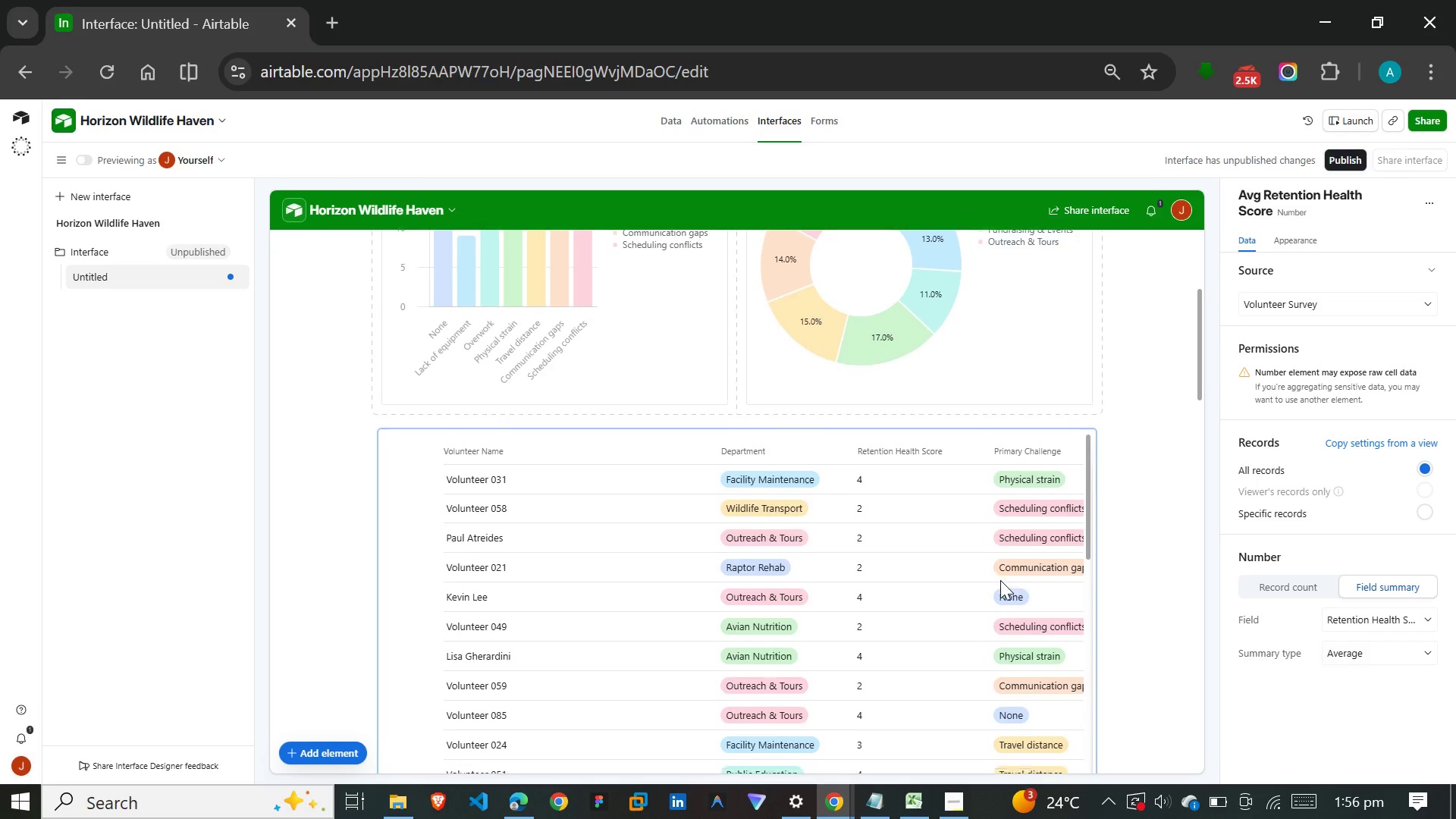 
scroll: coordinate [1119, 476], scroll_direction: down, amount: 26.0
 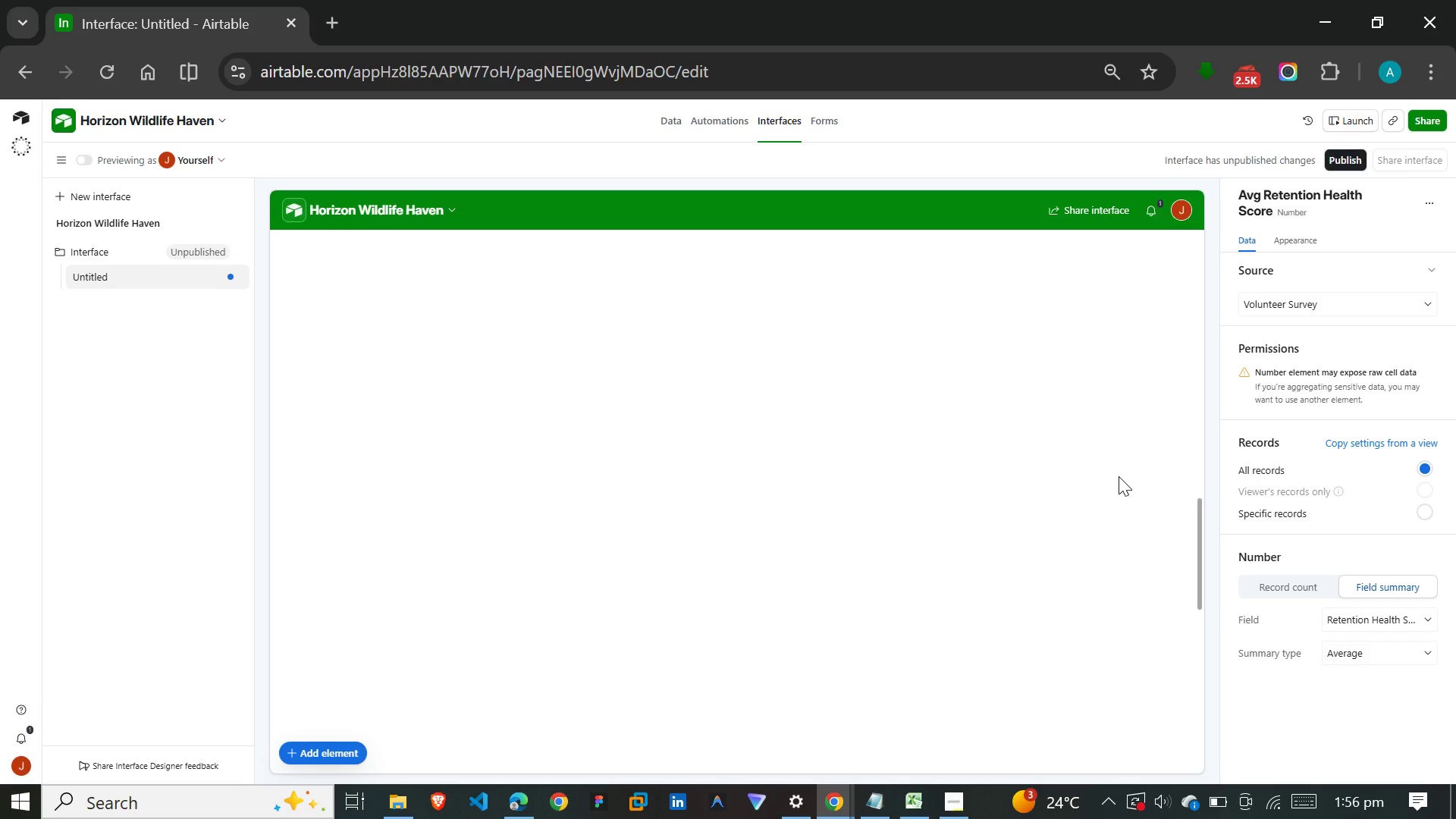 
scroll: coordinate [1119, 476], scroll_direction: up, amount: 9.0
 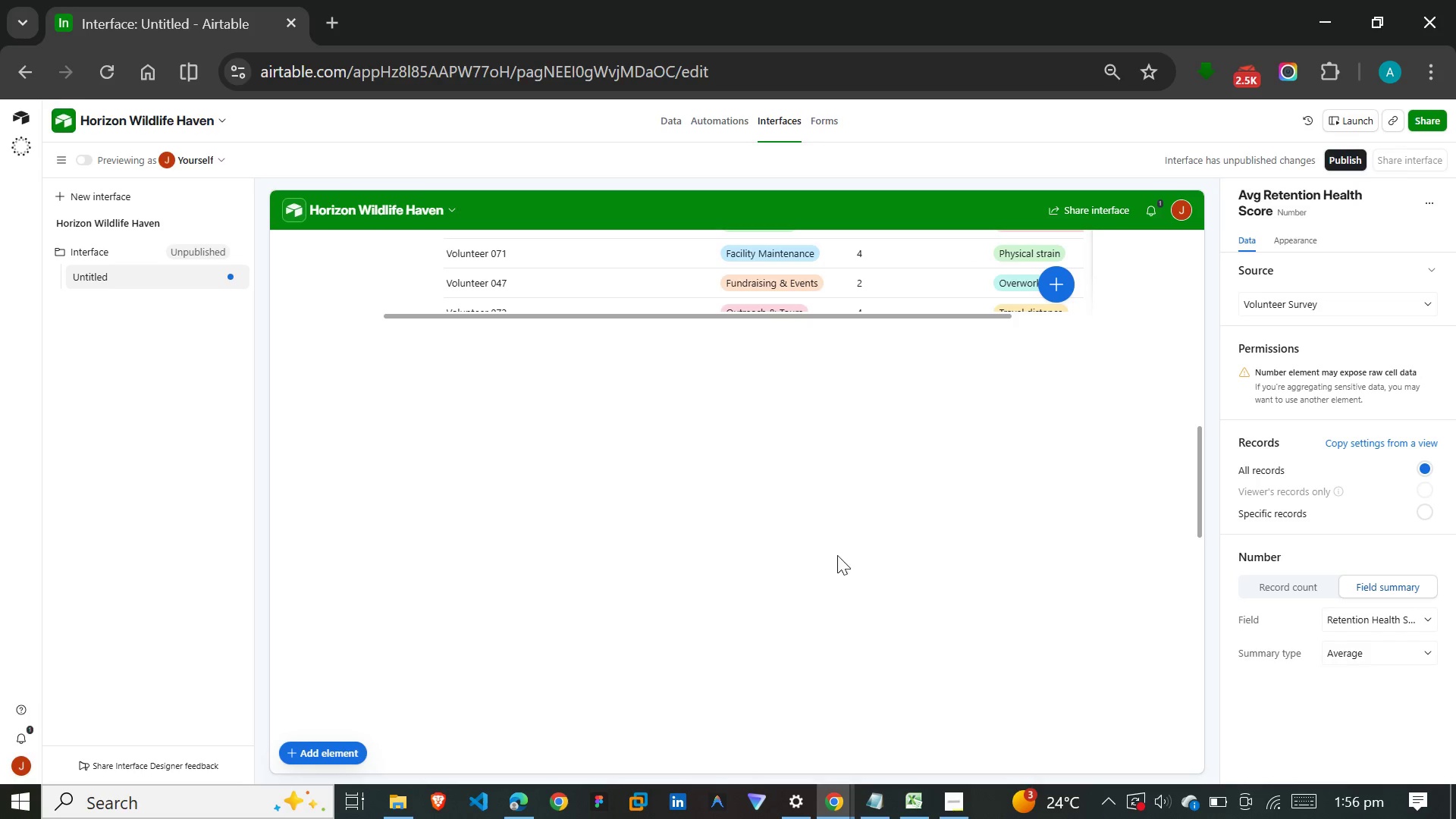 
left_click([316, 742])
 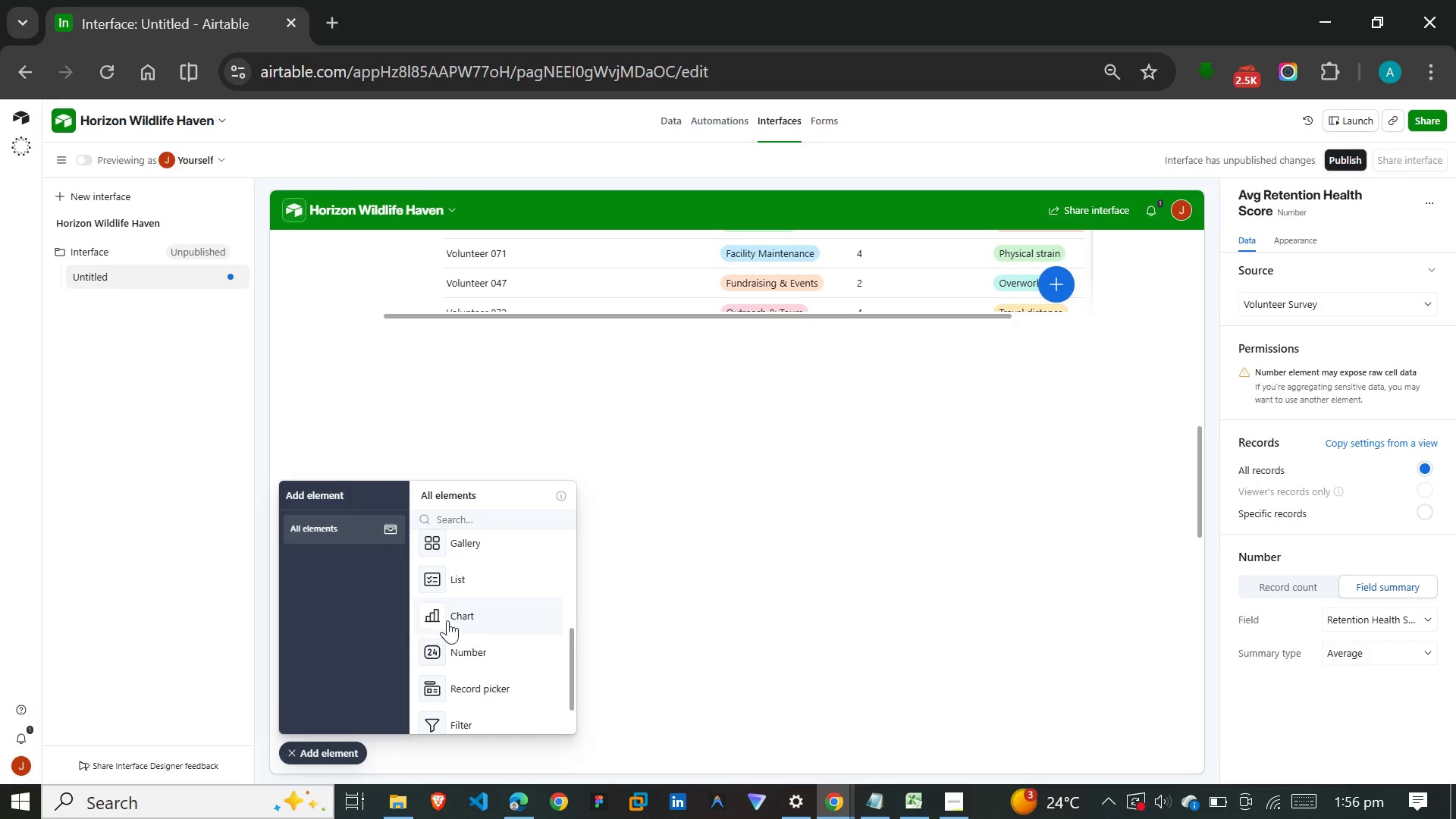 
wait(5.45)
 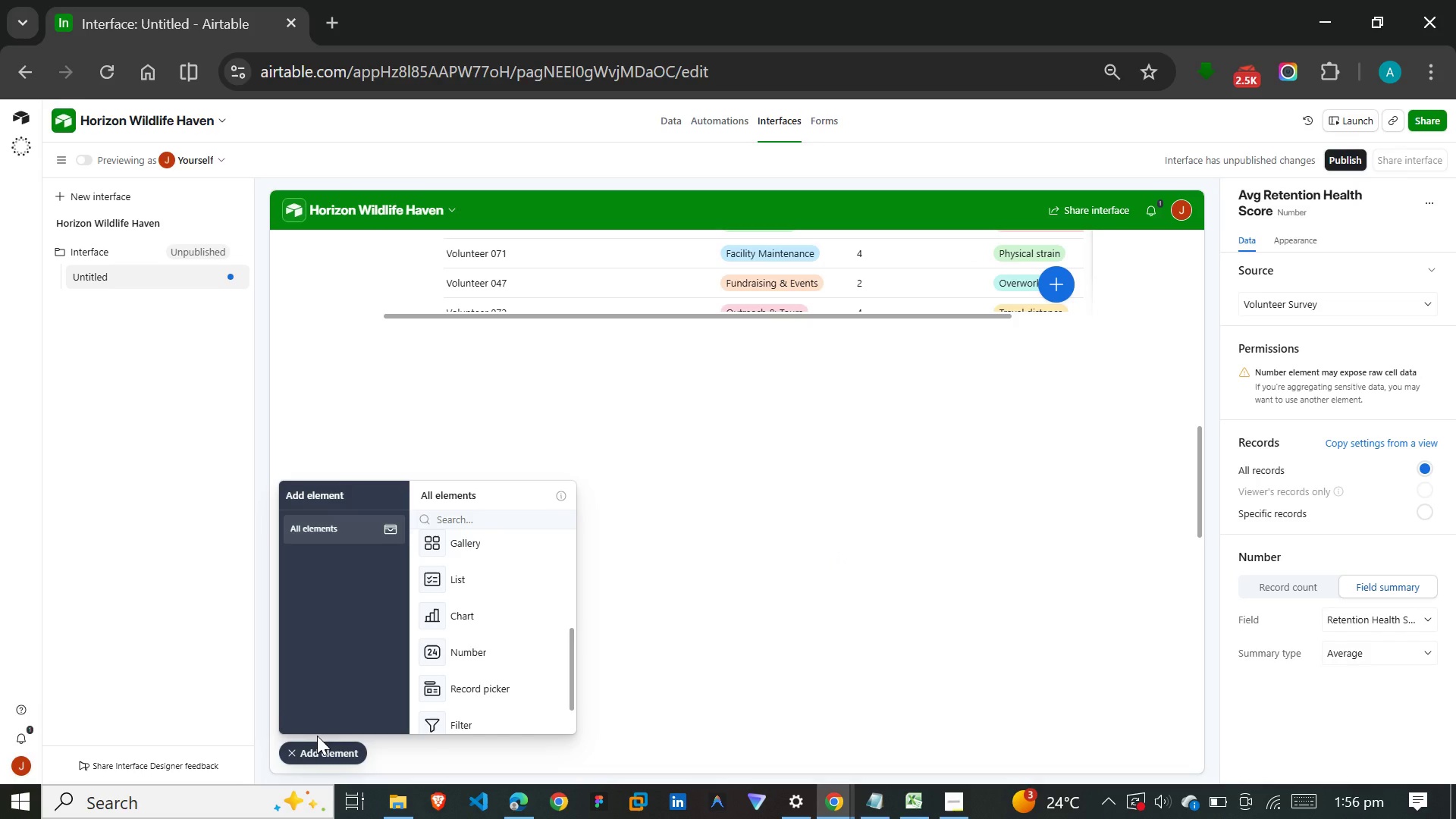 
left_click([453, 619])
 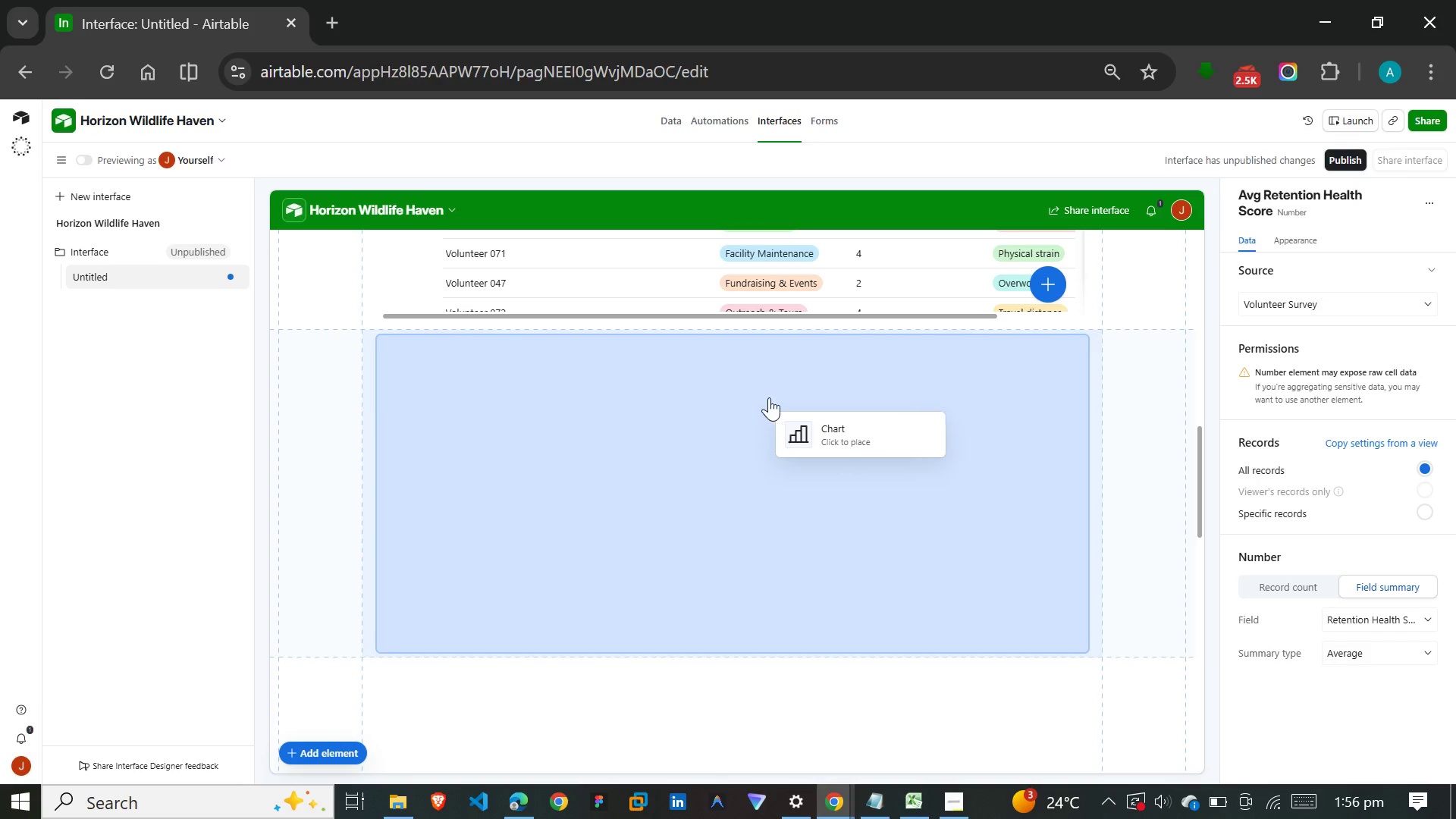 
left_click([677, 475])
 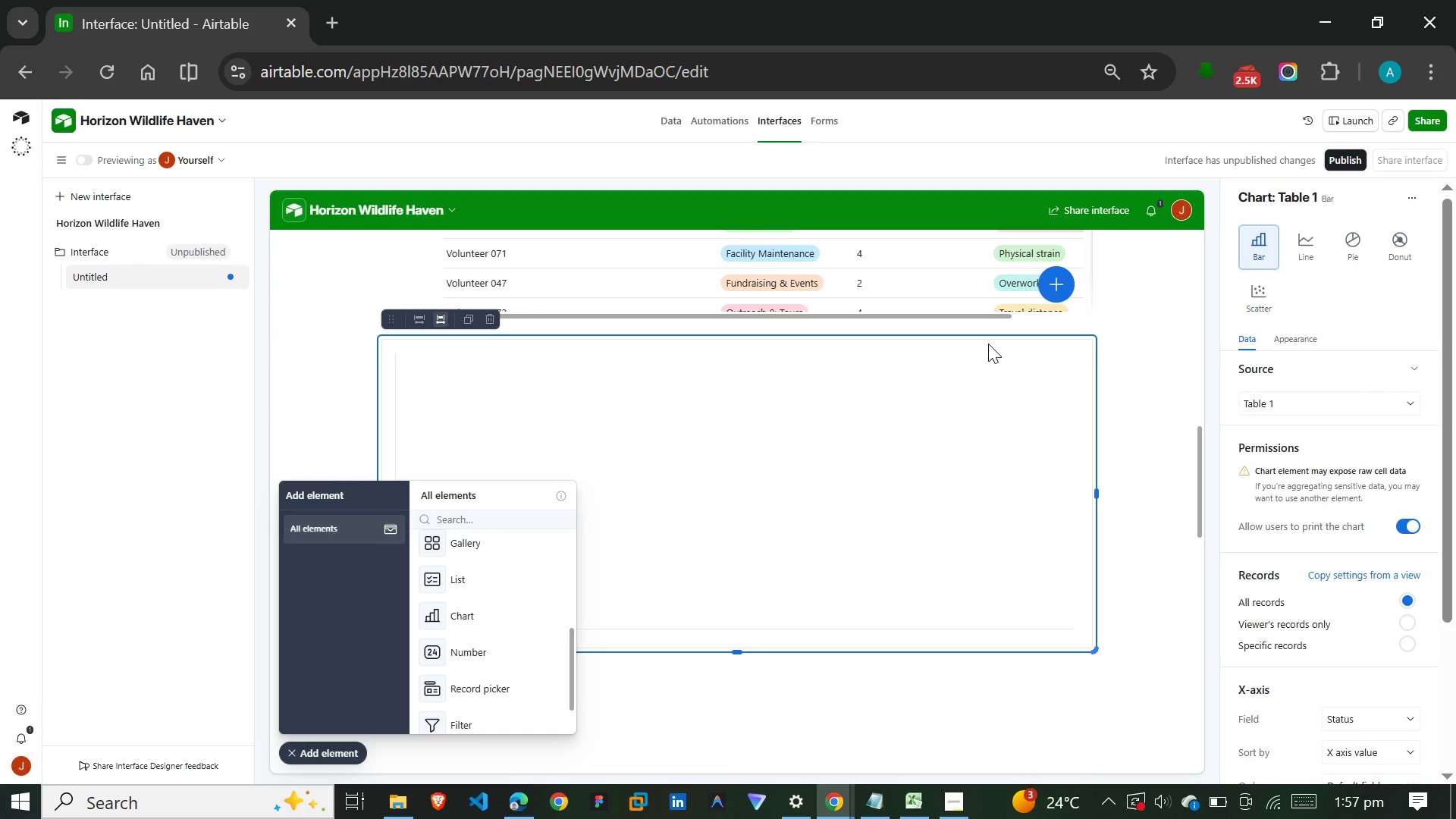 
wait(13.94)
 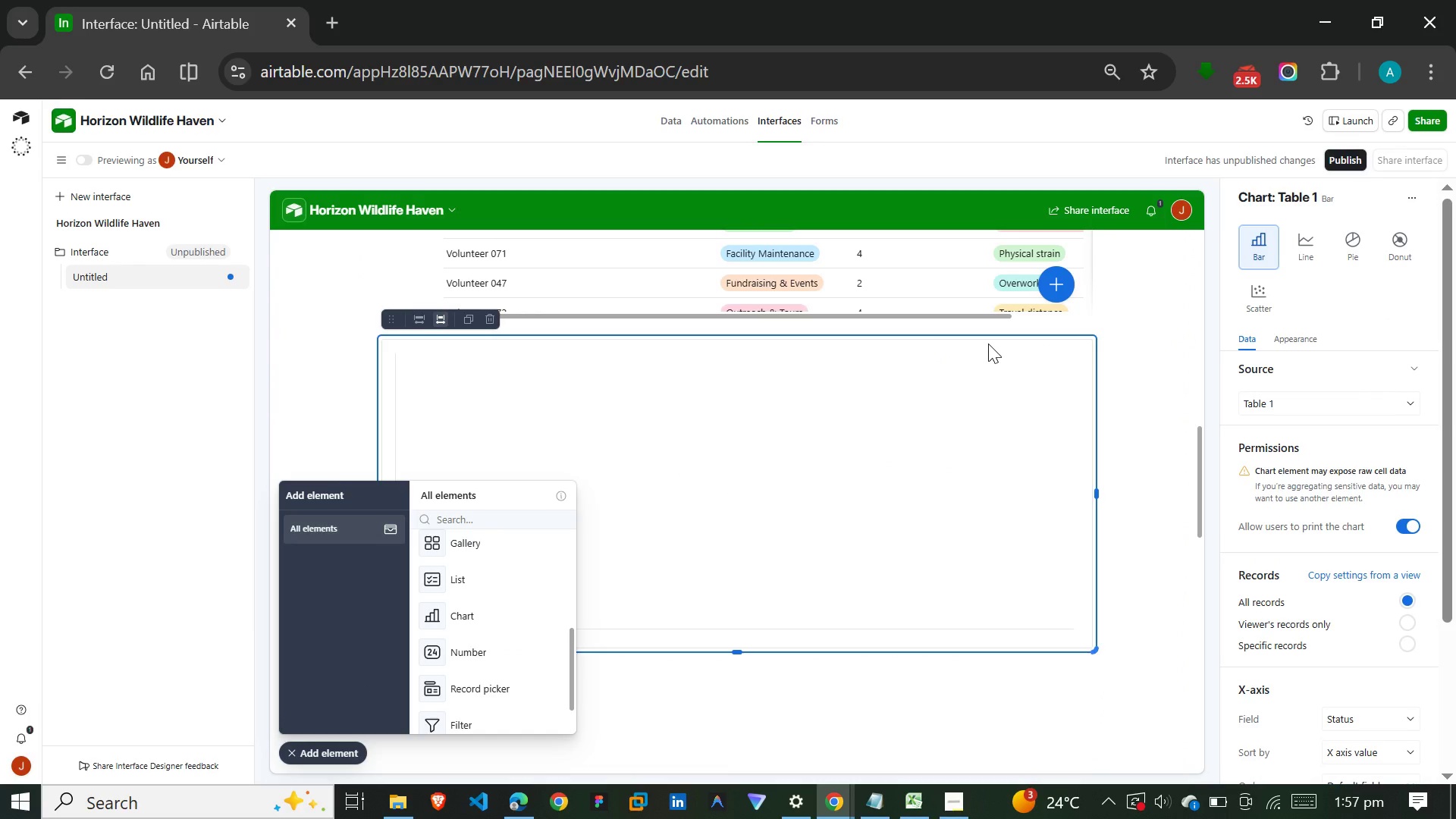 
scroll: coordinate [1139, 329], scroll_direction: up, amount: 23.0
 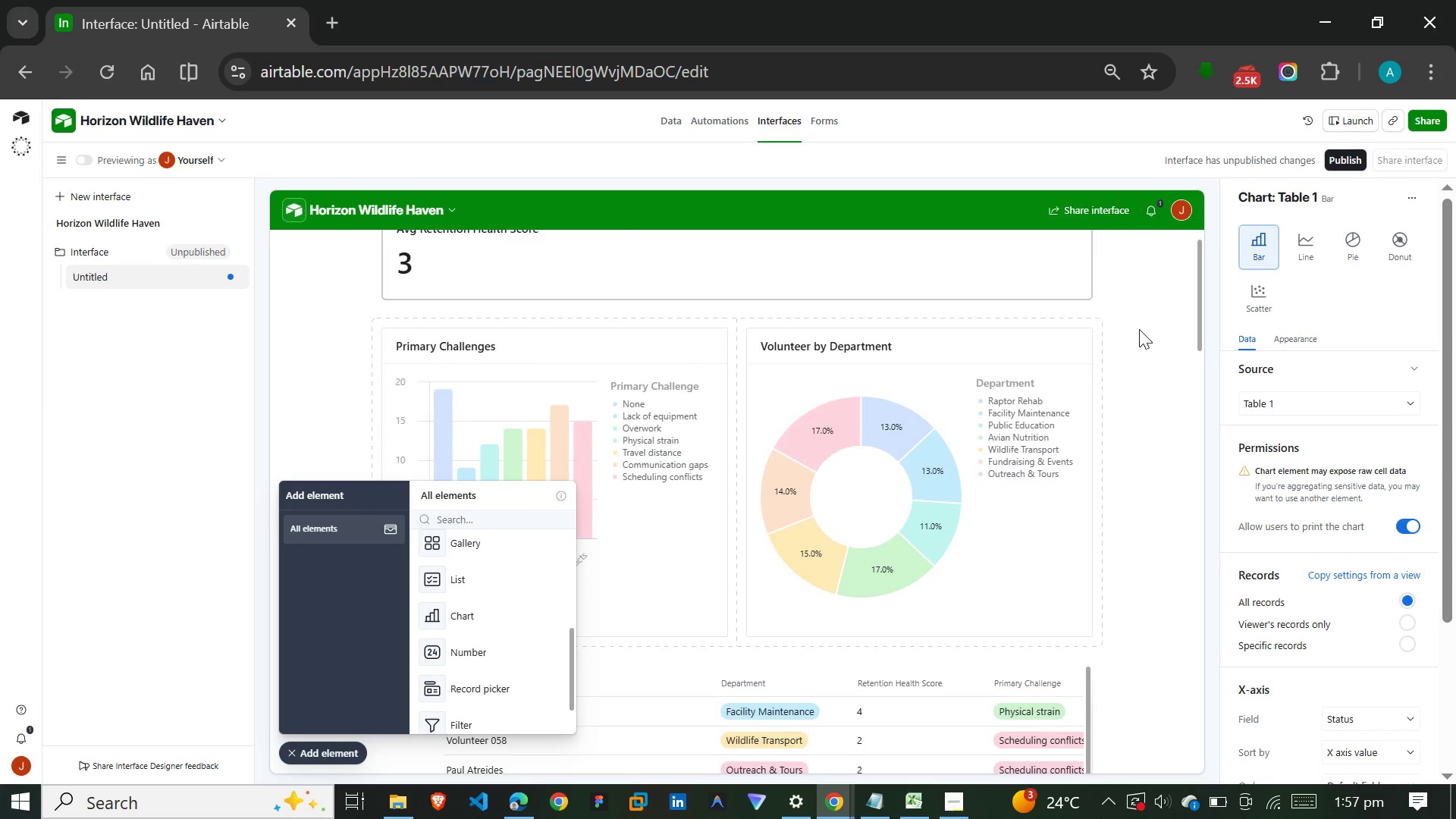 
scroll: coordinate [1139, 329], scroll_direction: down, amount: 25.0
 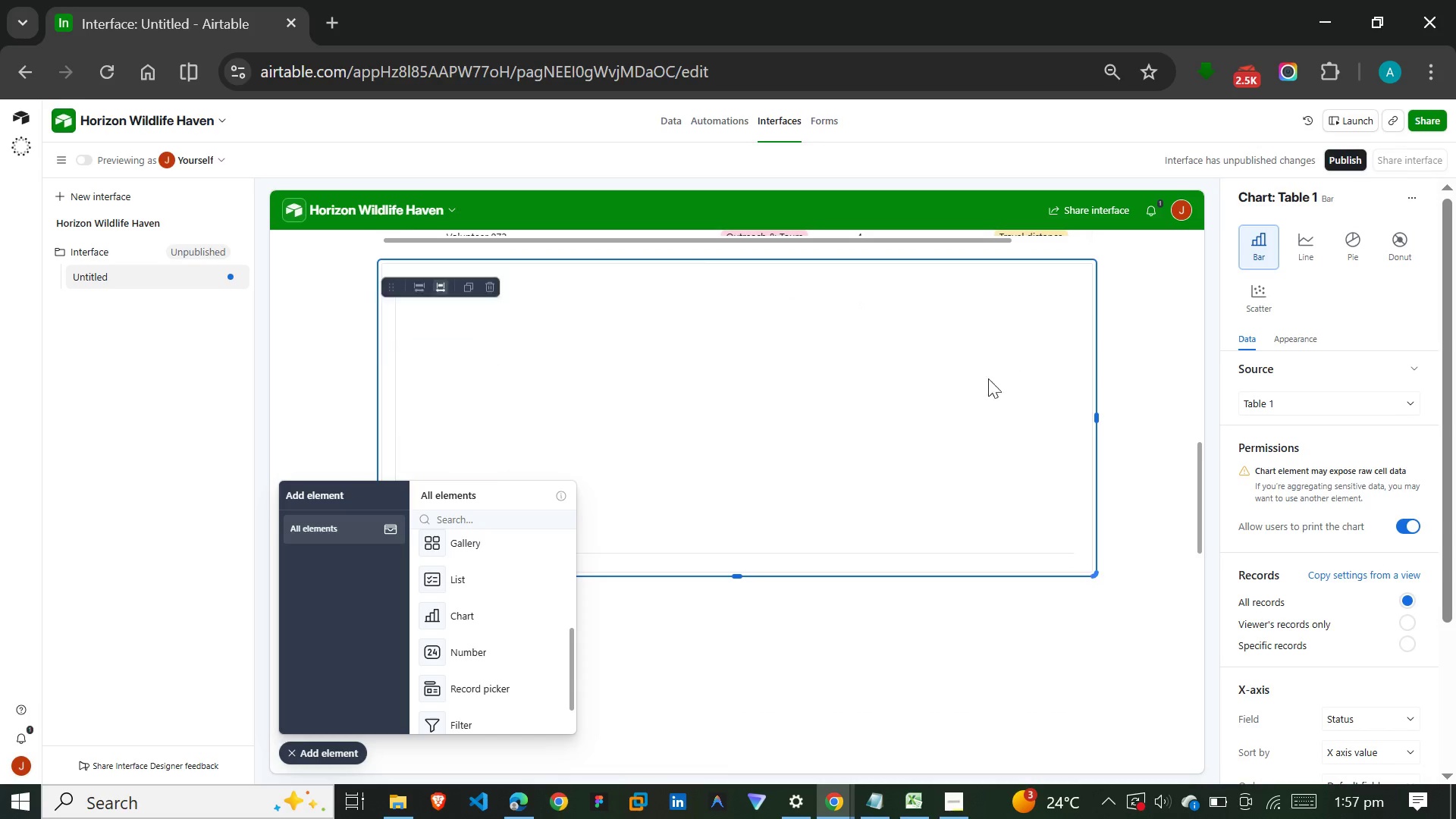 
left_click([983, 384])
 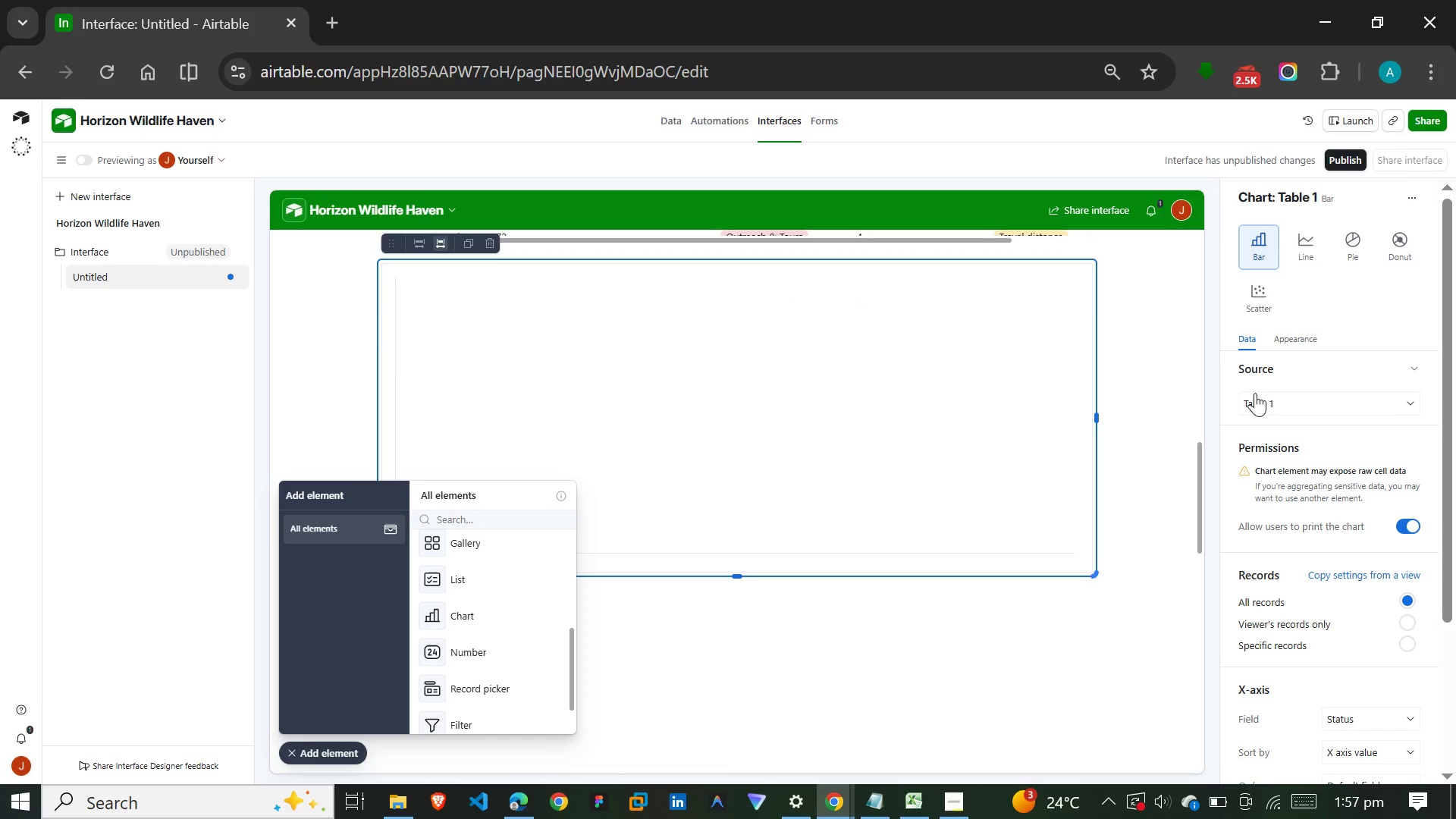 
left_click([1258, 394])
 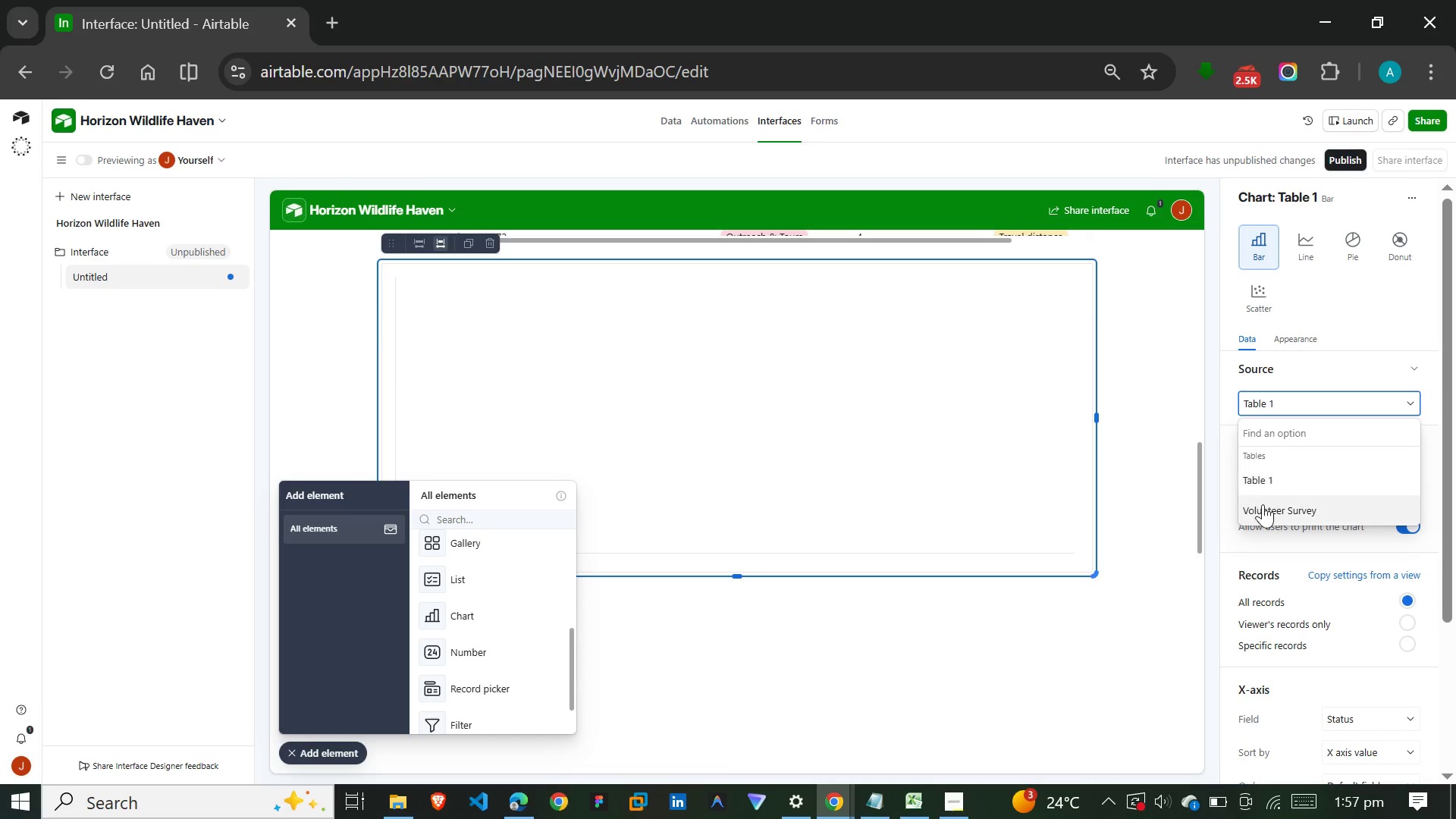 
left_click([1263, 504])
 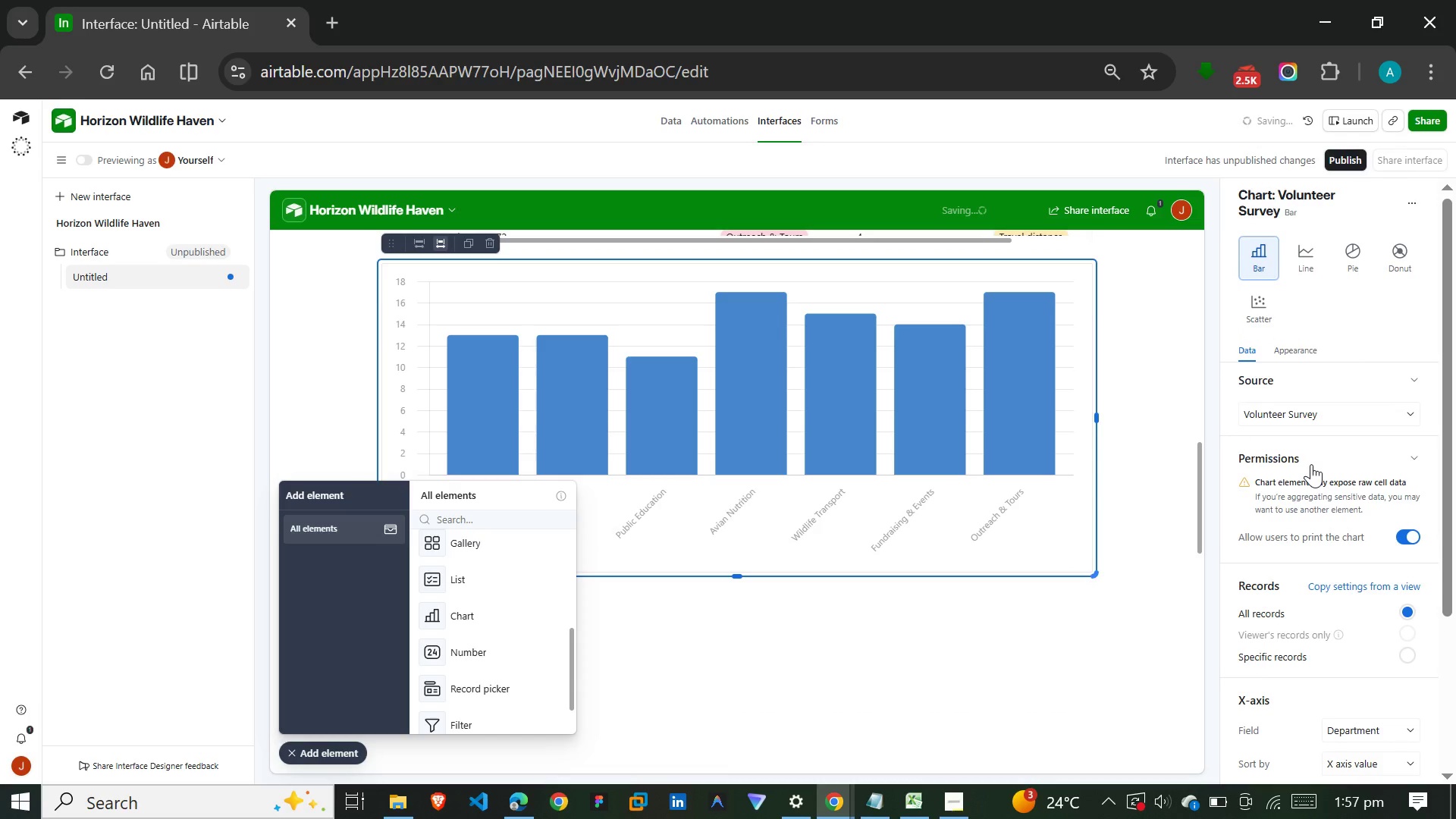 
scroll: coordinate [1311, 464], scroll_direction: down, amount: 6.0
 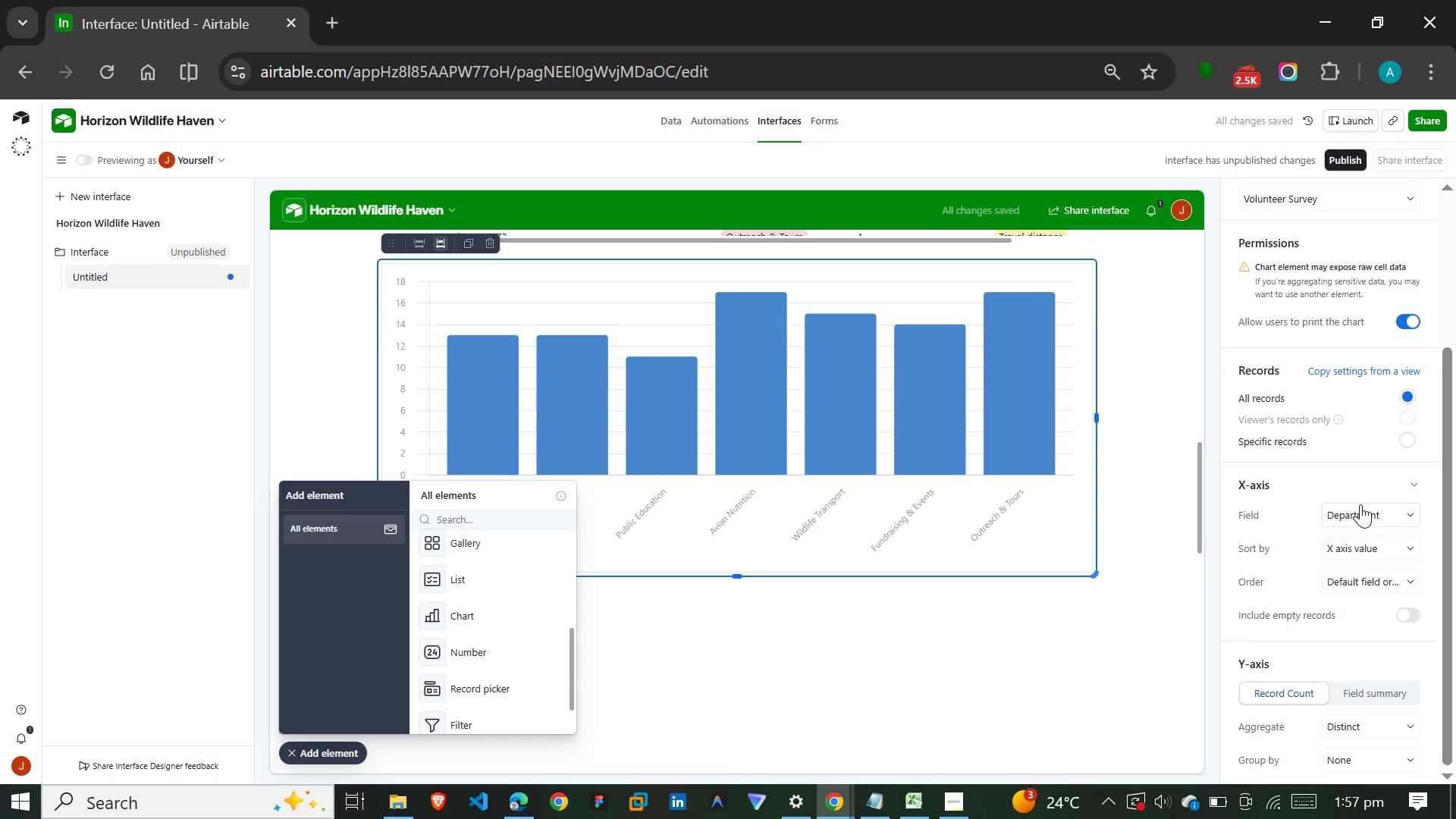 
left_click([1360, 504])
 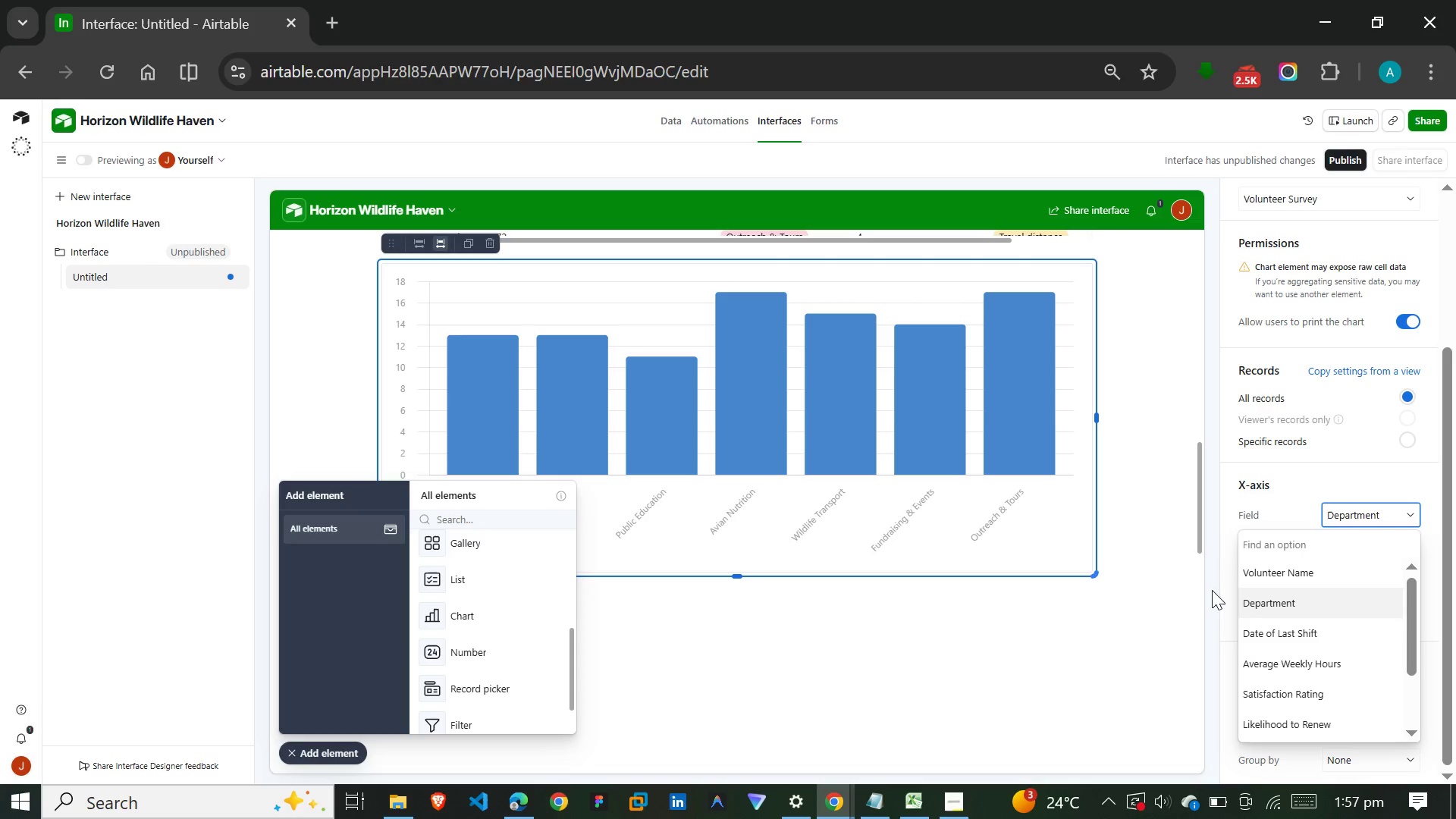 
wait(6.74)
 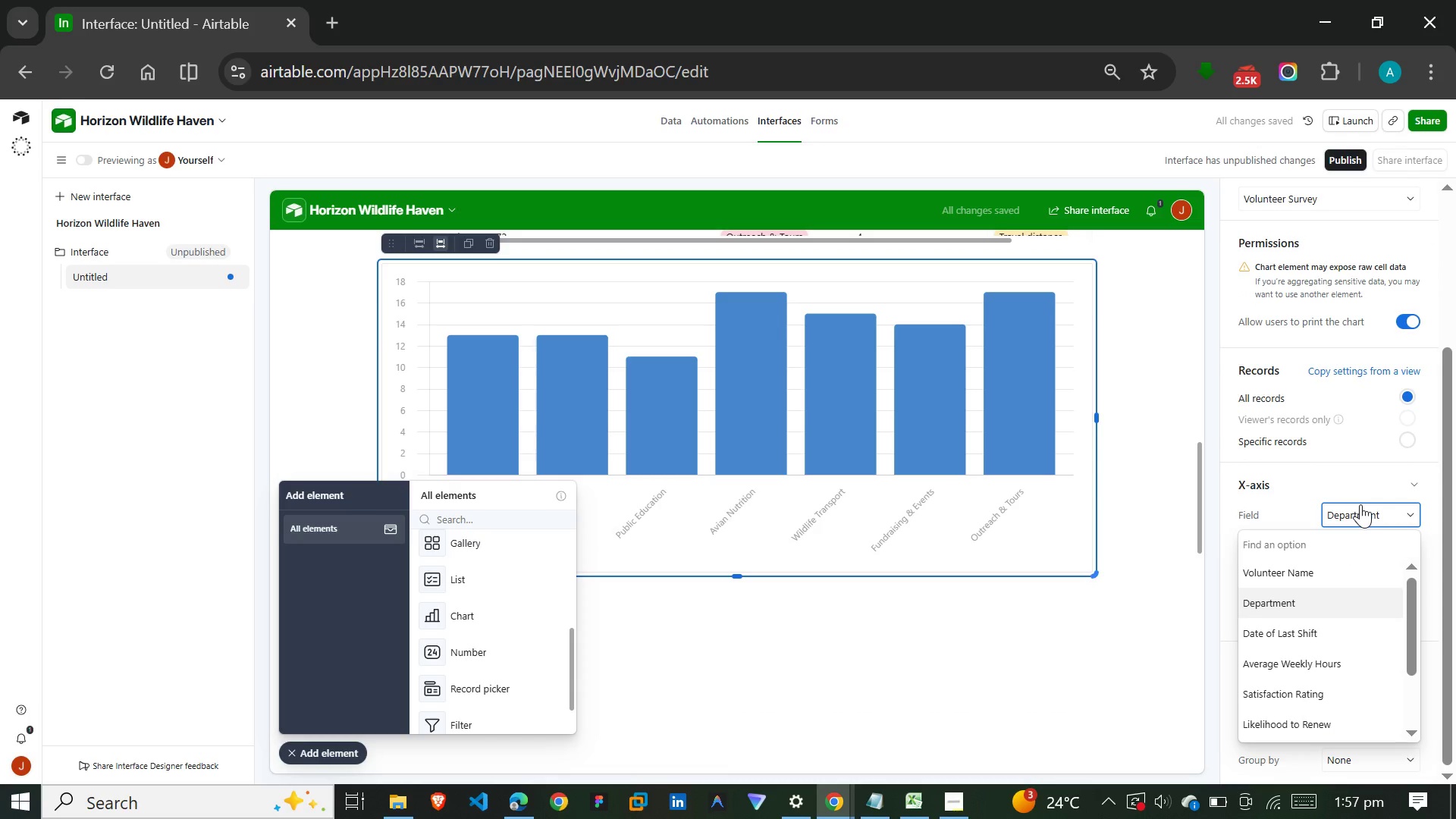 
scroll: coordinate [1260, 308], scroll_direction: up, amount: 5.0
 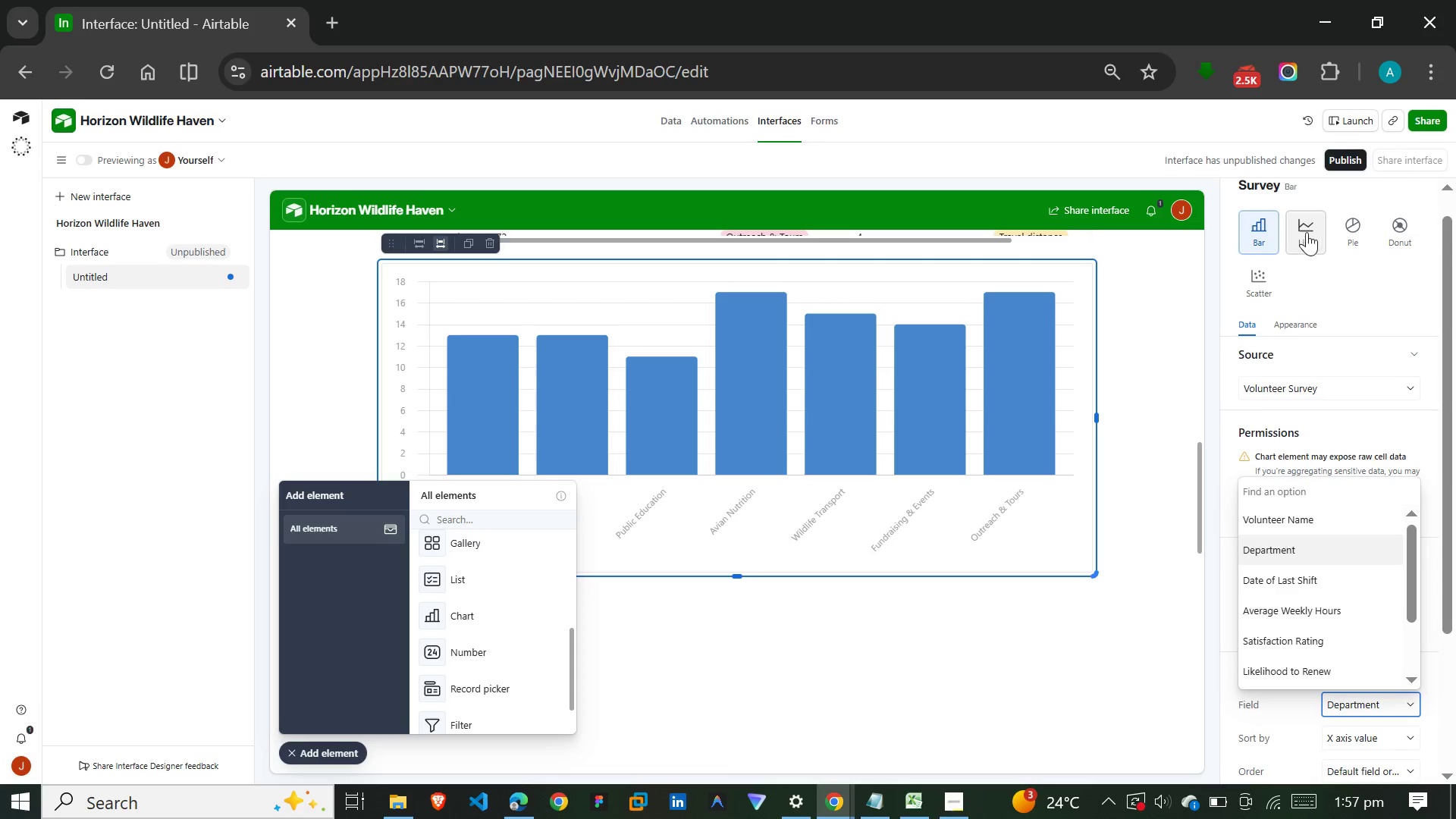 
left_click([1307, 232])
 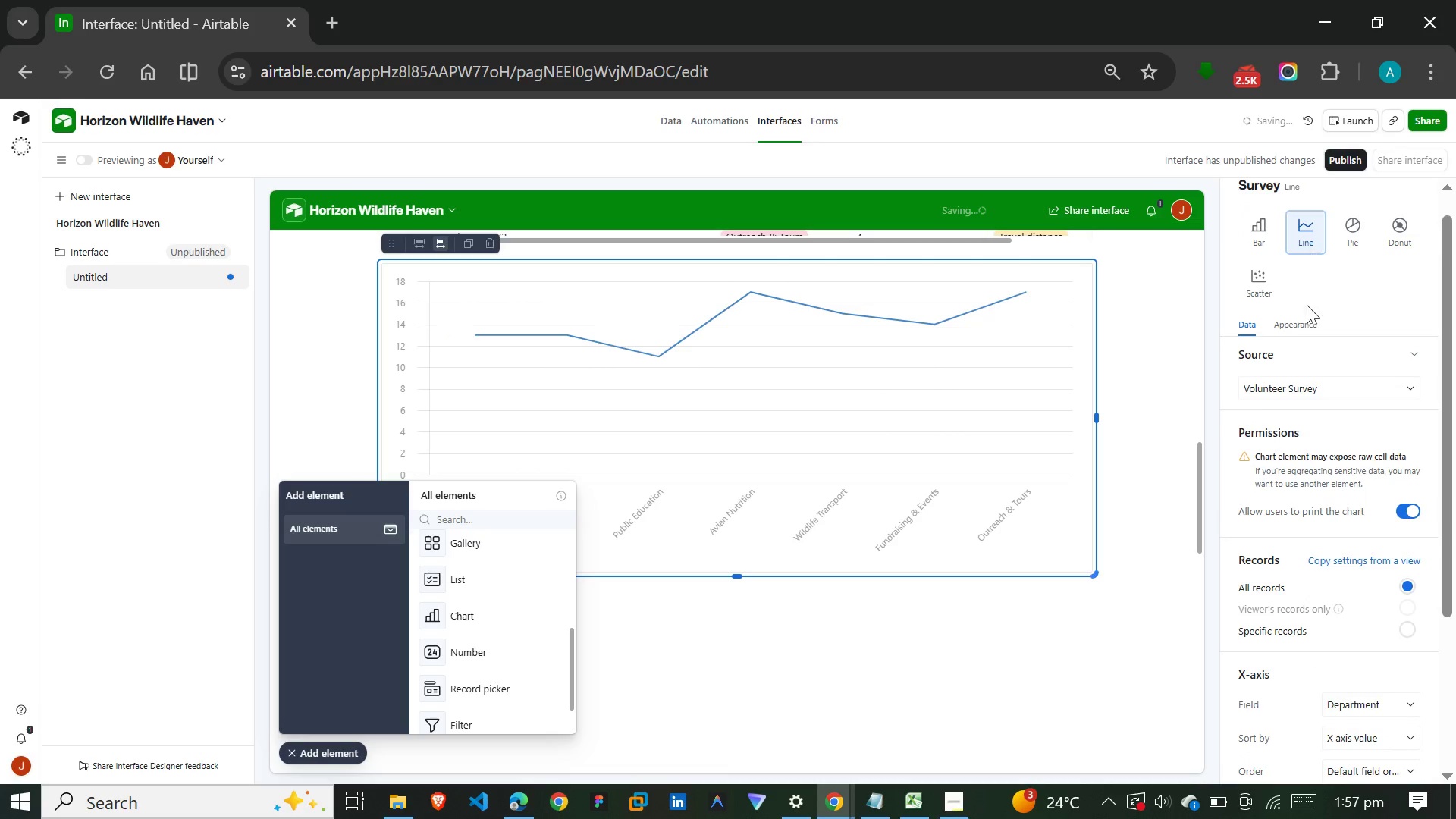 
scroll: coordinate [1304, 389], scroll_direction: down, amount: 8.0
 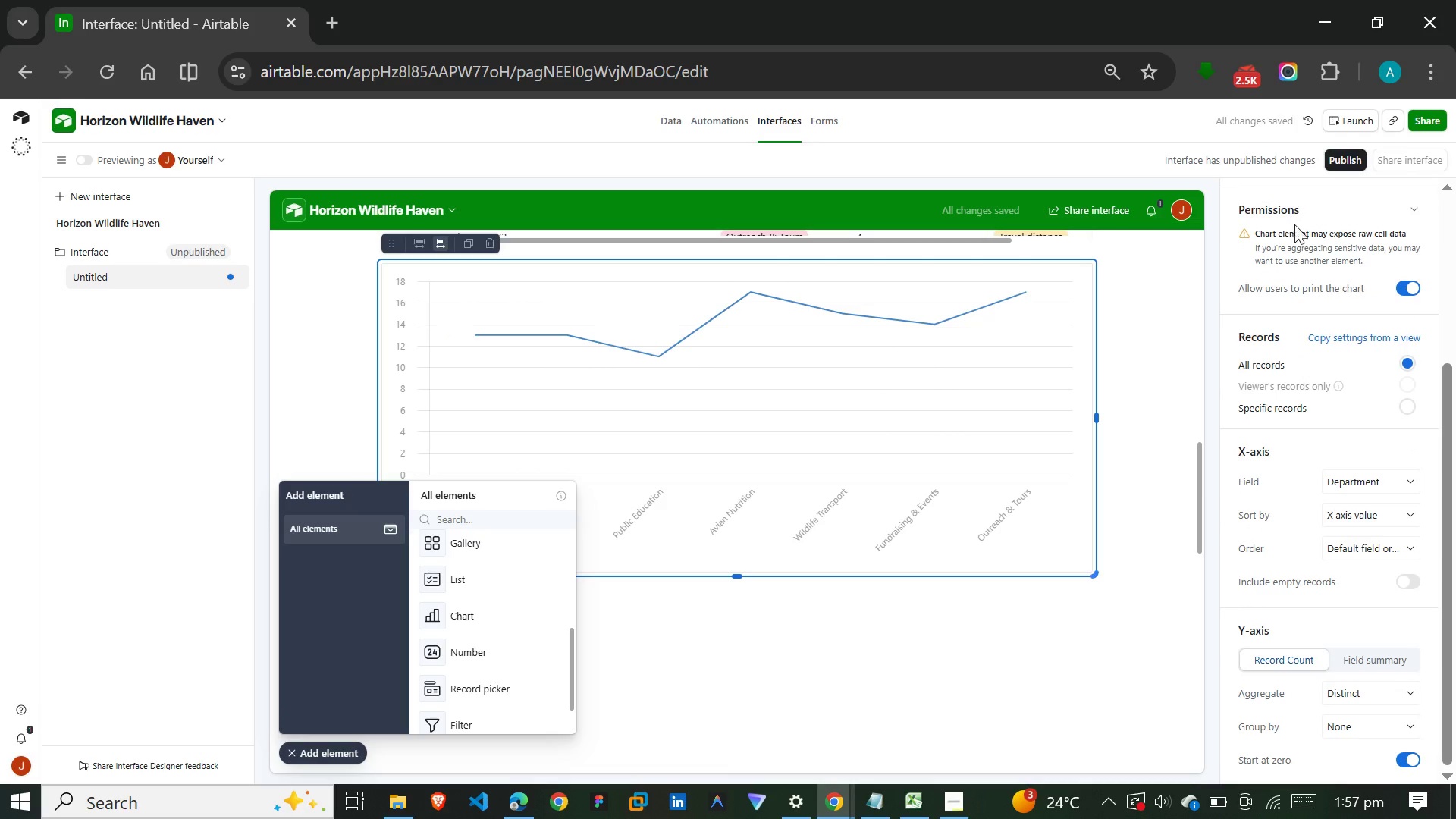 
scroll: coordinate [1268, 218], scroll_direction: up, amount: 9.0
 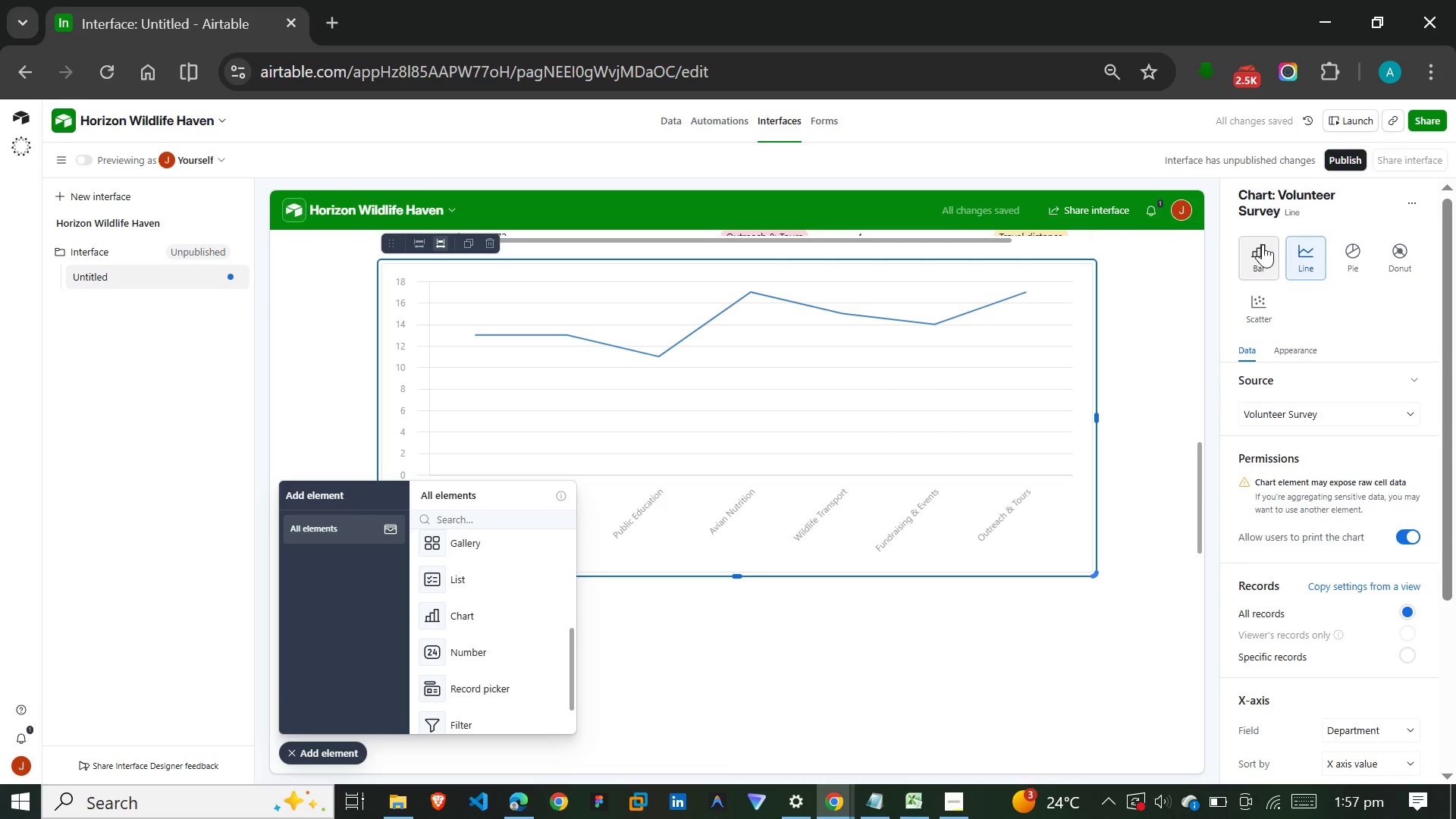 
left_click([1263, 244])
 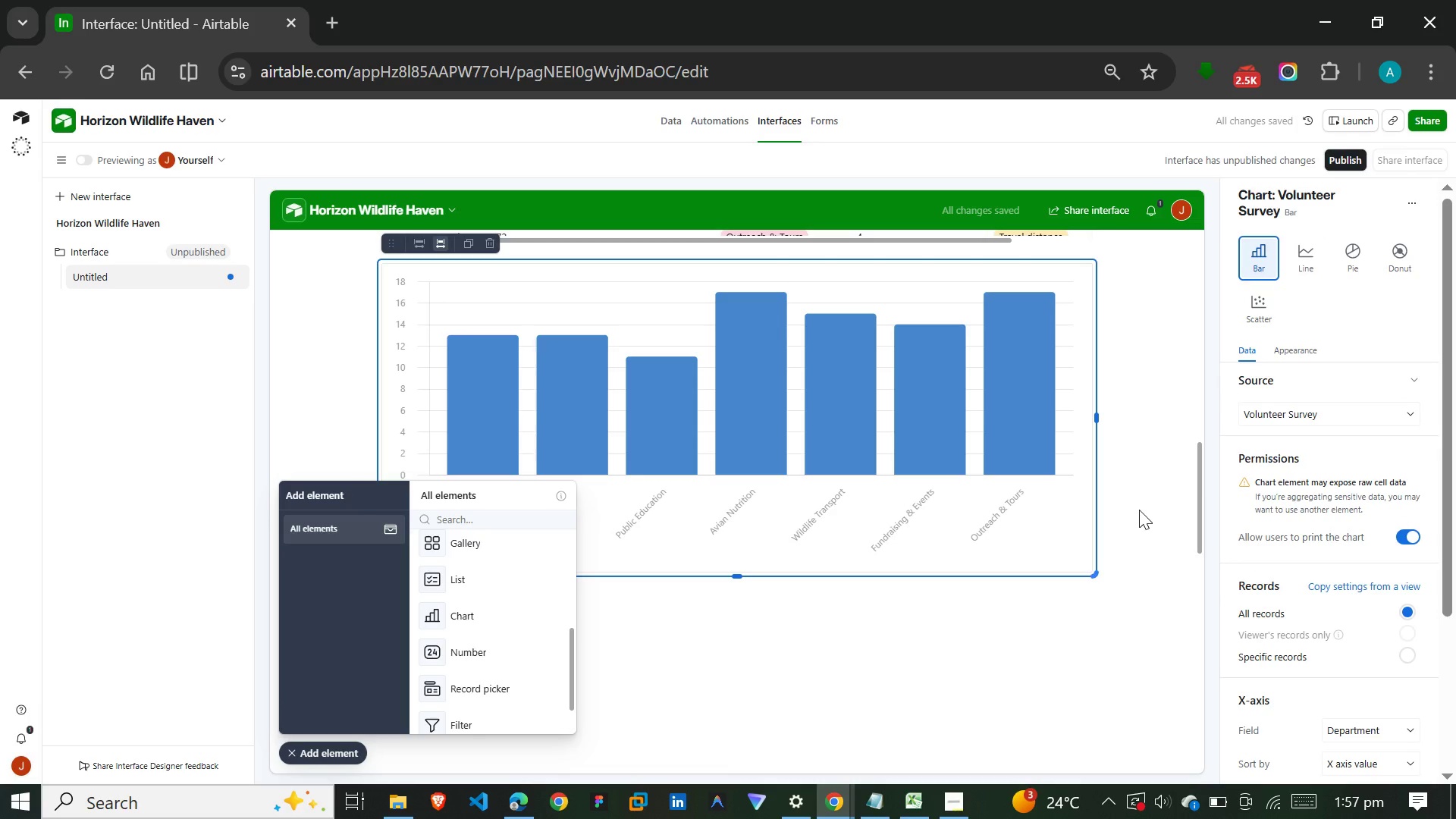 
scroll: coordinate [1328, 589], scroll_direction: down, amount: 18.0
 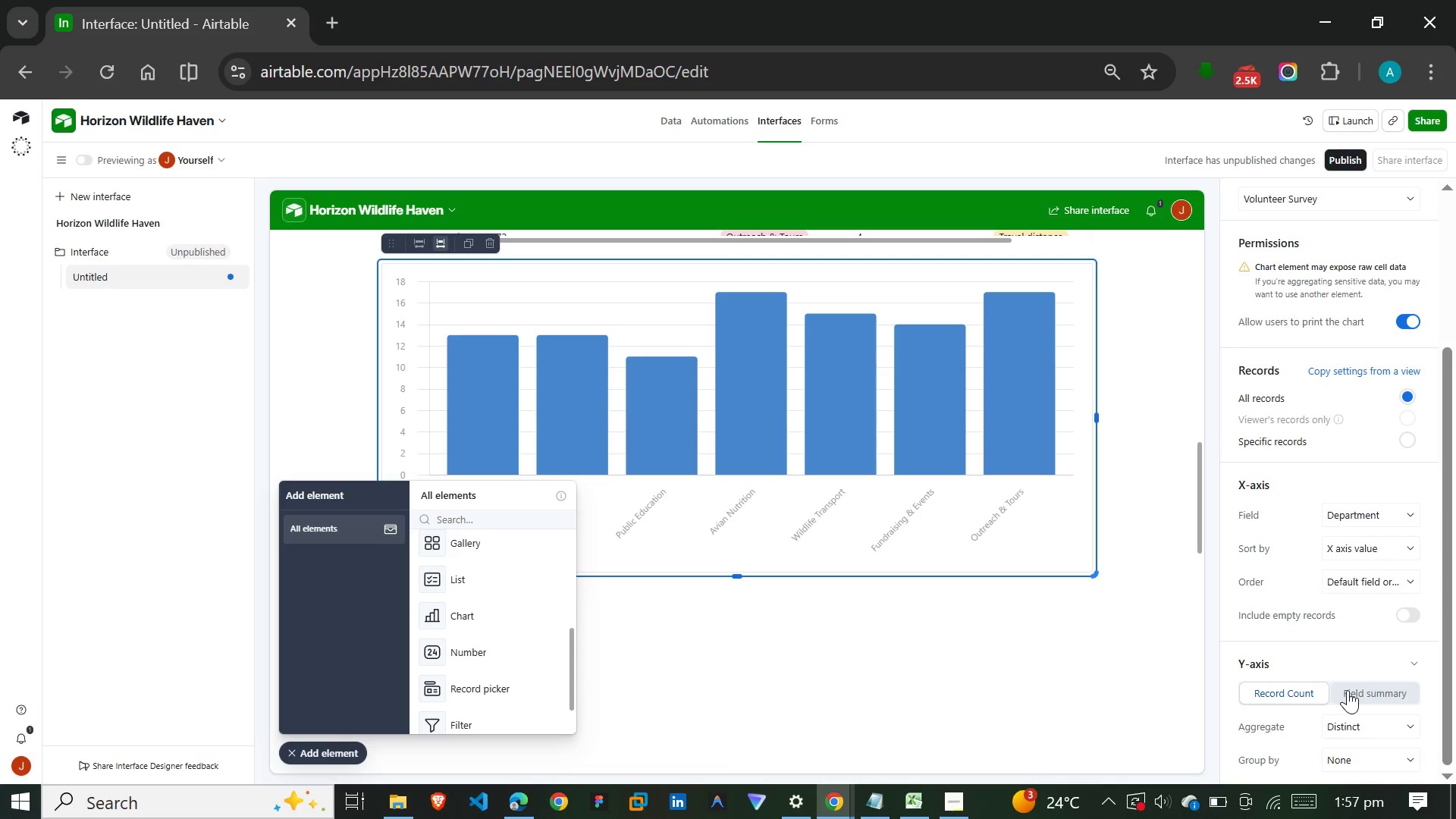 
left_click([1348, 690])
 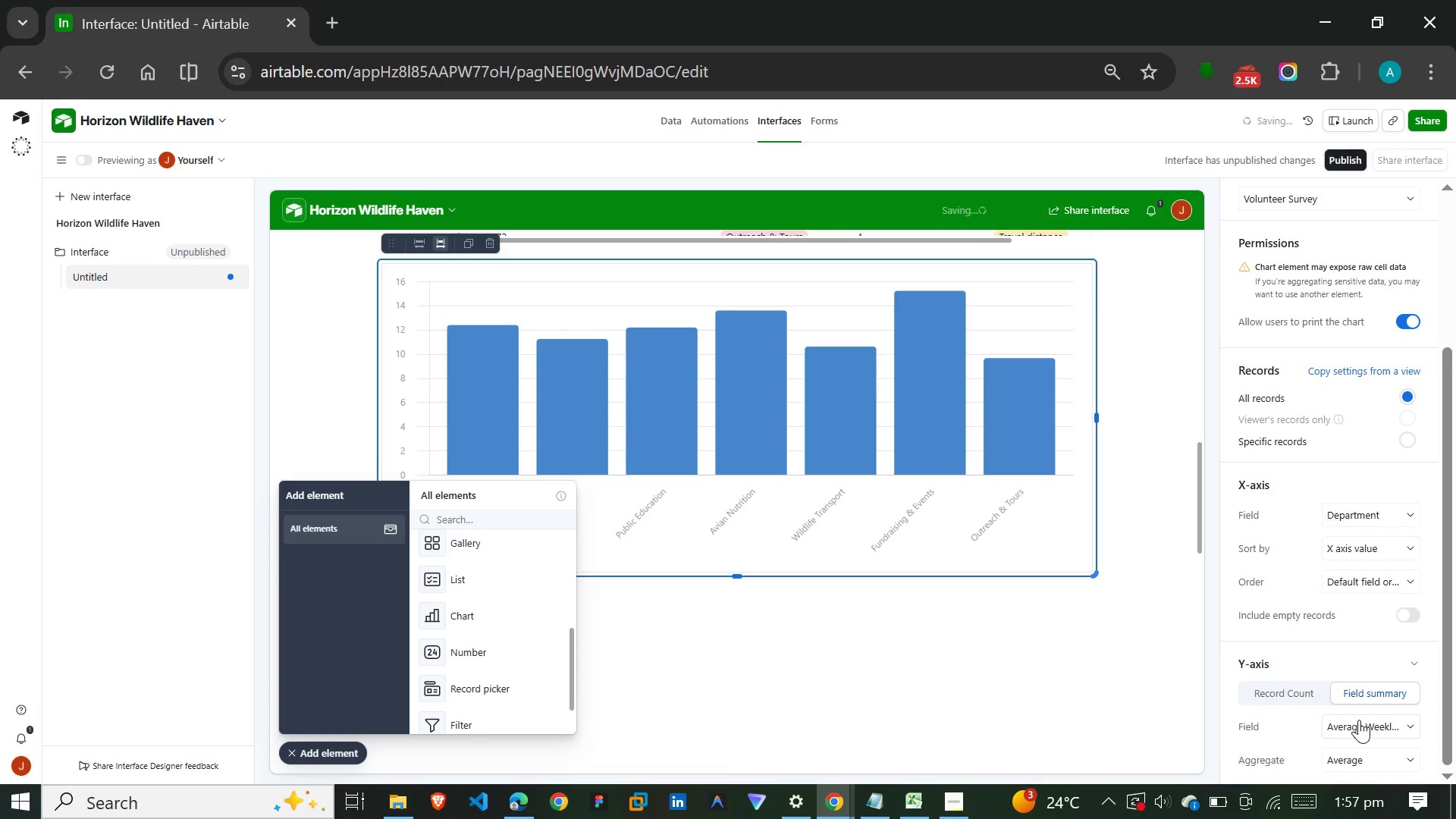 
left_click([1359, 720])
 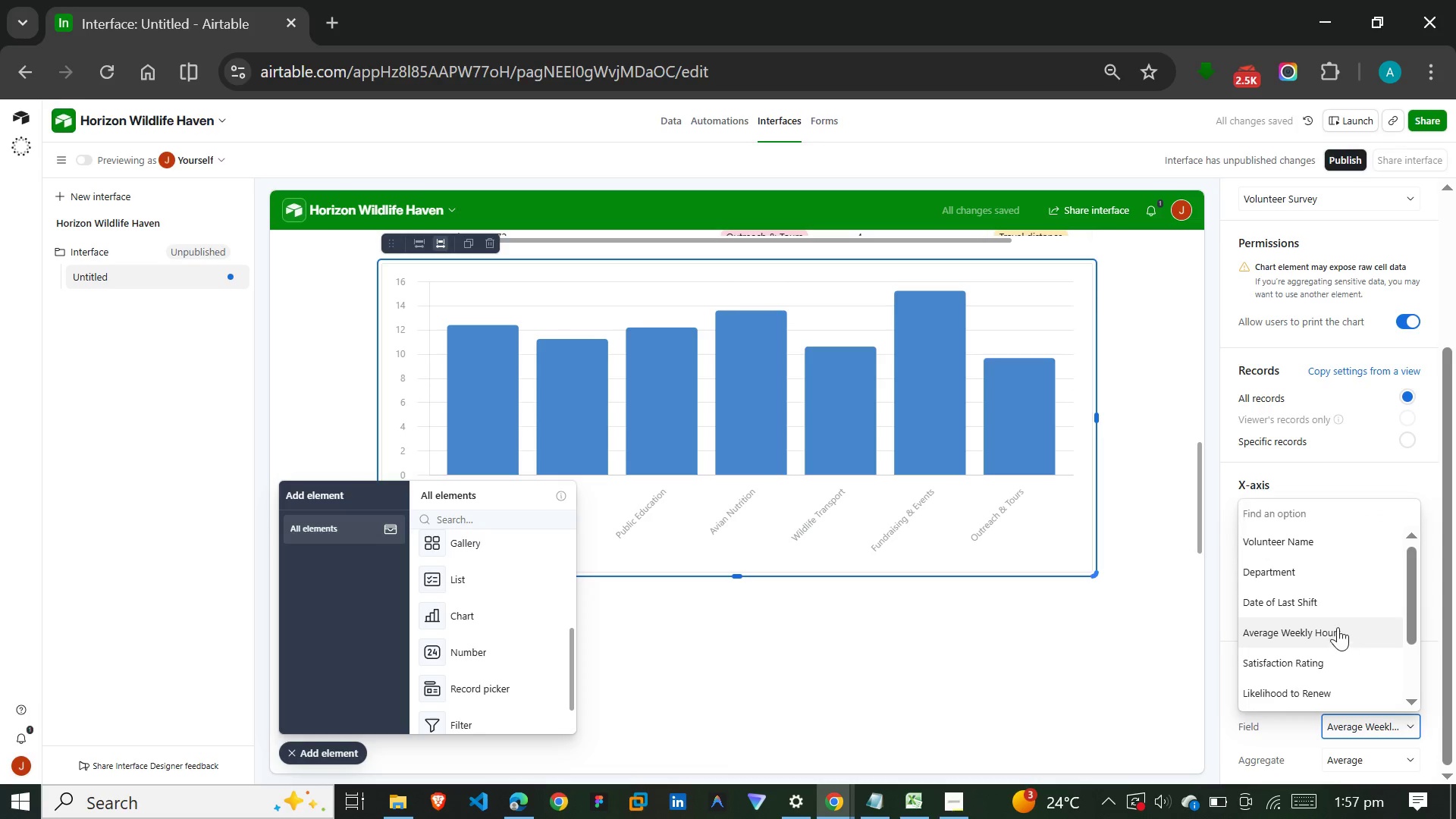 
scroll: coordinate [1332, 597], scroll_direction: down, amount: 5.0
 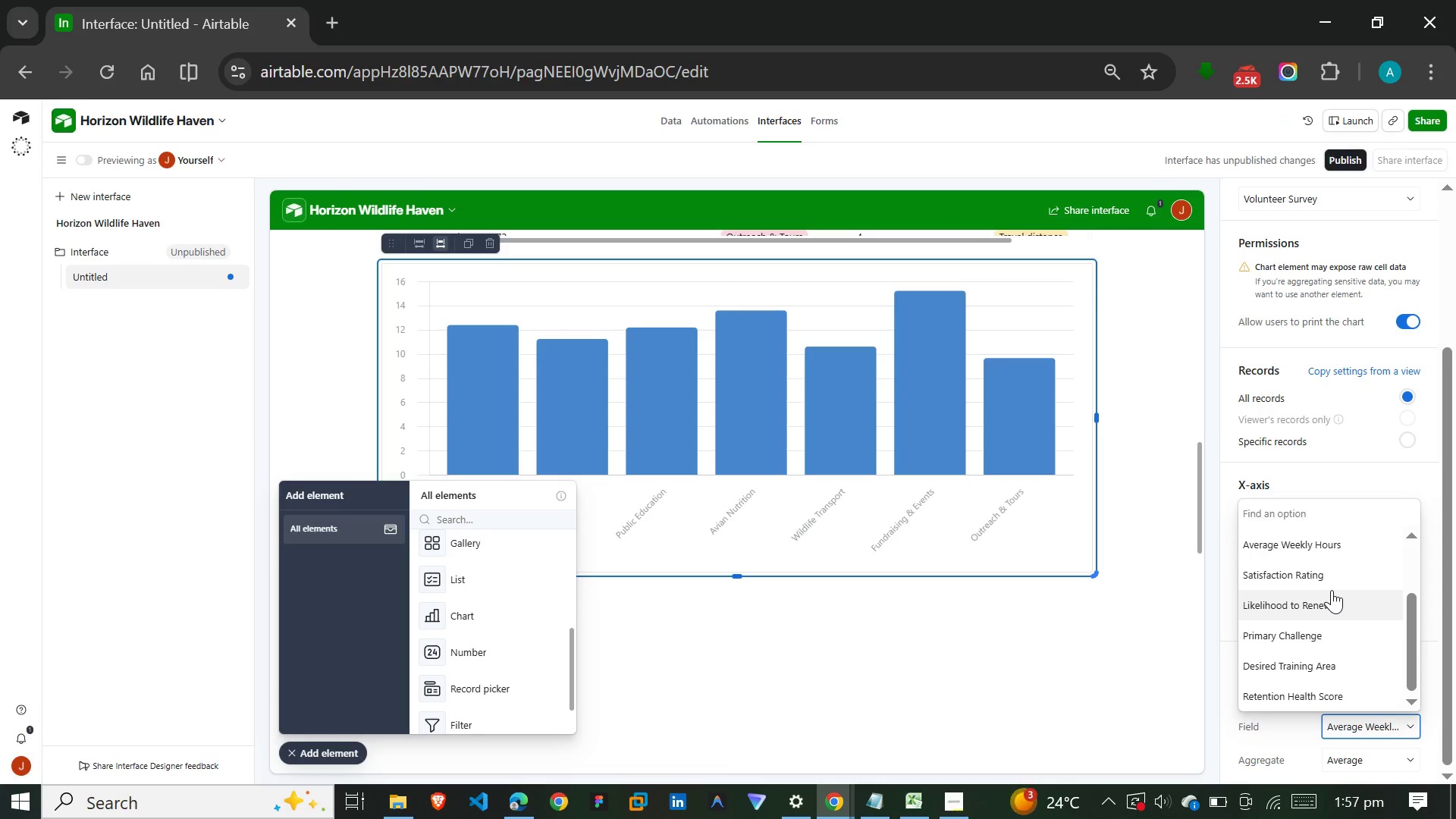 
wait(6.01)
 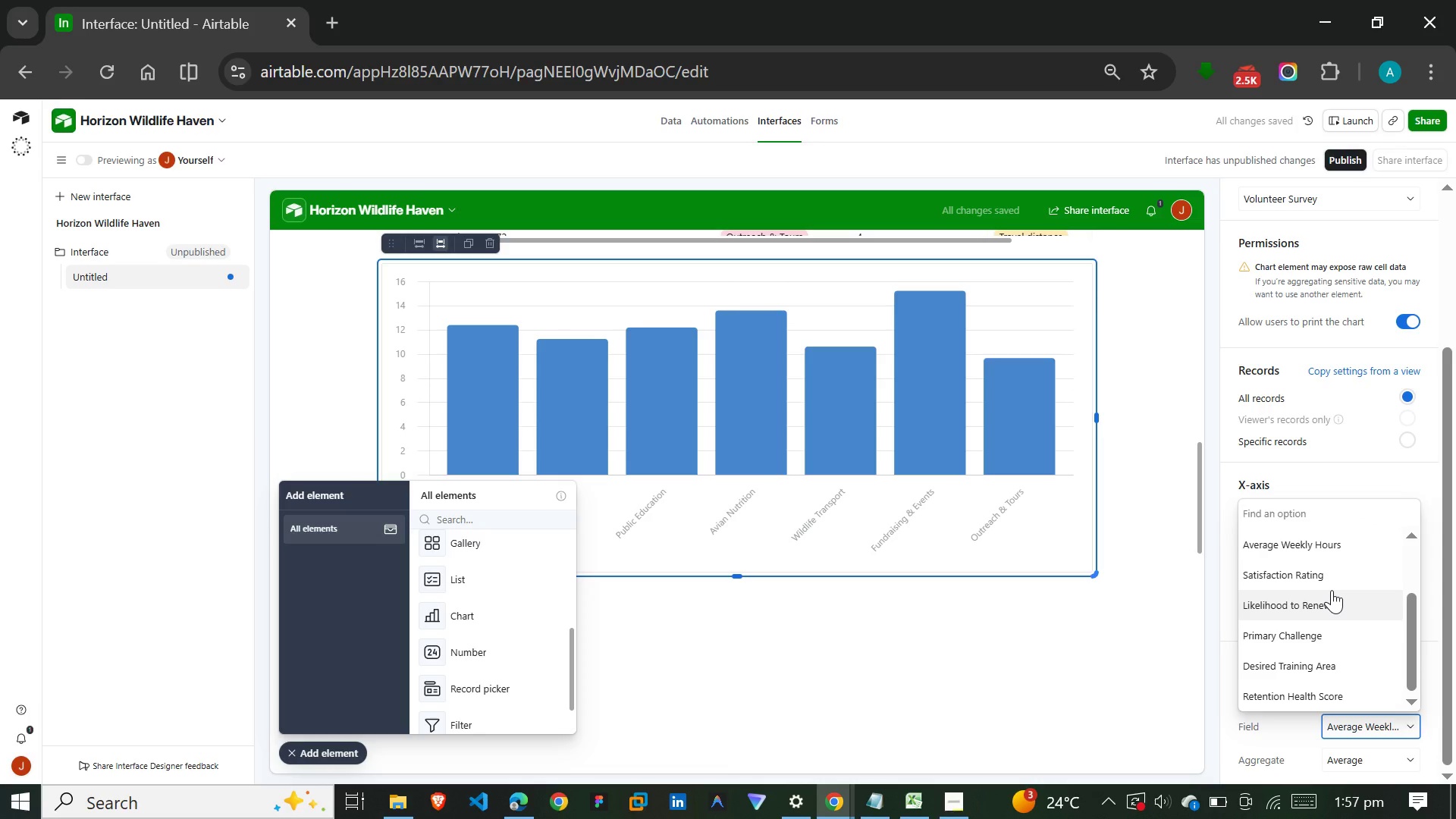 
left_click([1331, 575])
 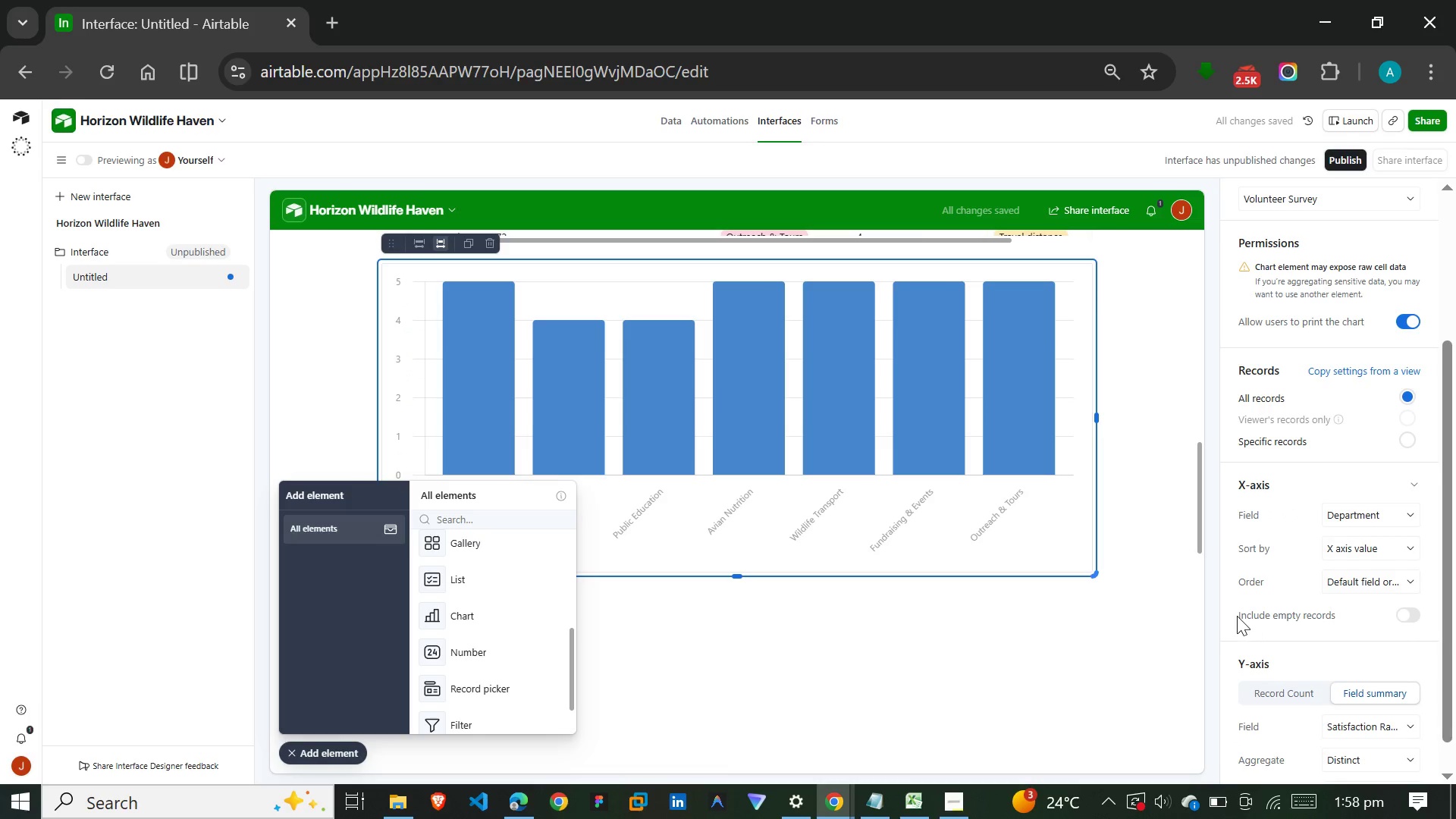 
scroll: coordinate [1238, 601], scroll_direction: down, amount: 8.0
 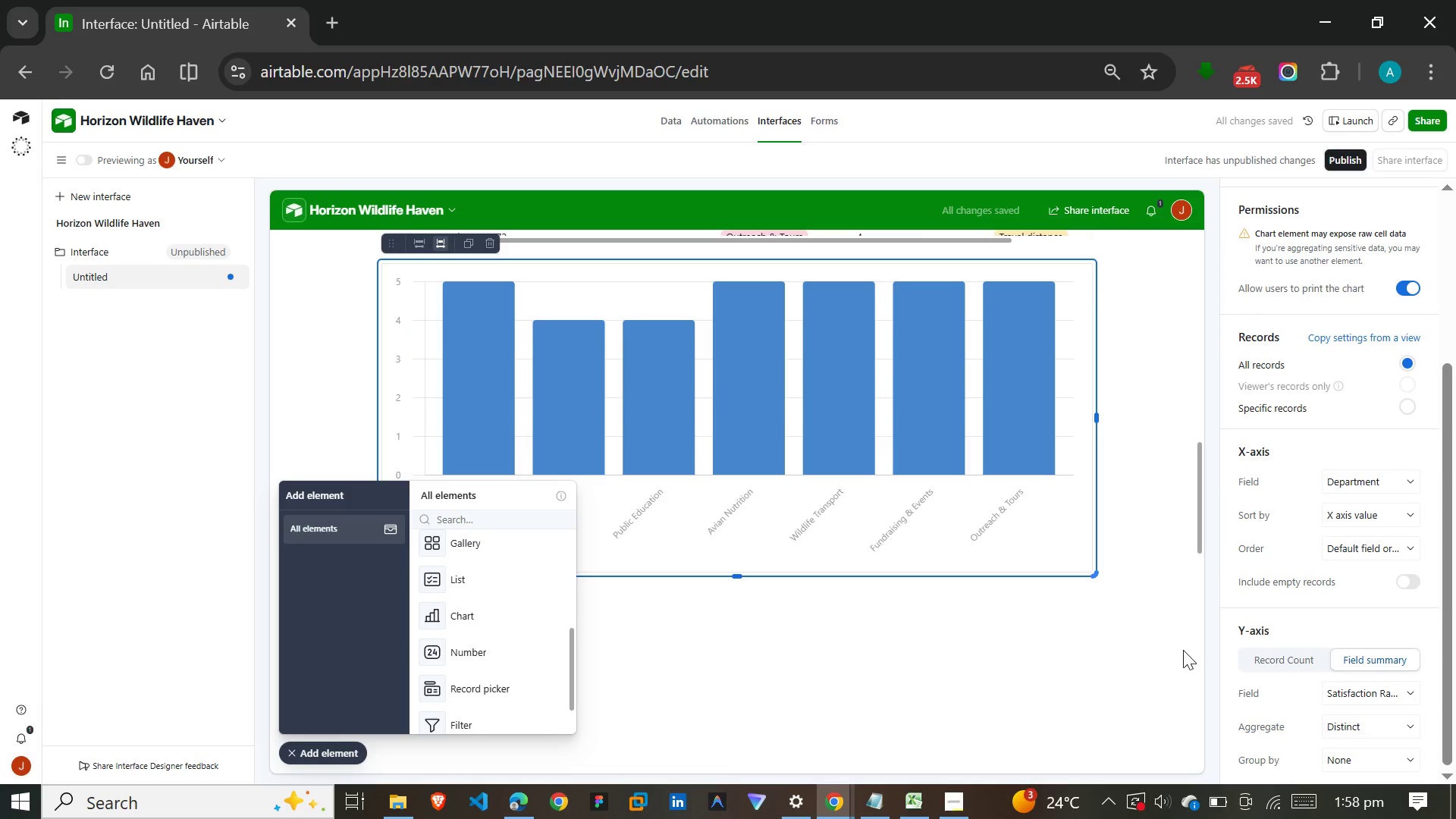 
left_click([1166, 645])
 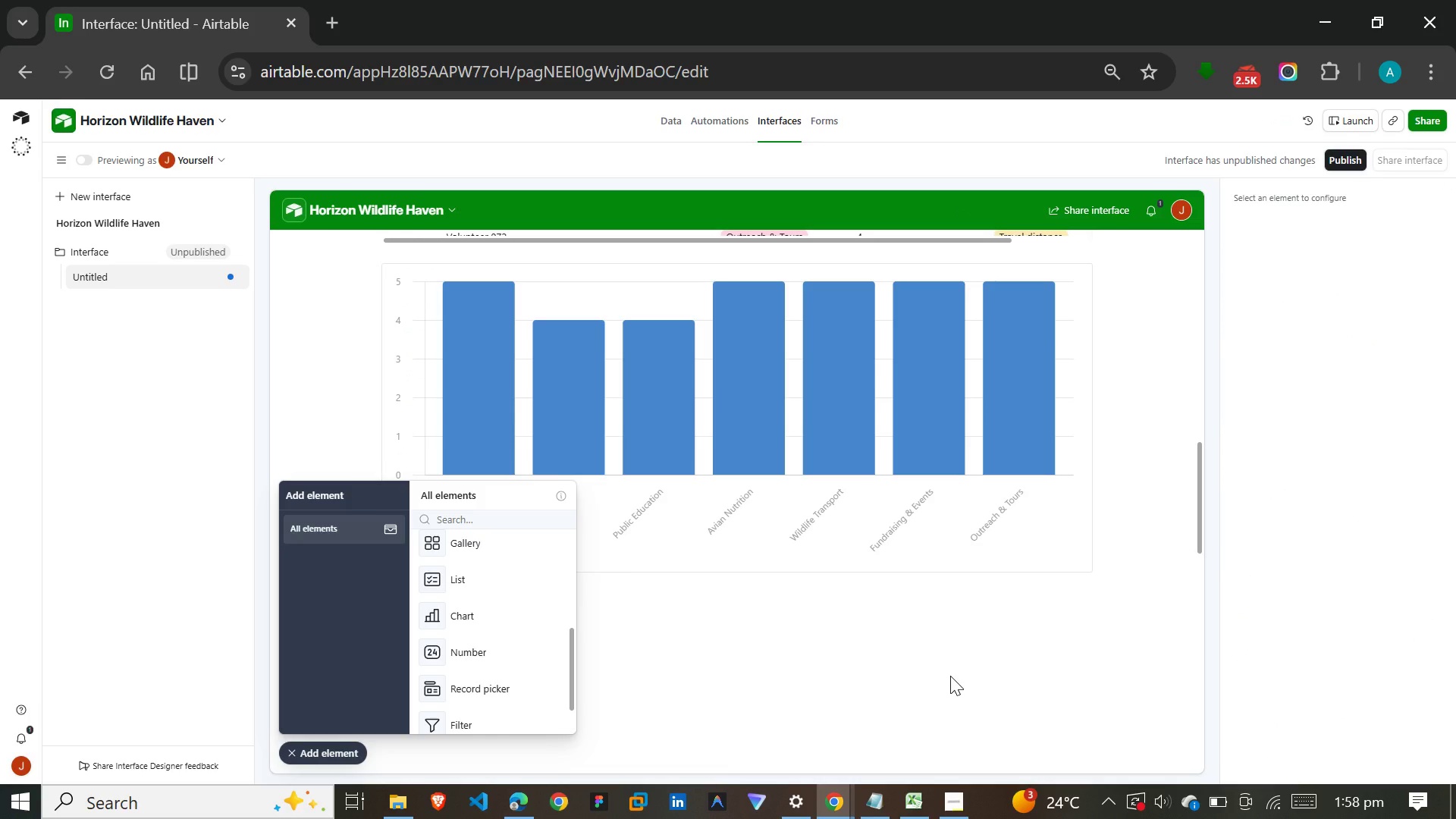 
wait(12.56)
 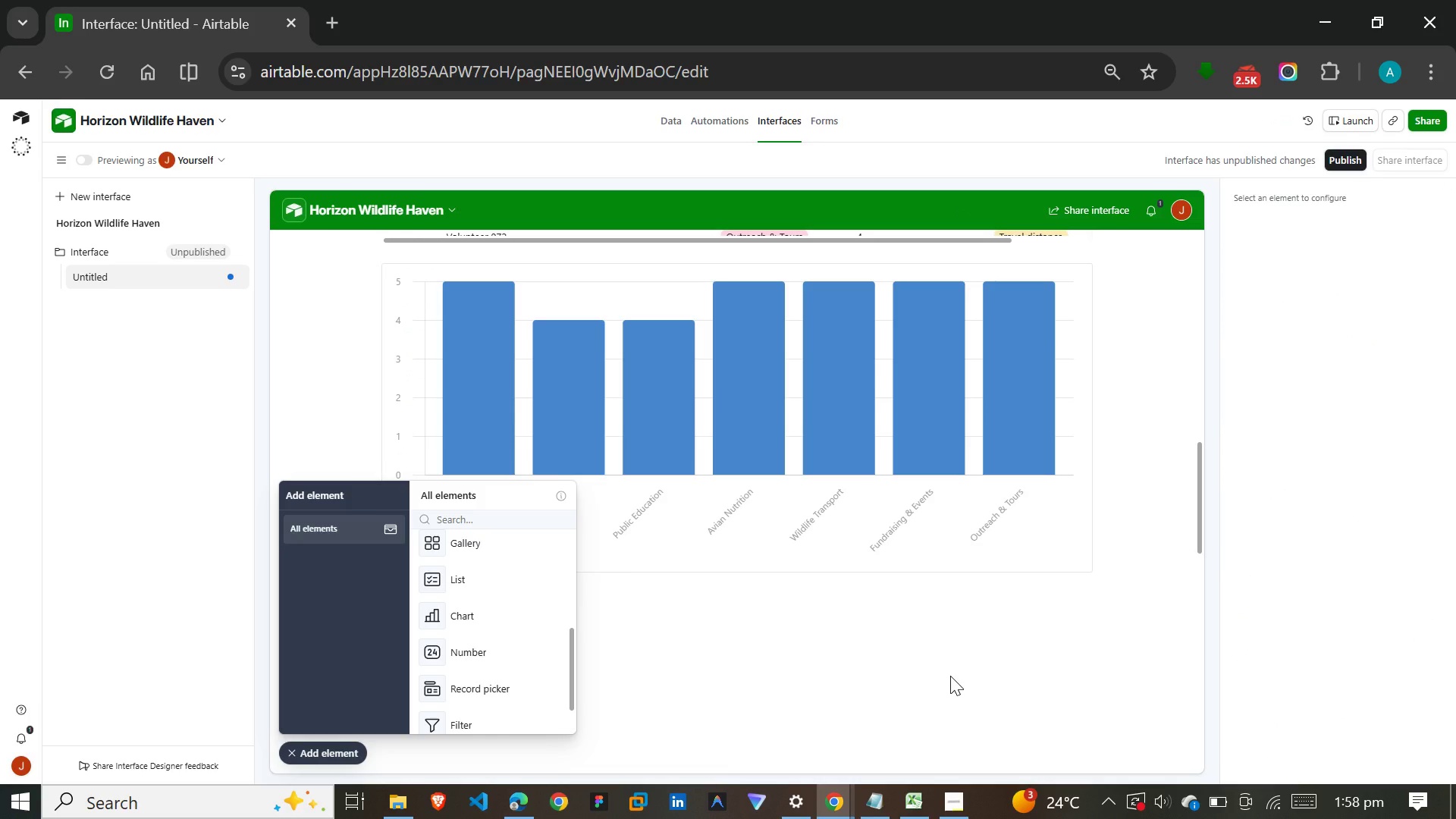 
left_click([457, 639])
 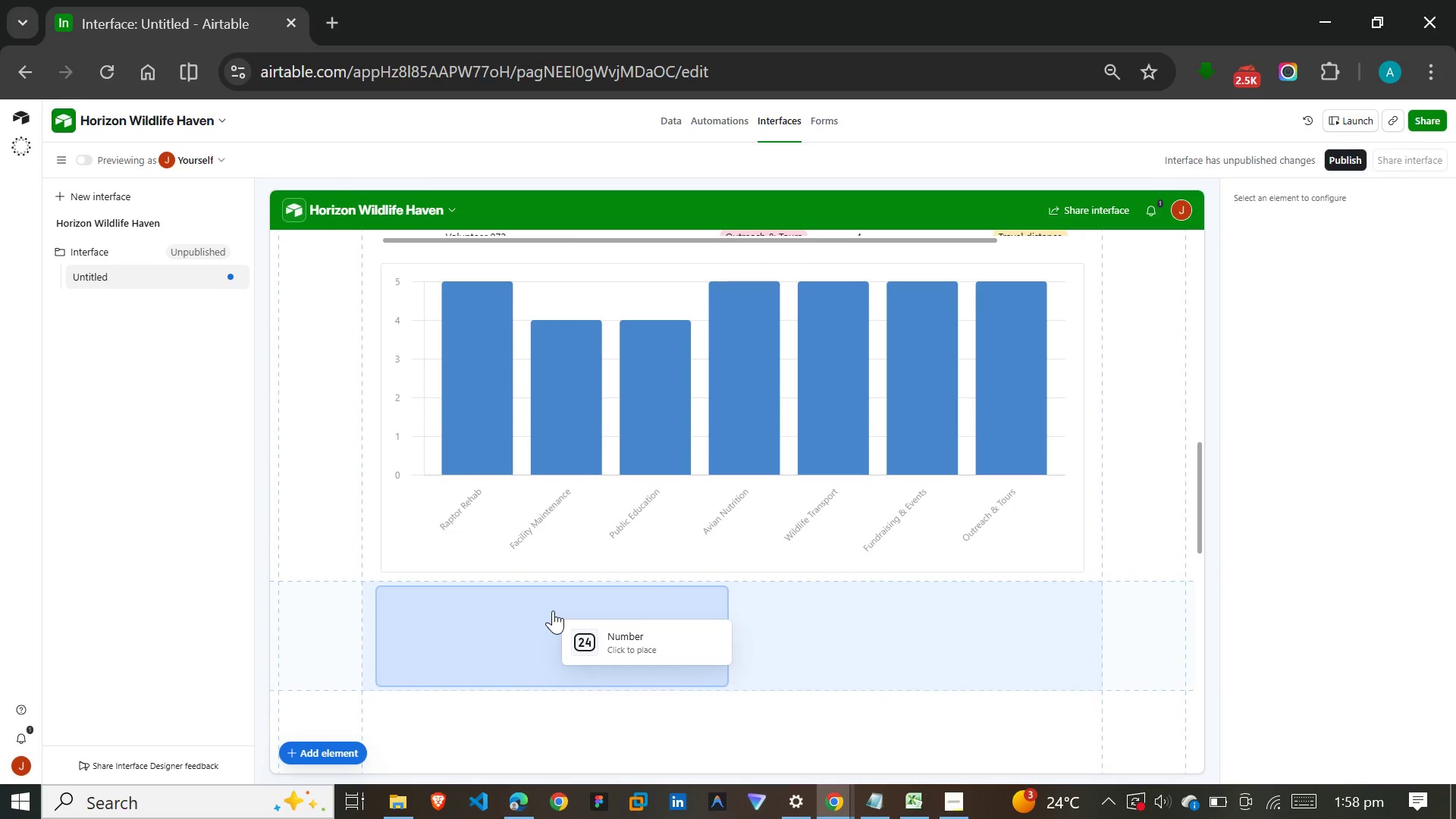 
left_click([553, 610])
 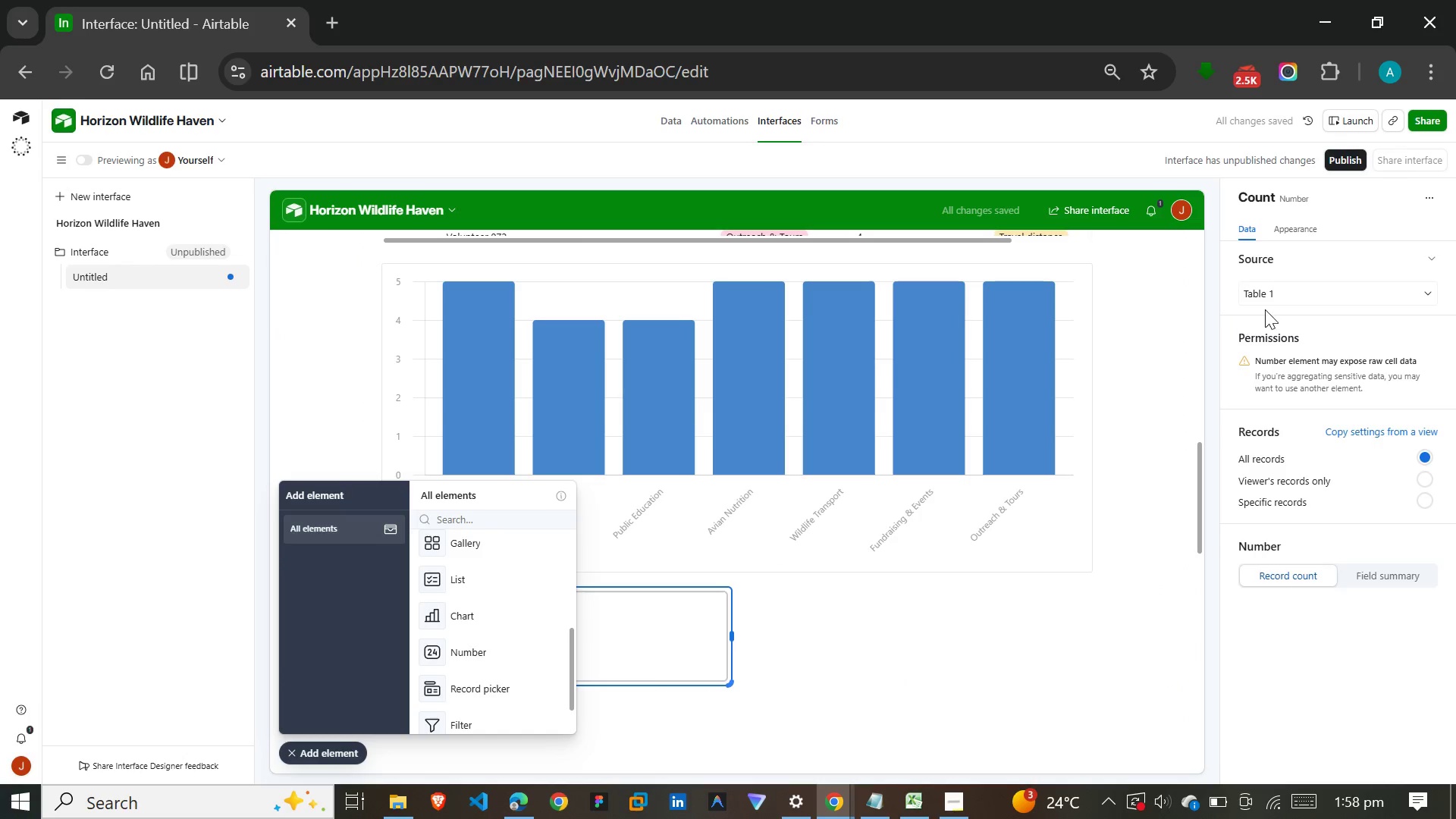 
left_click([1305, 290])
 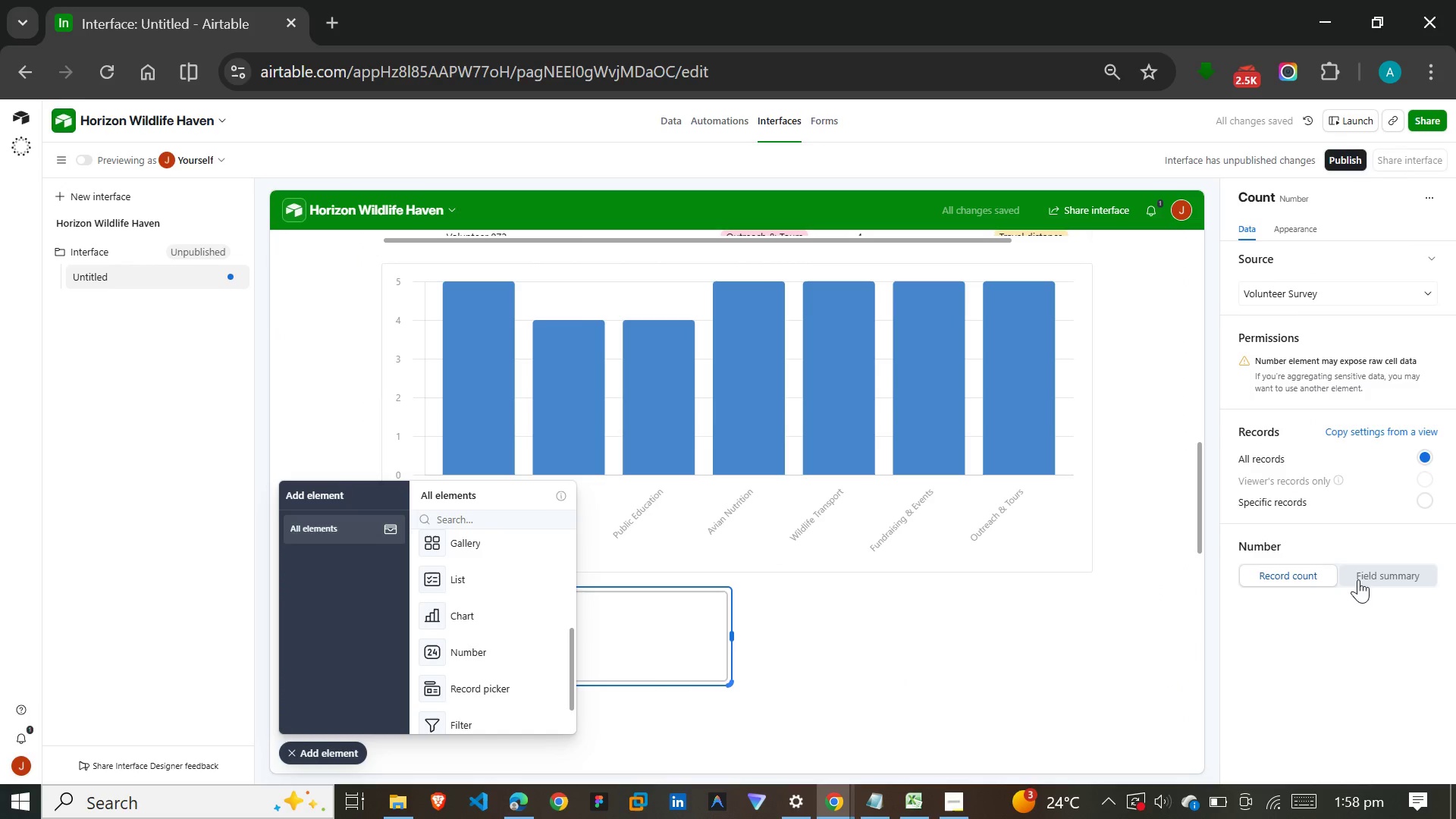 
left_click([1365, 572])
 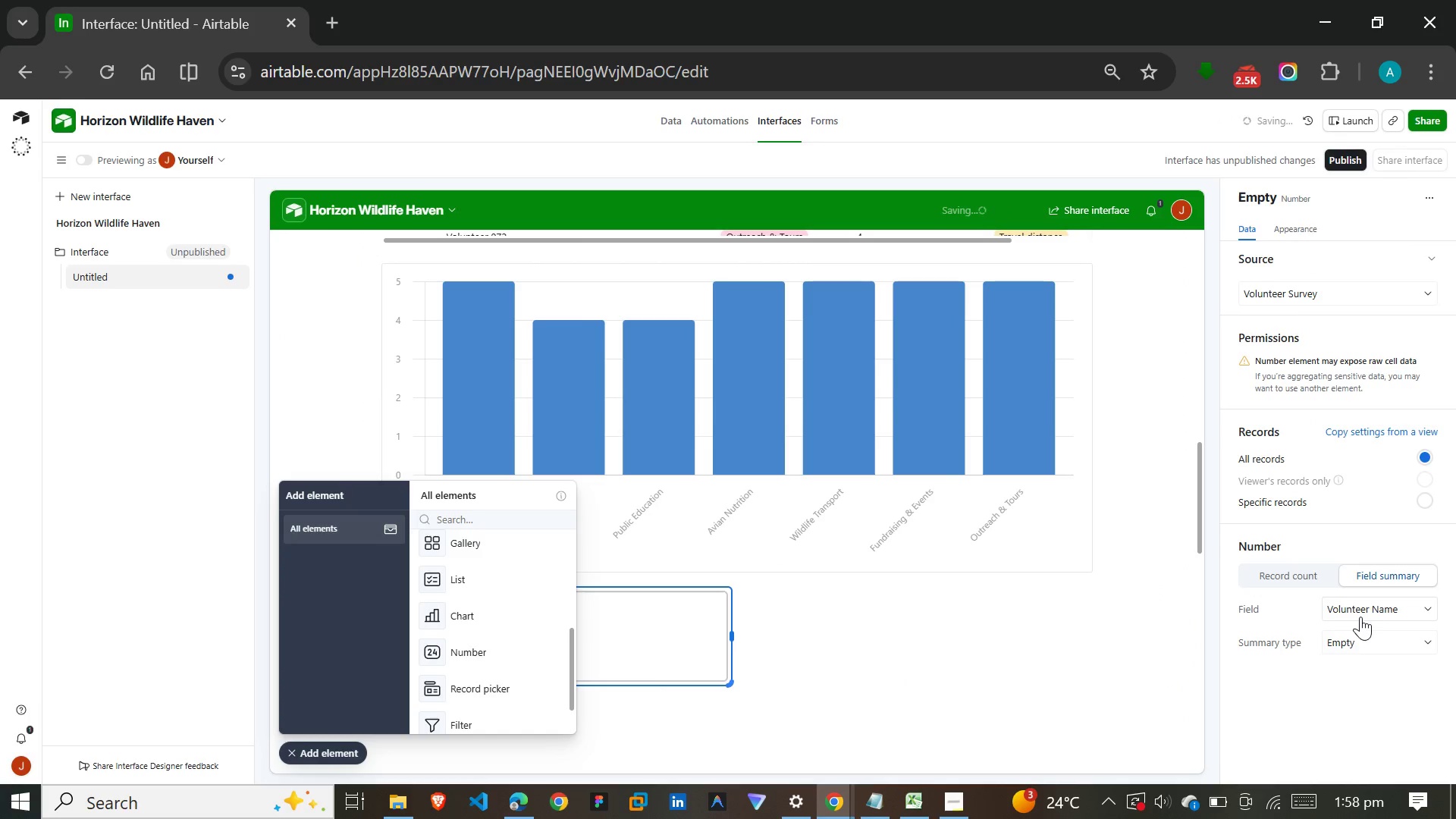 
left_click([1364, 610])
 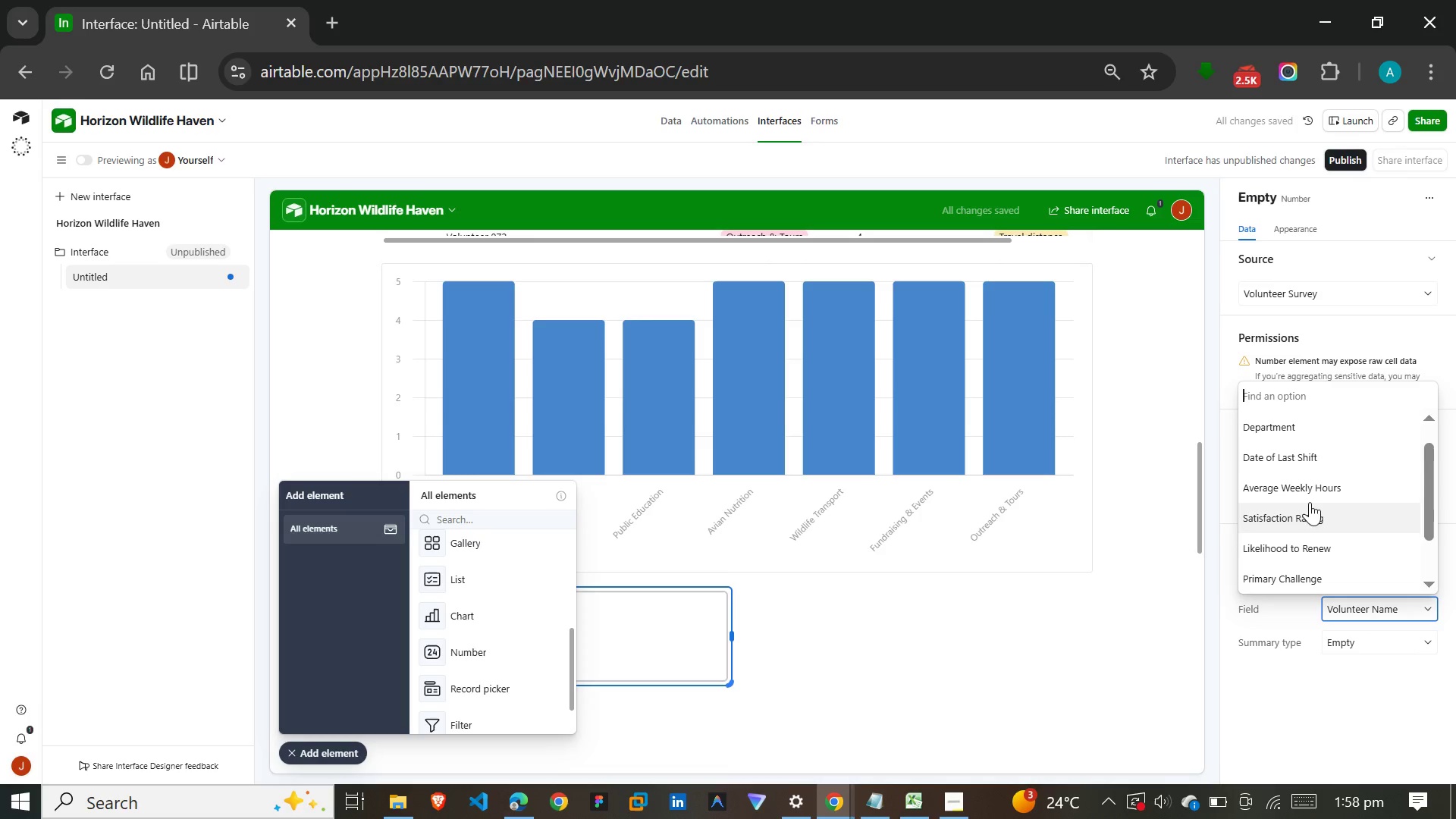 
left_click([1312, 493])
 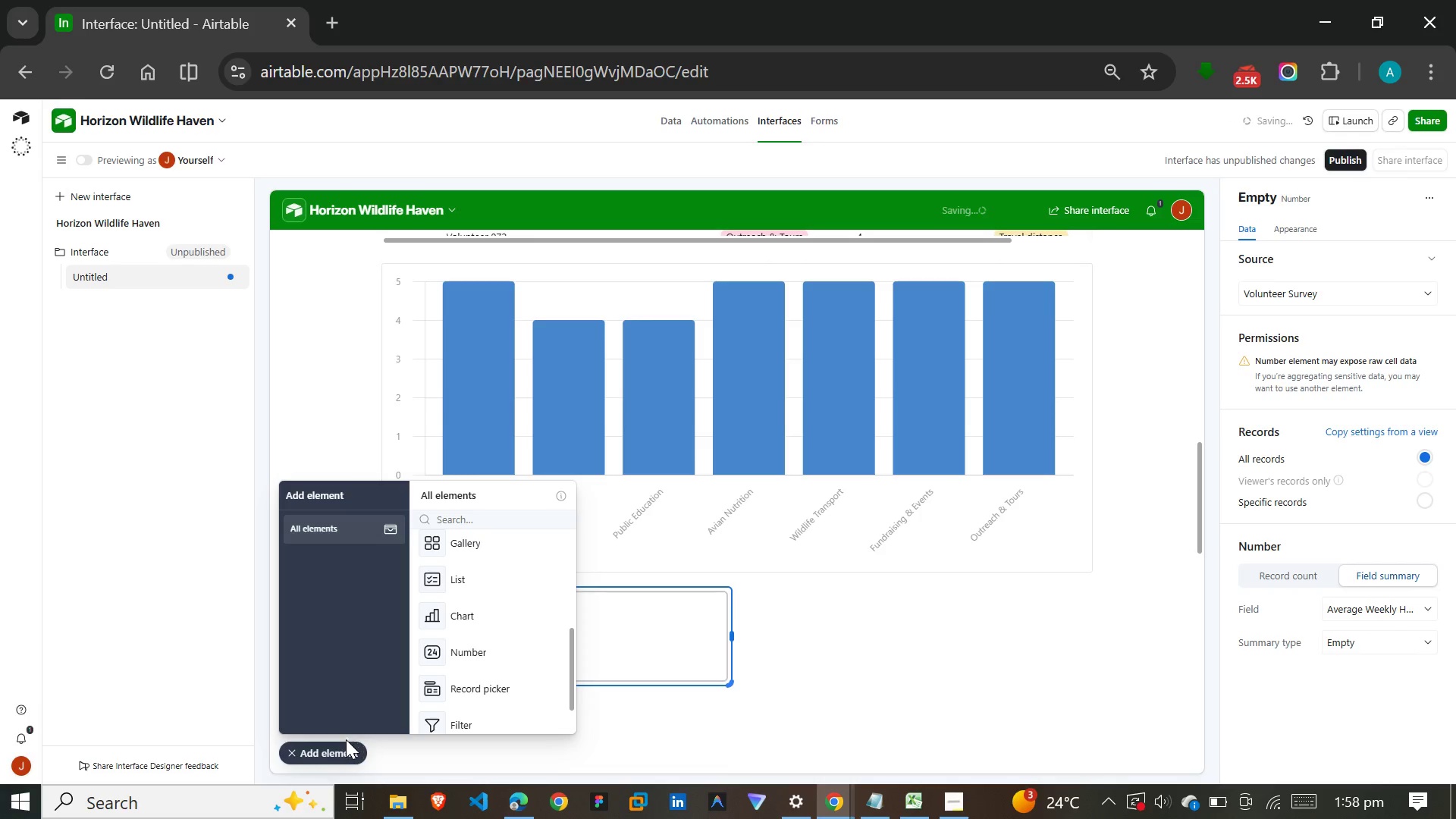 
left_click([338, 745])
 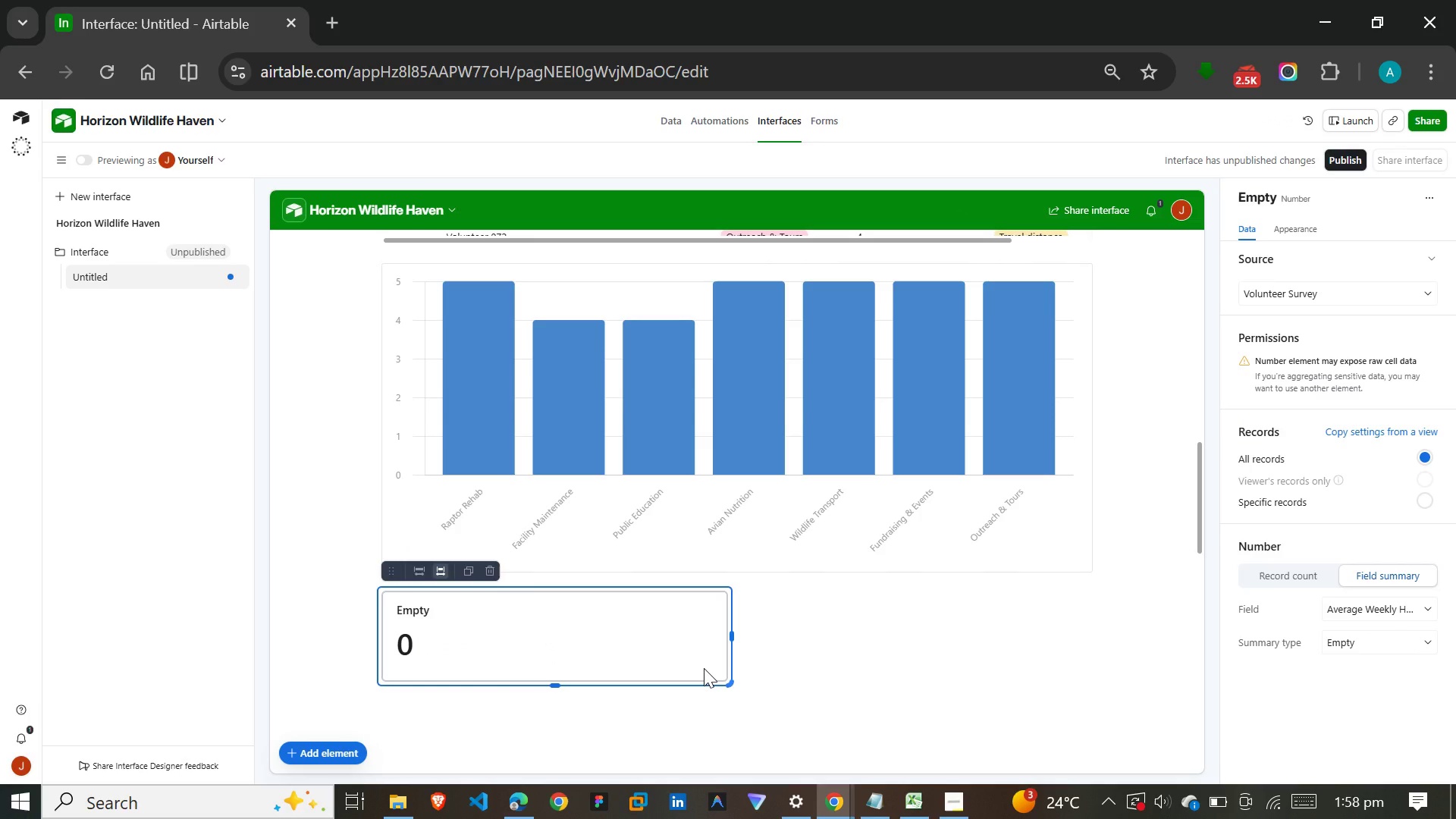 
wait(7.01)
 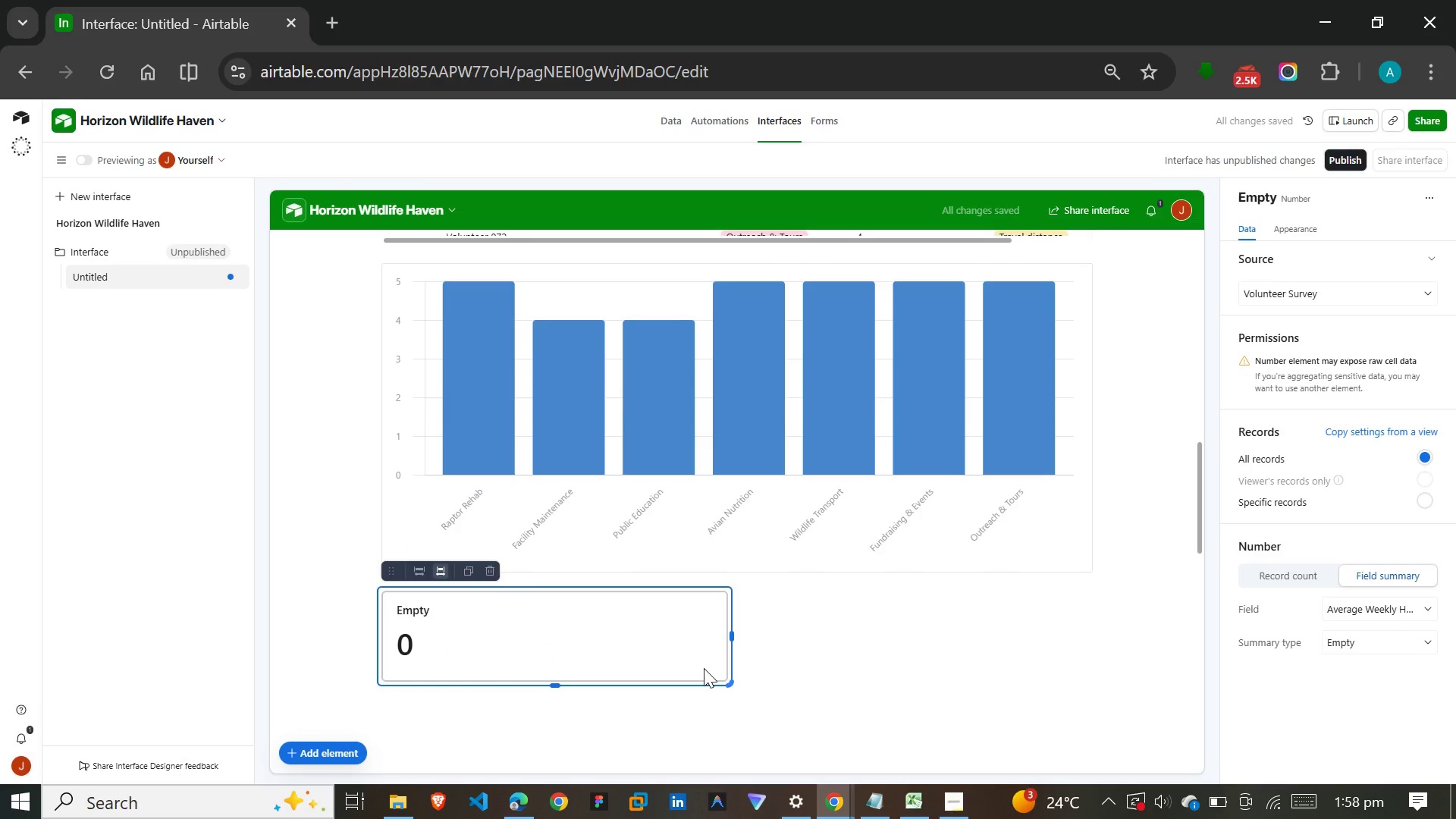 
left_click([1357, 615])
 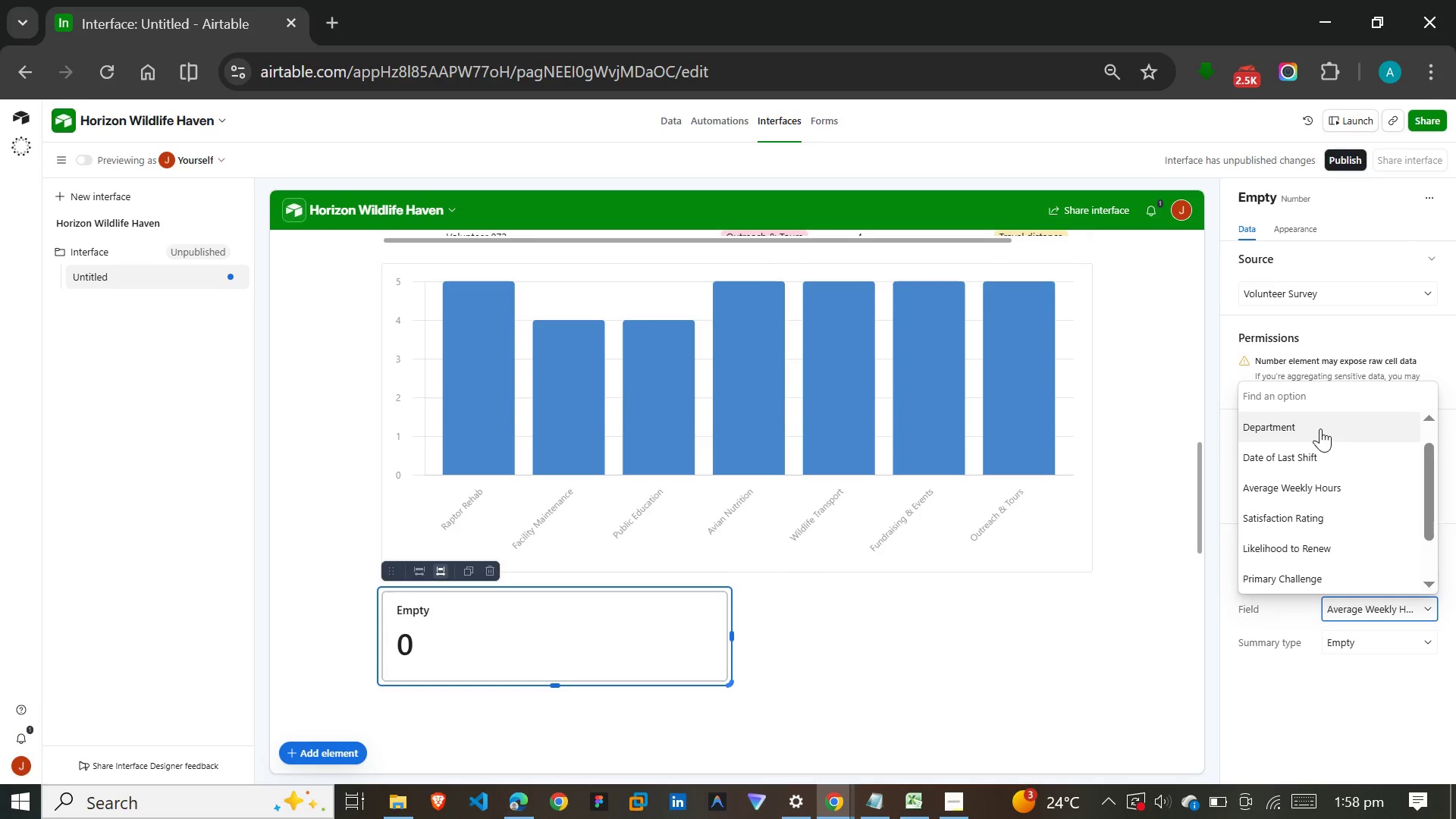 
scroll: coordinate [1320, 481], scroll_direction: down, amount: 3.0
 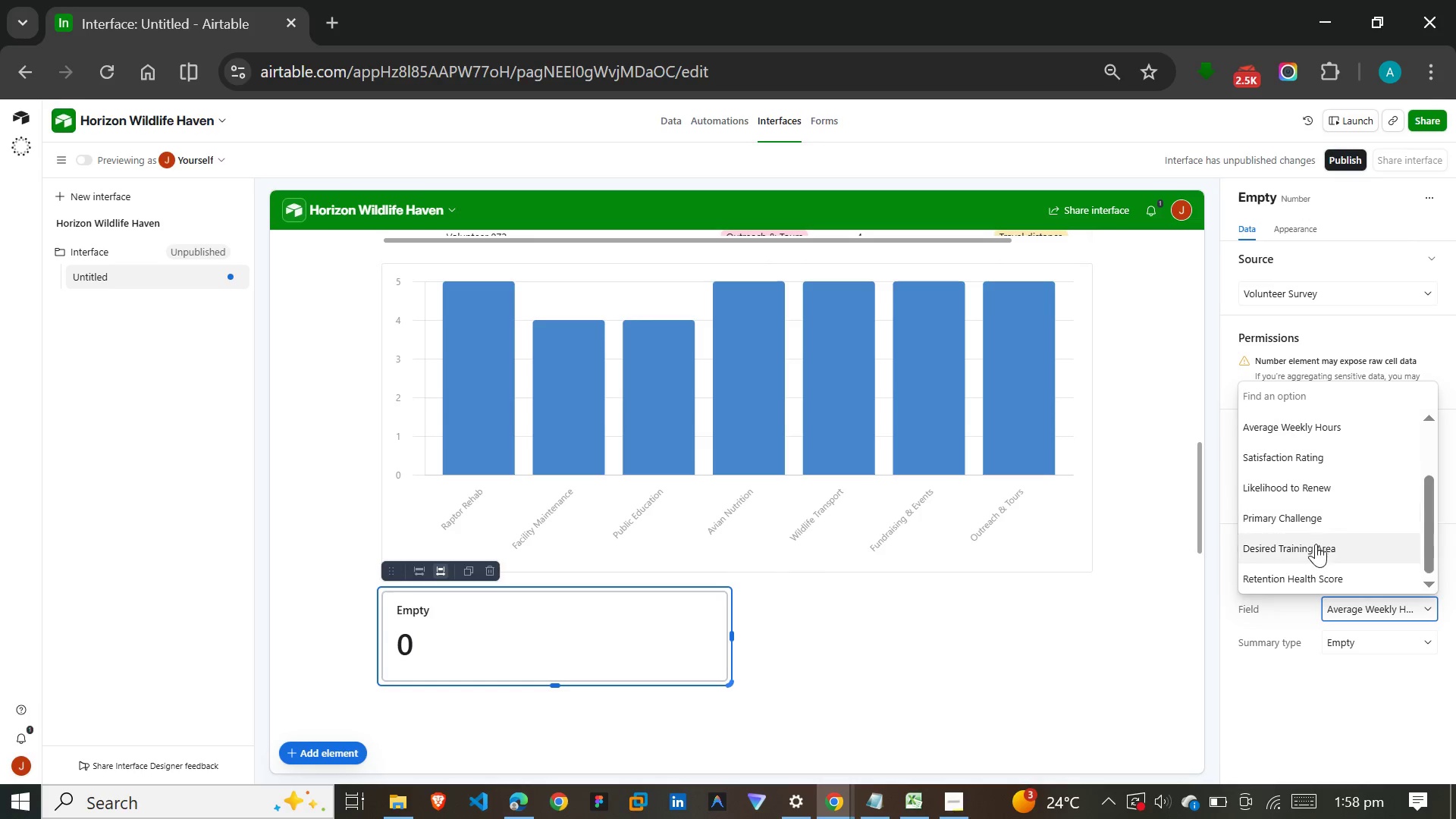 
scroll: coordinate [1316, 544], scroll_direction: up, amount: 6.0
 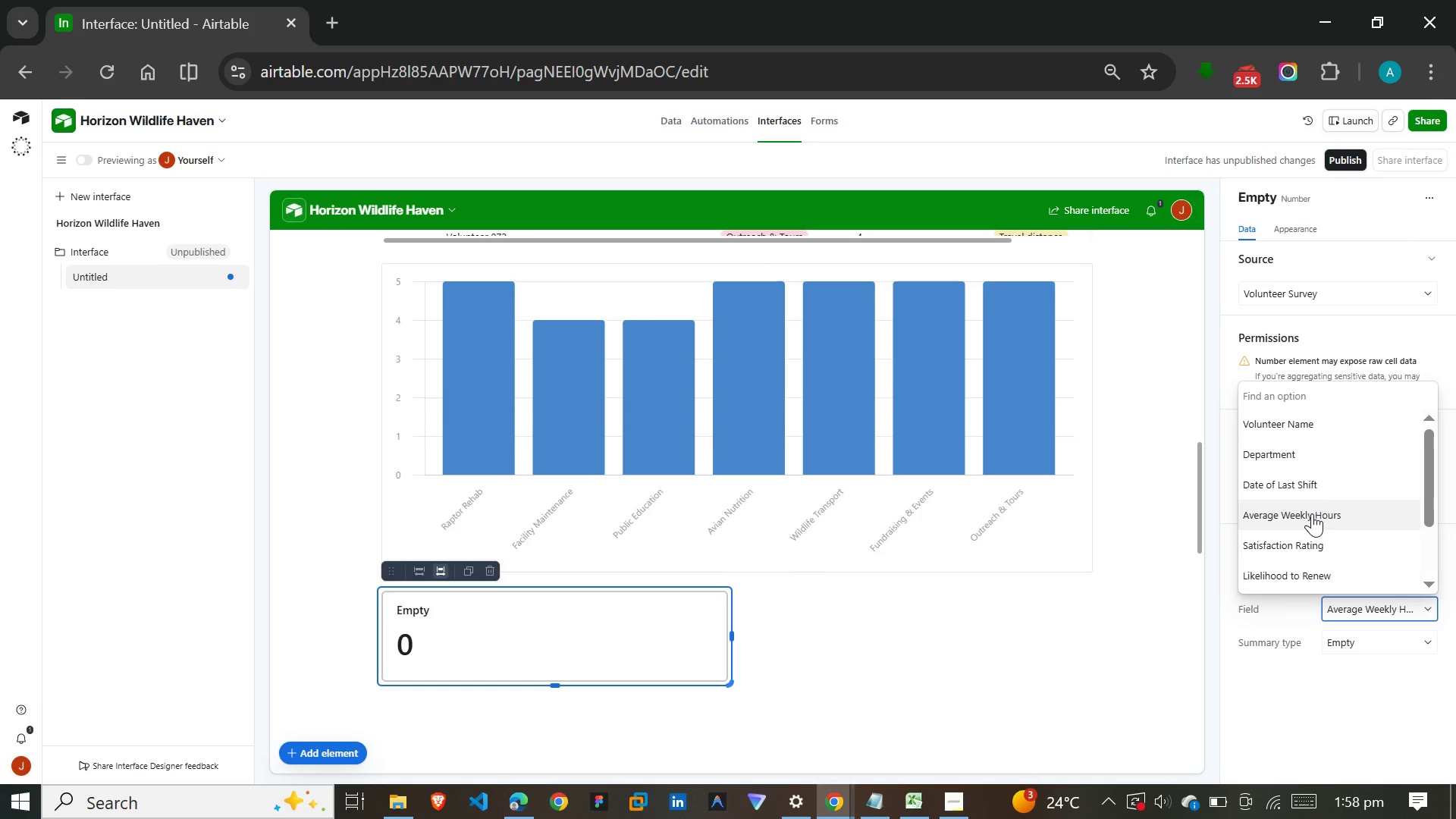 
wait(14.44)
 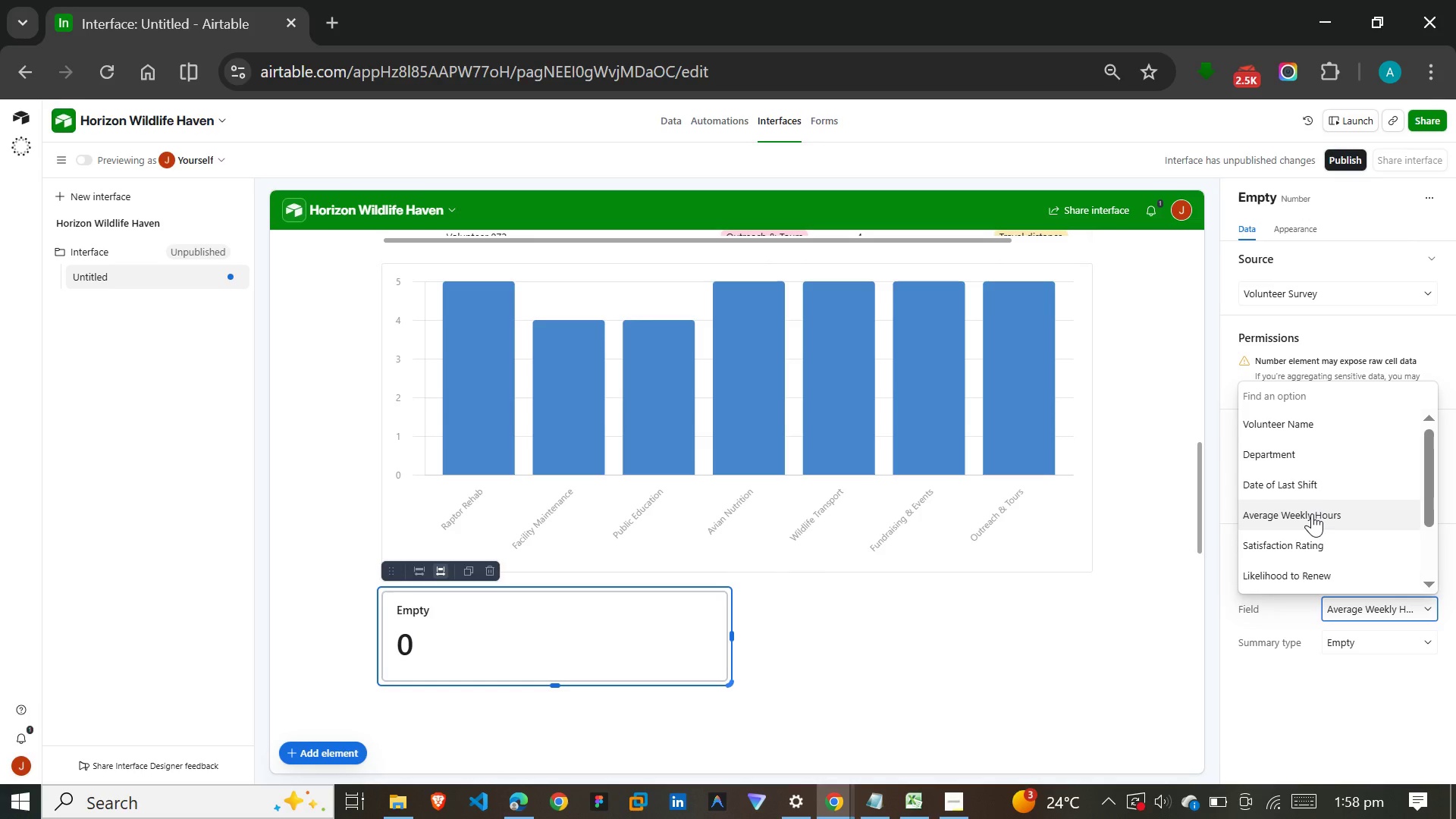 
left_click([490, 573])
 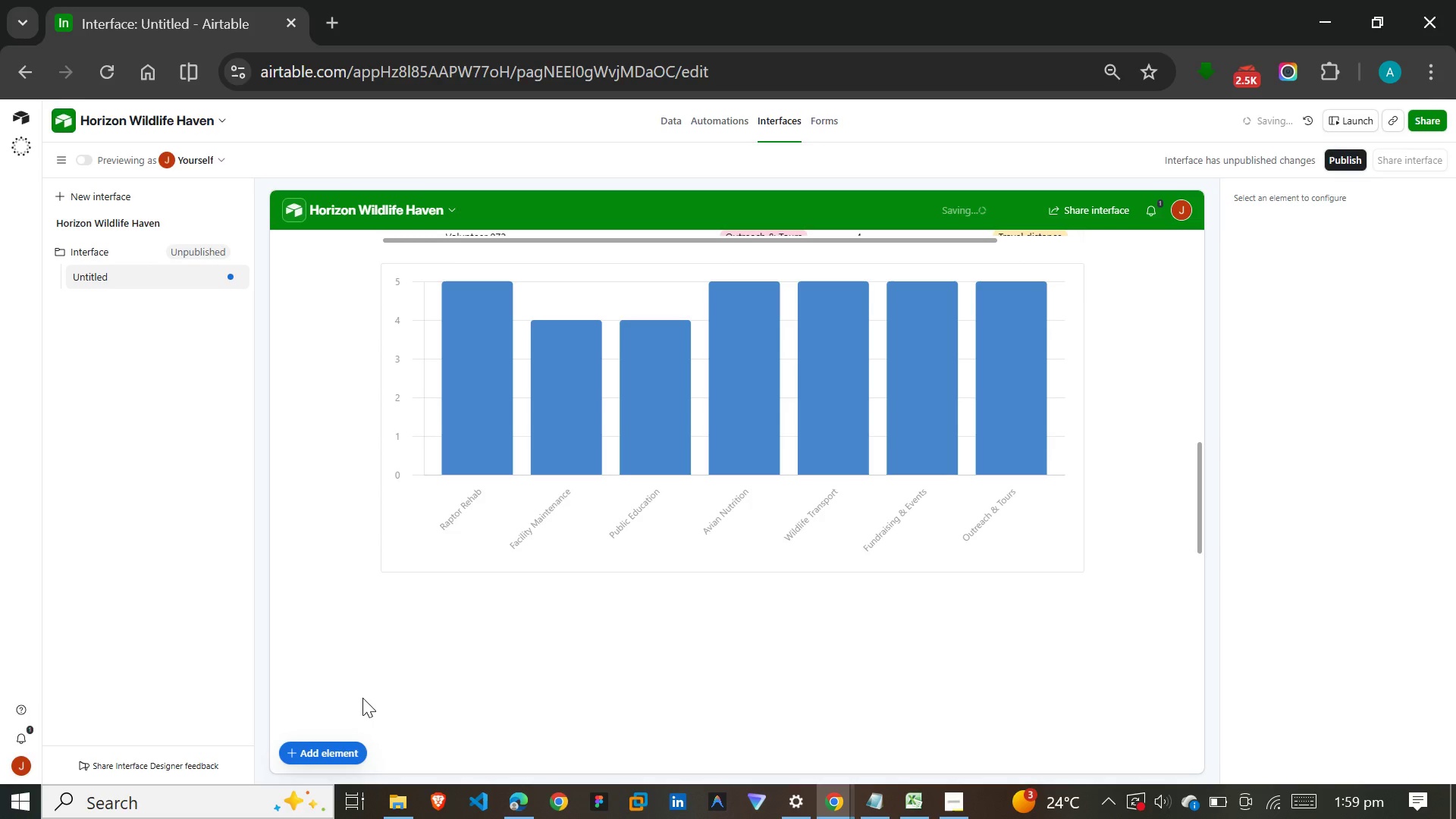 
mouse_move([344, 716])
 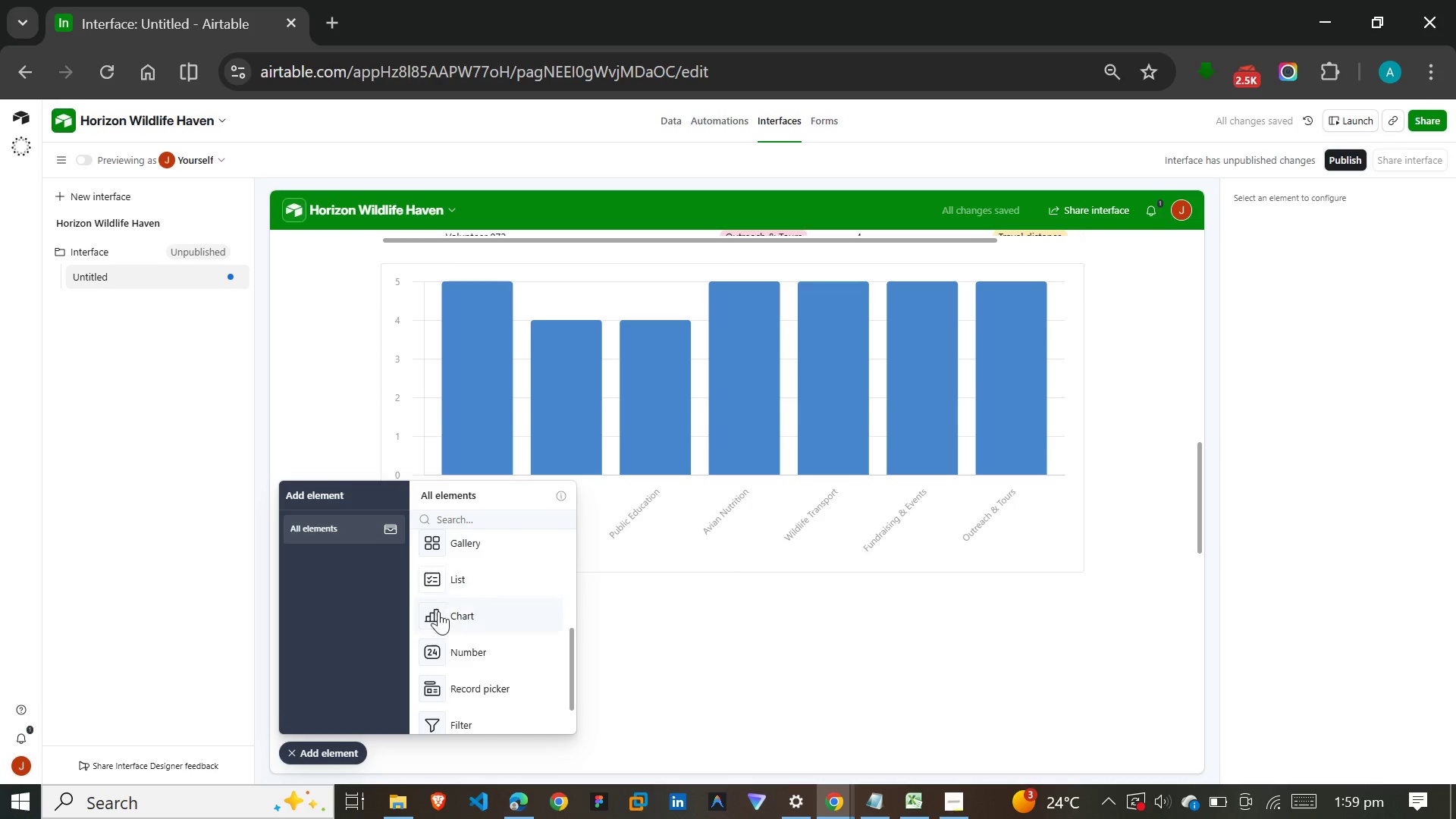 
left_click([438, 620])
 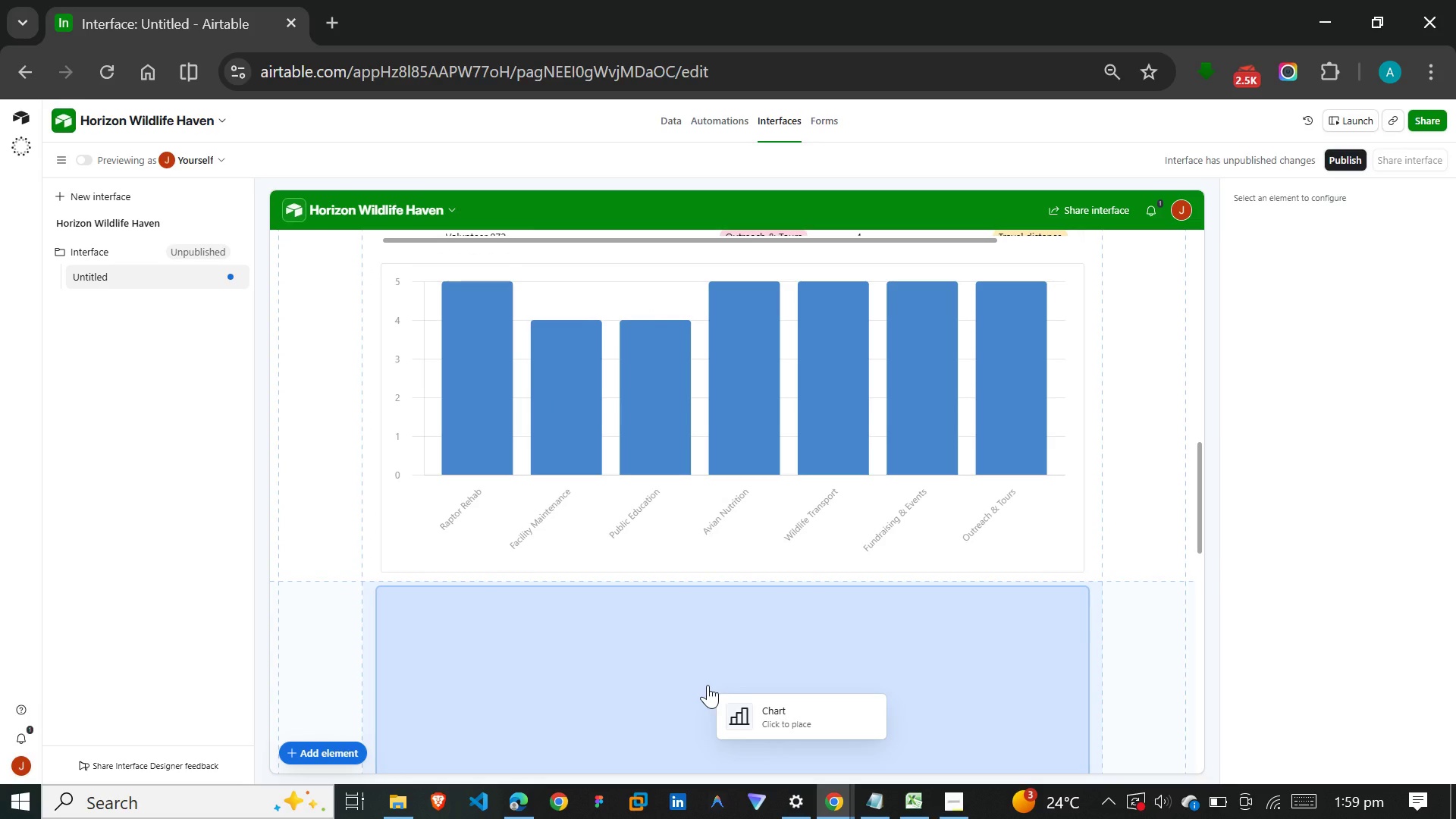 
wait(7.28)
 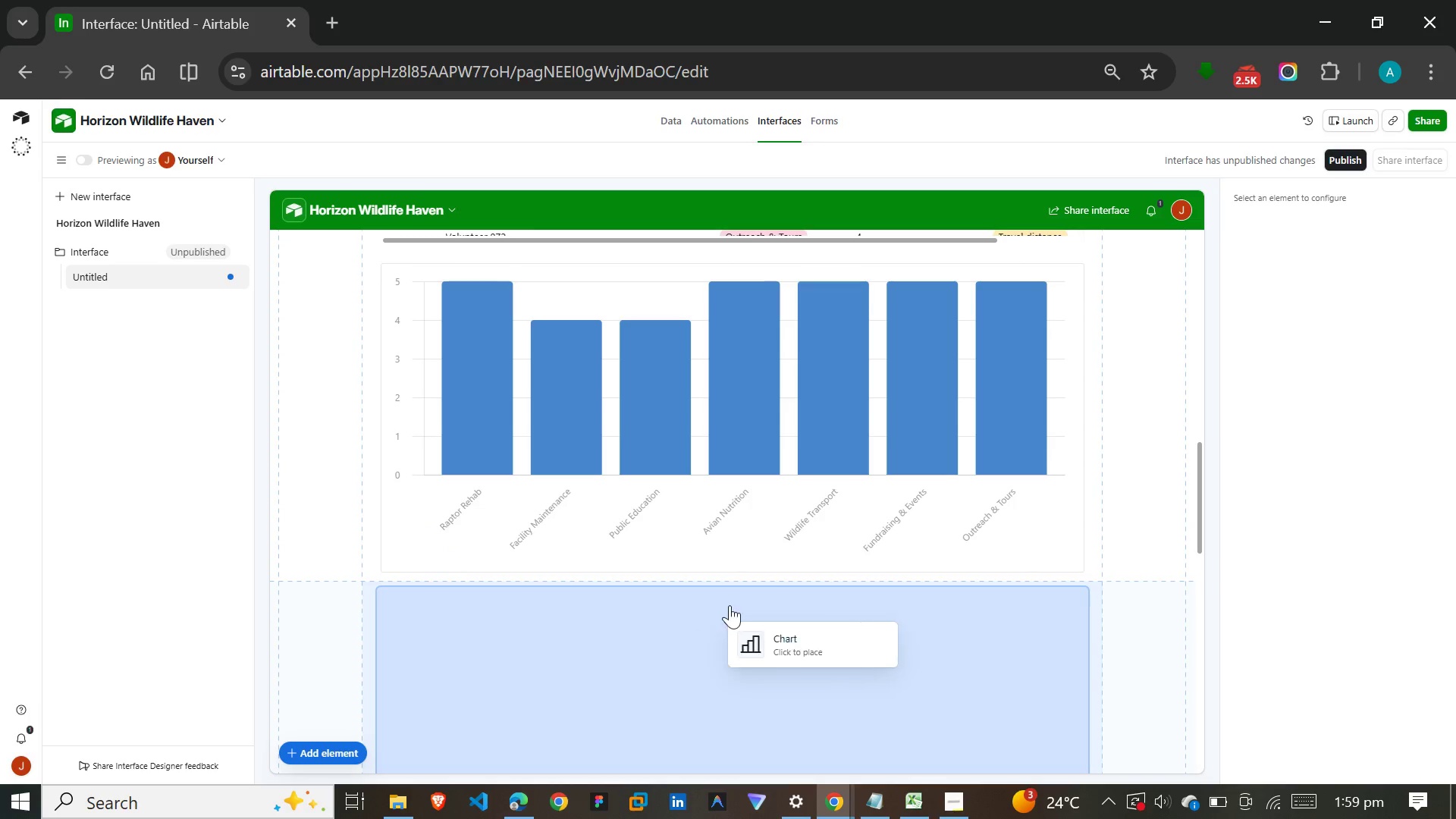 
left_click([885, 449])
 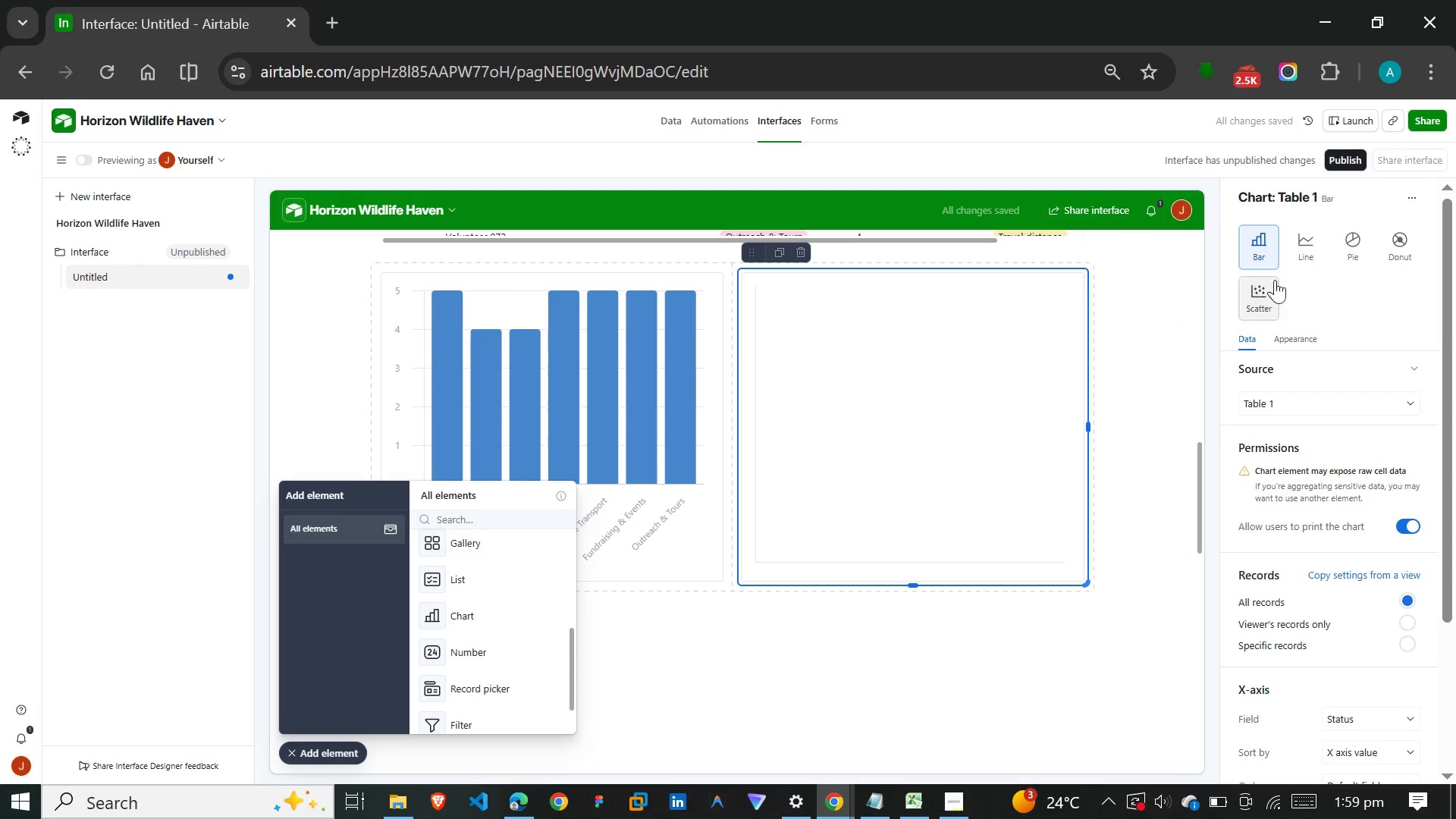 
left_click([1301, 397])
 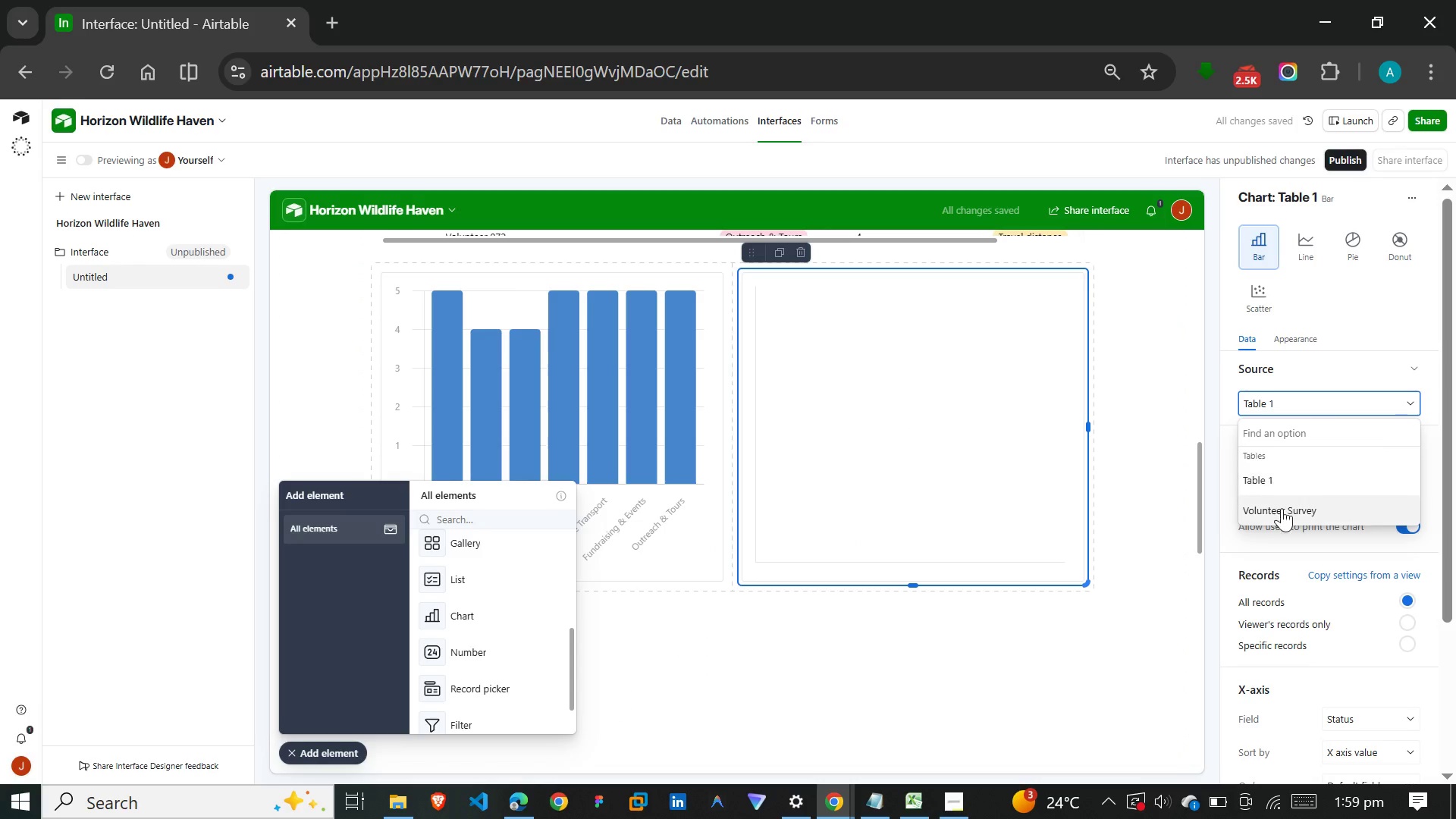 
left_click([1282, 508])
 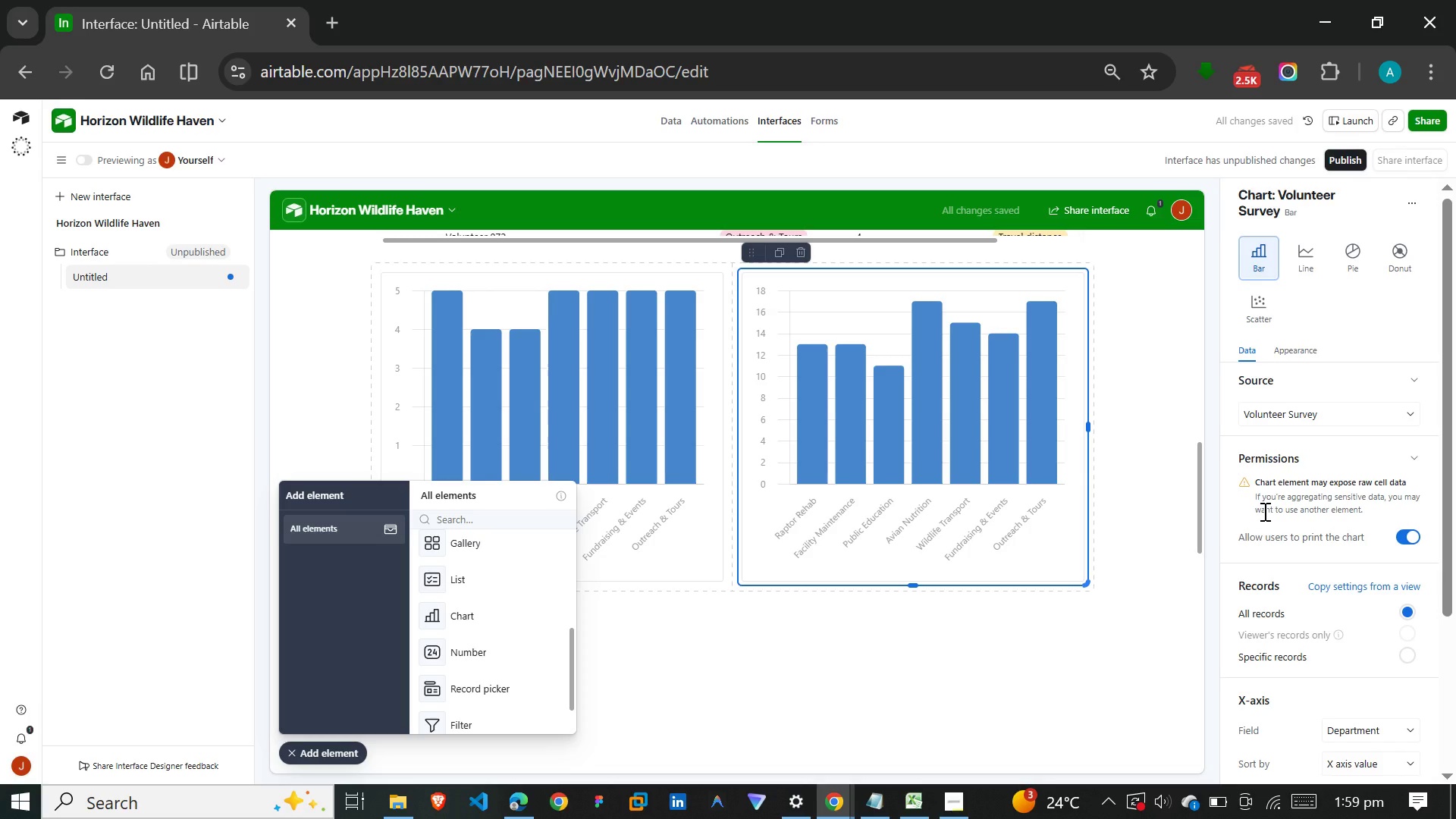 
wait(11.7)
 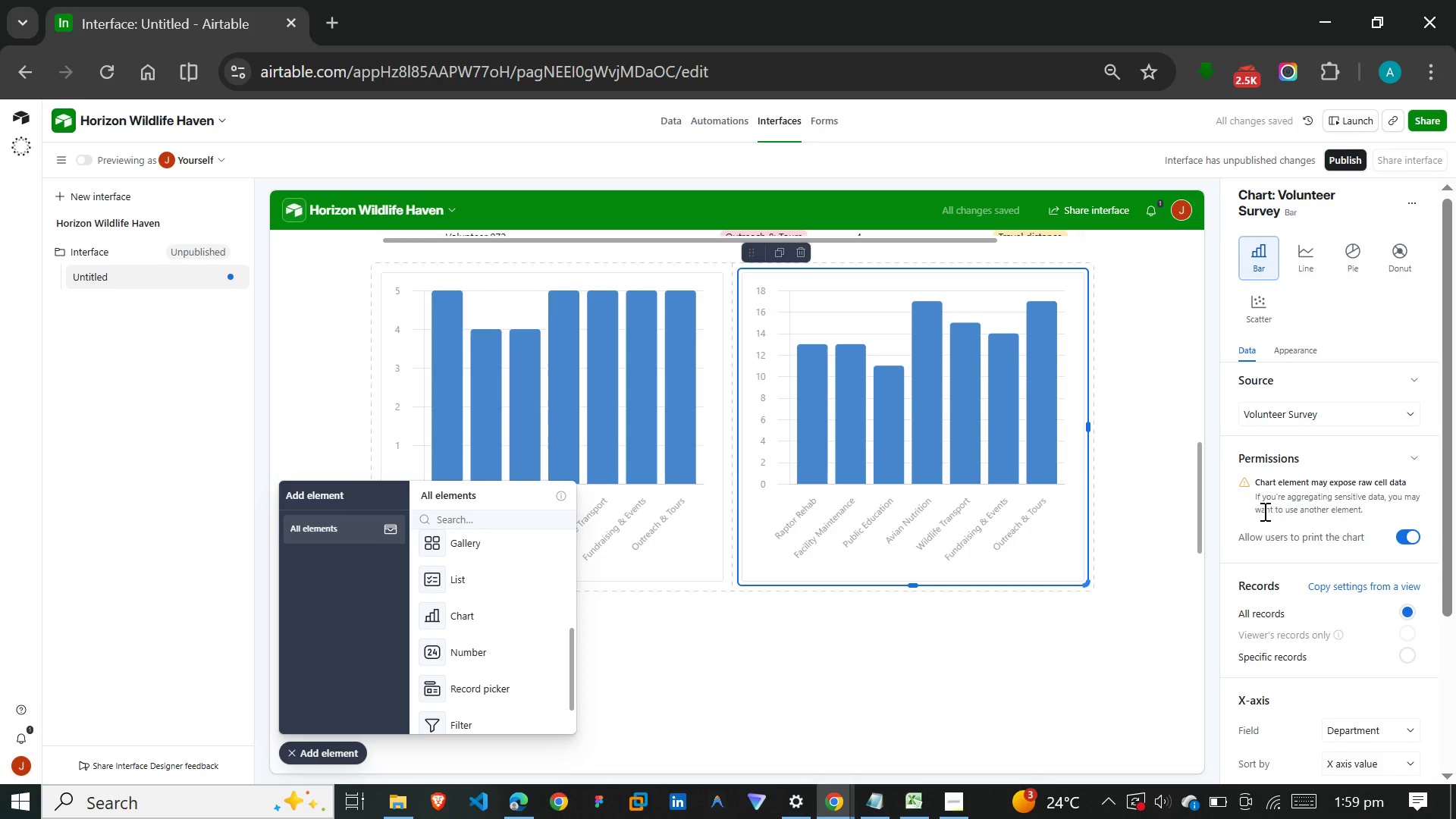 
left_click([626, 394])
 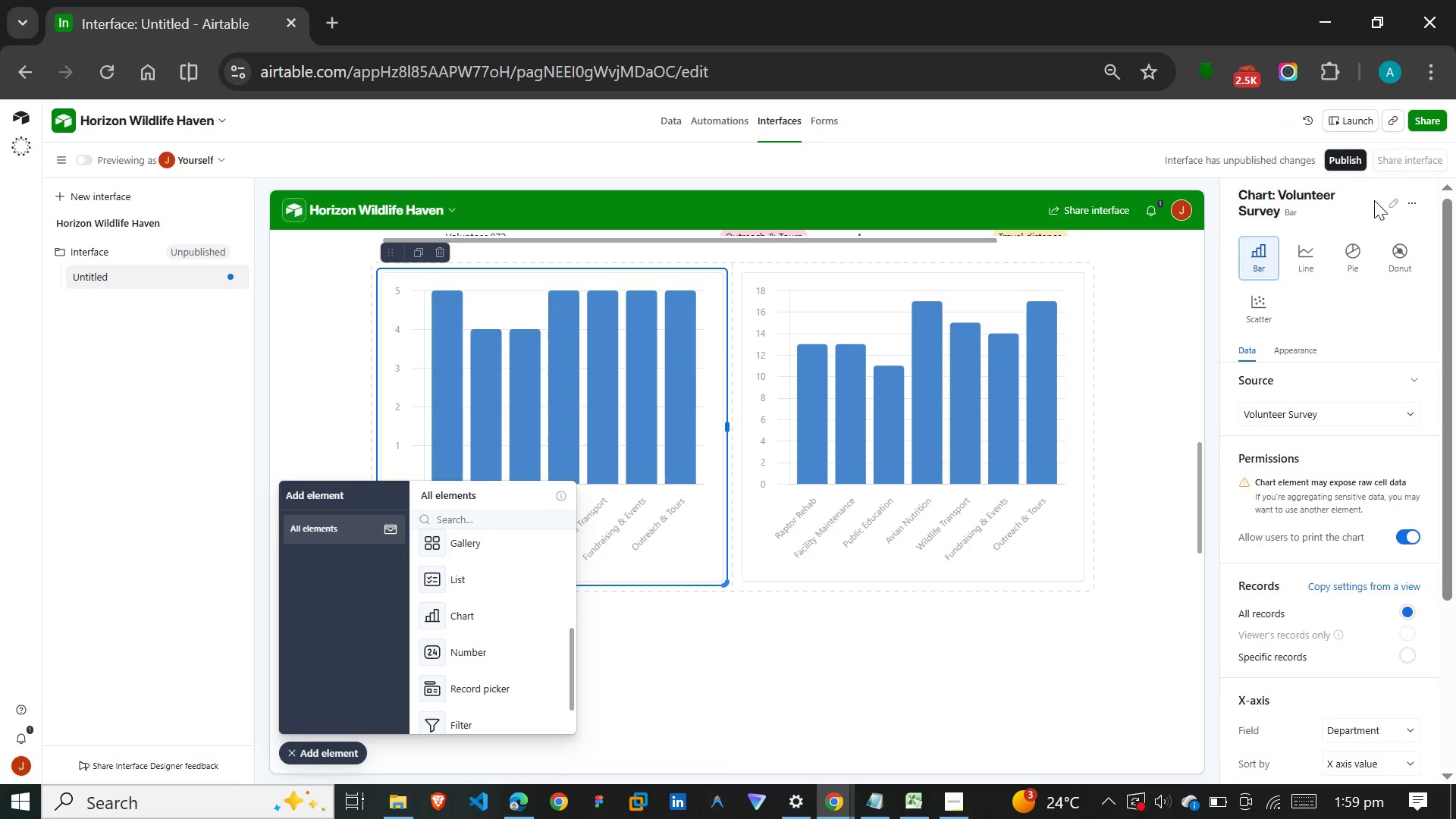 
left_click([1394, 197])
 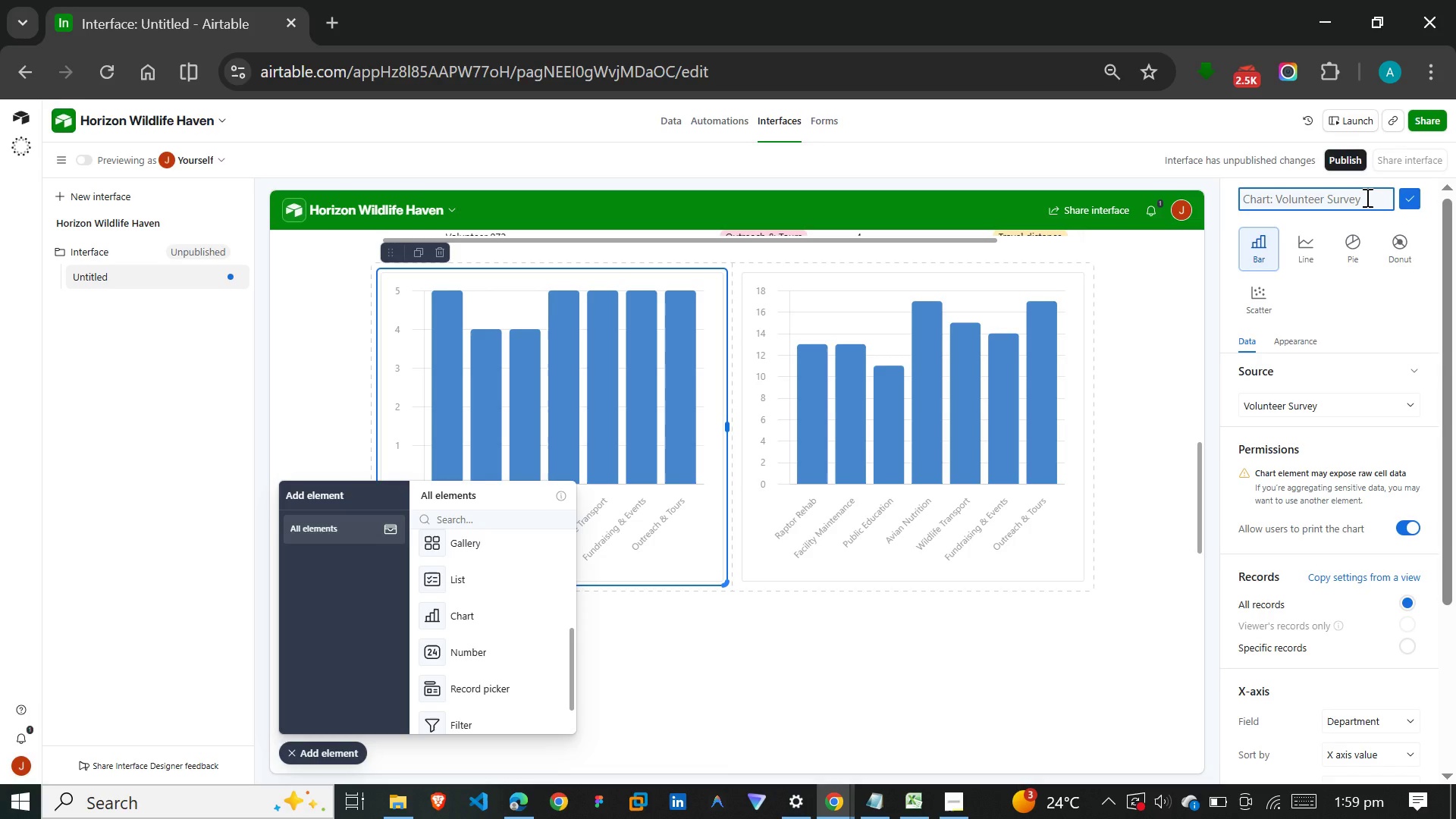 
wait(9.55)
 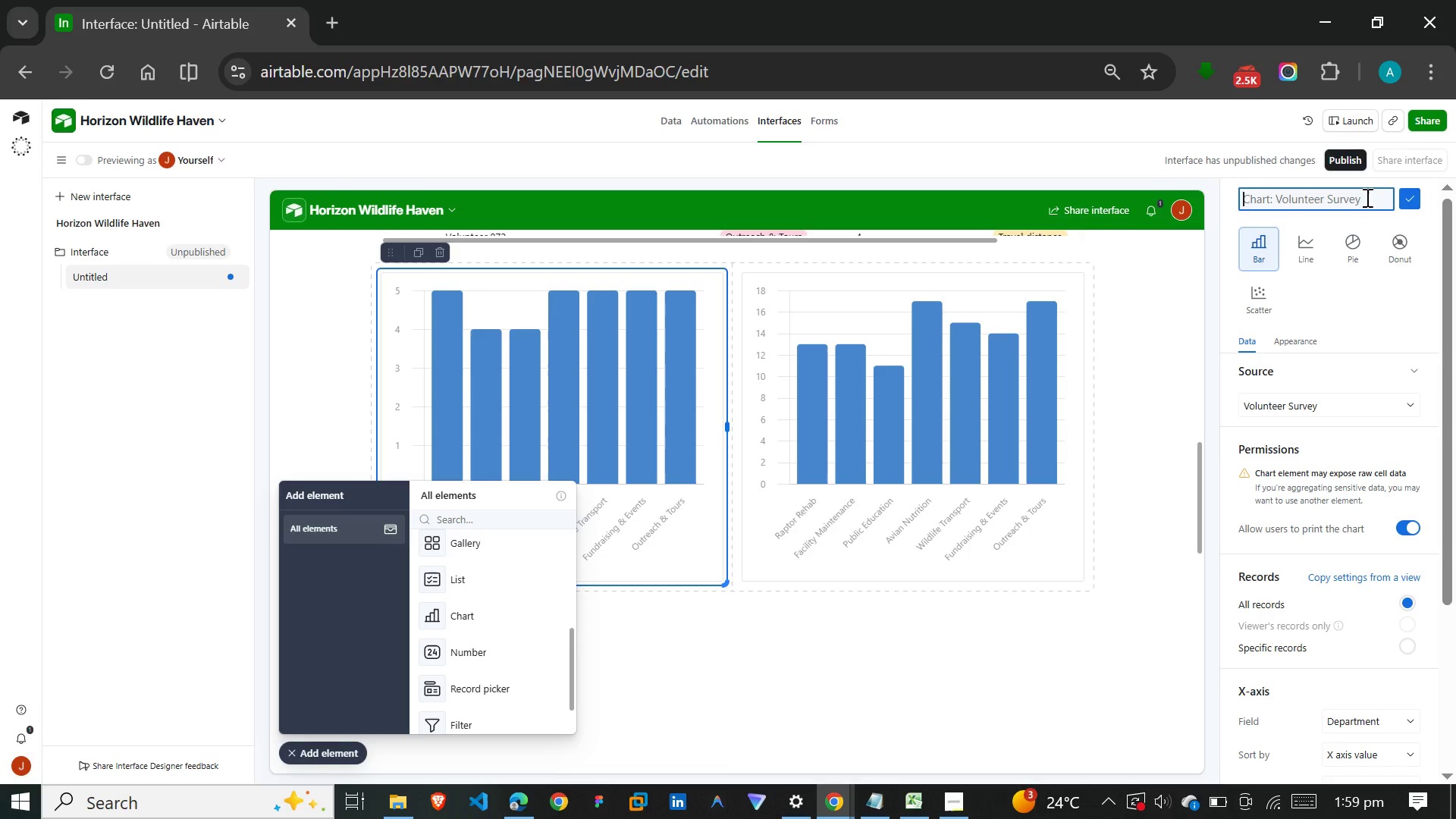 
type(Satisfaction by Dept)
 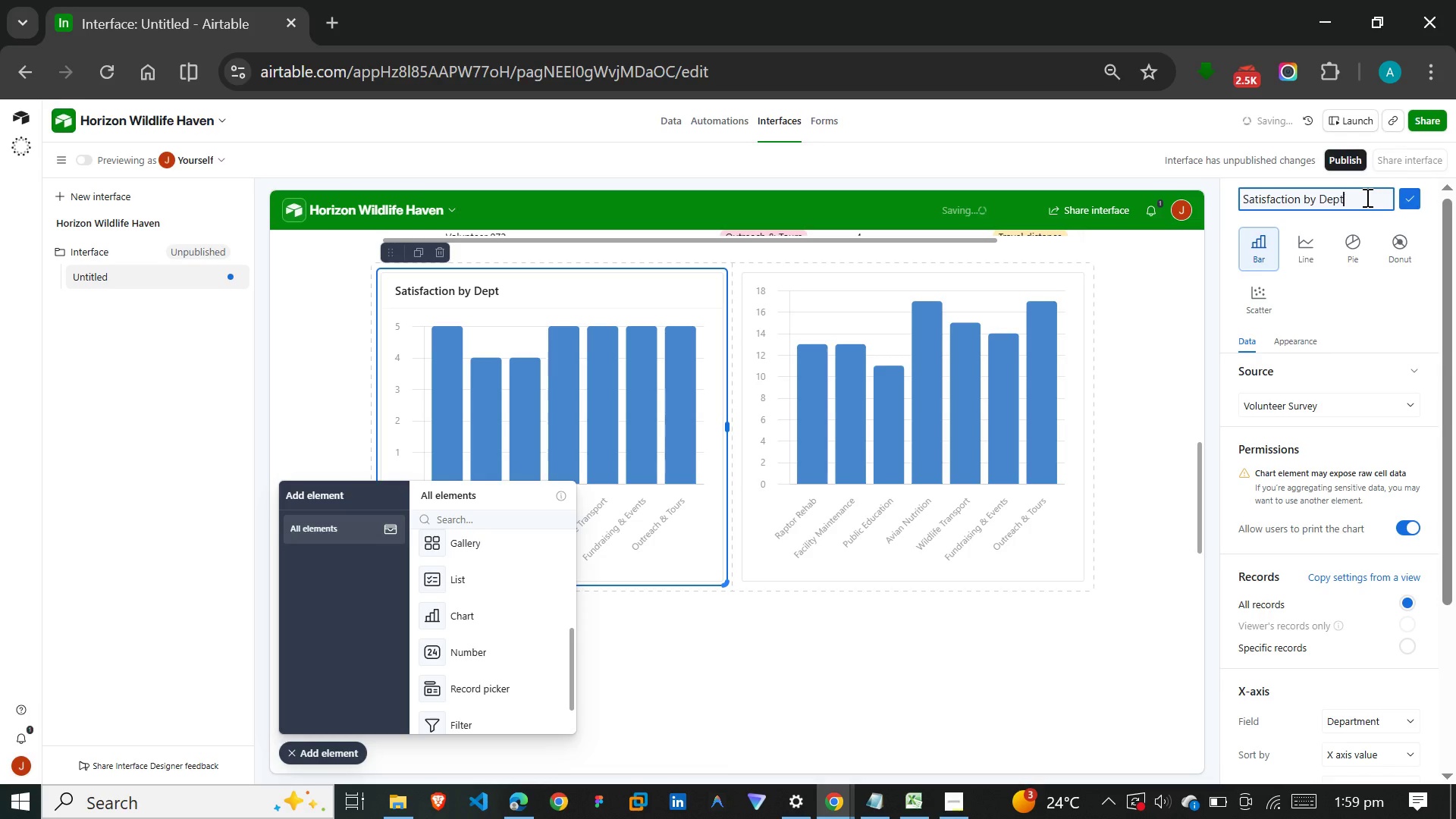 
key(Enter)
 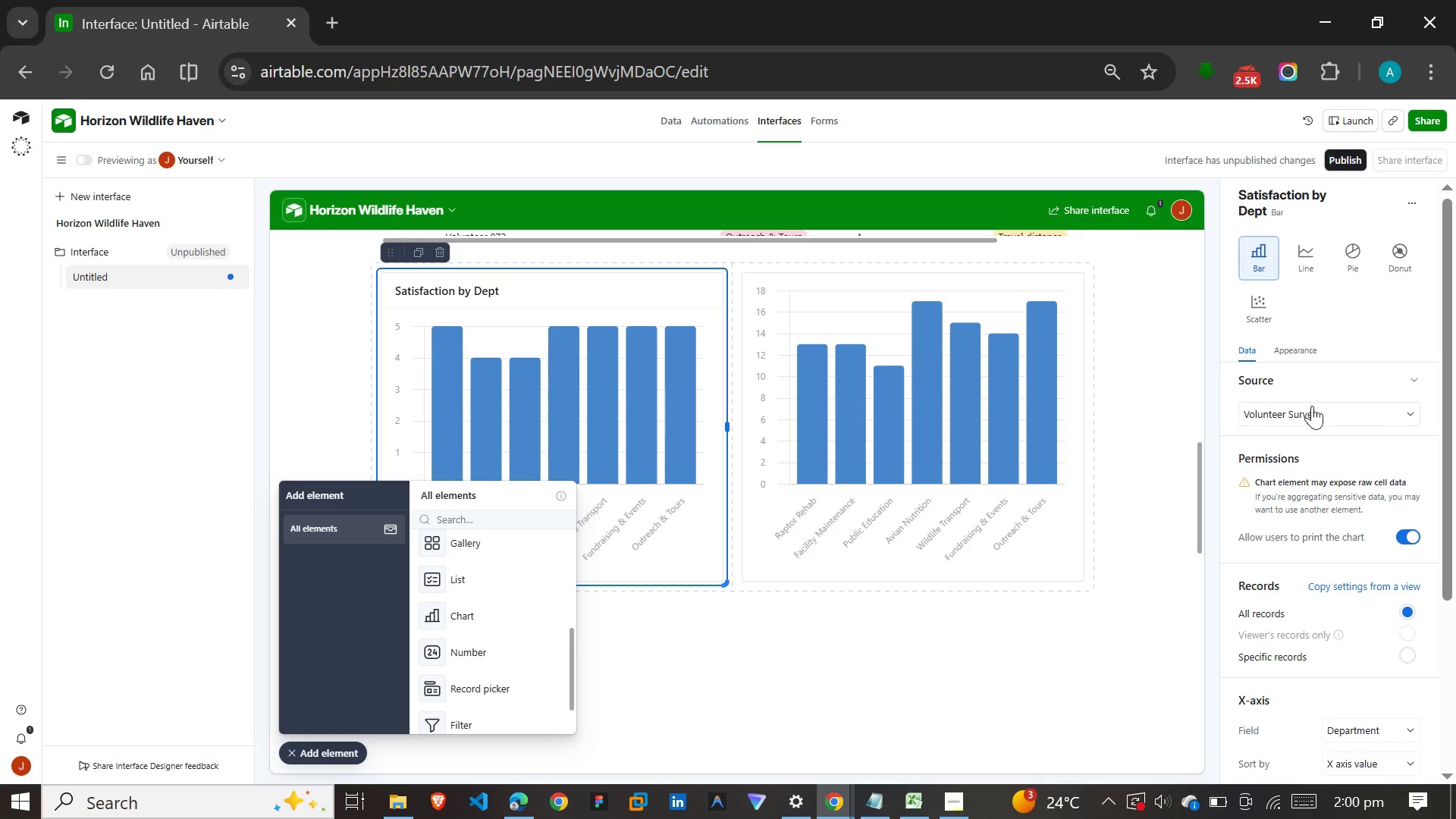 
wait(16.86)
 